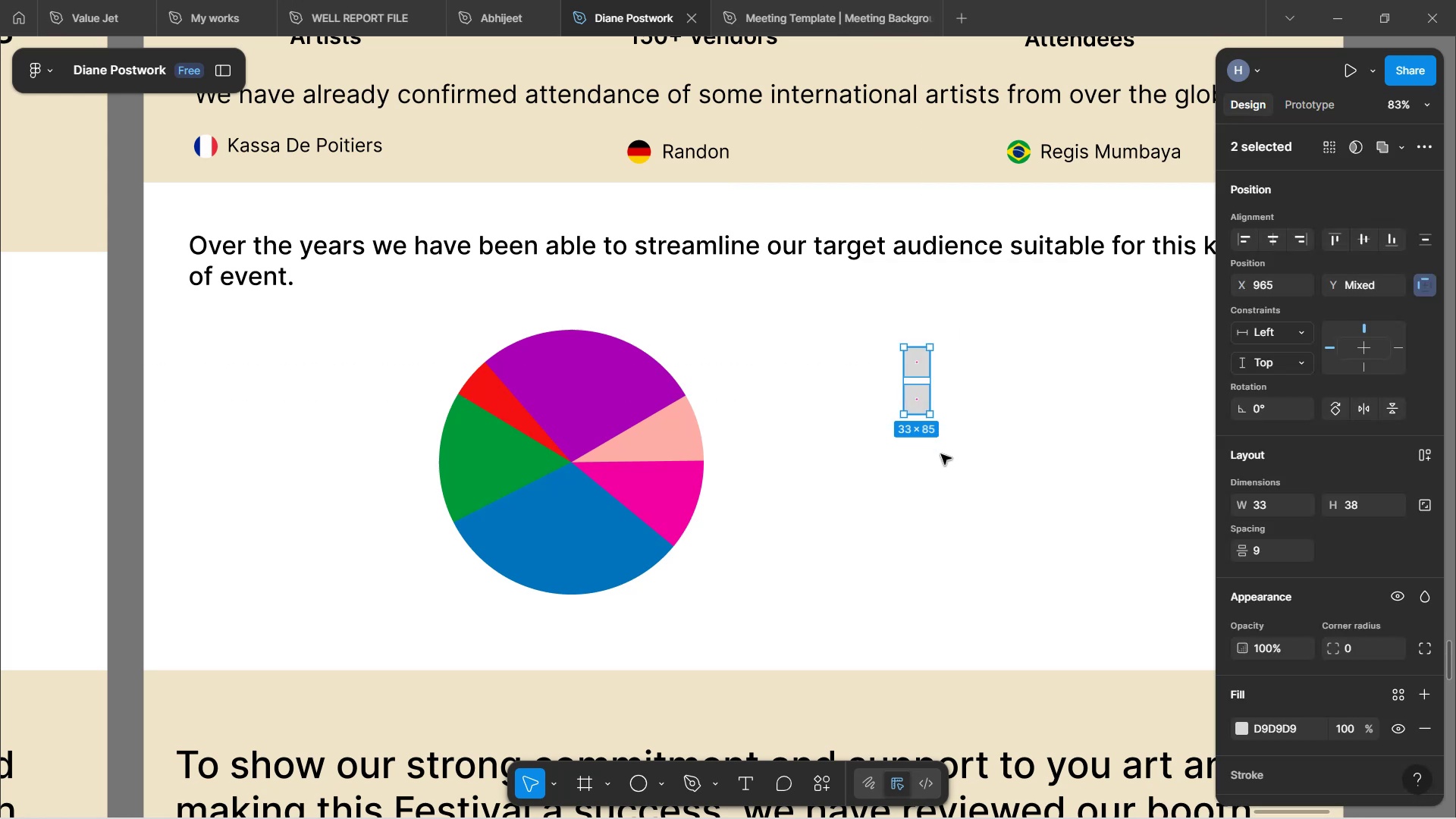 
key(Control+ControlLeft)
 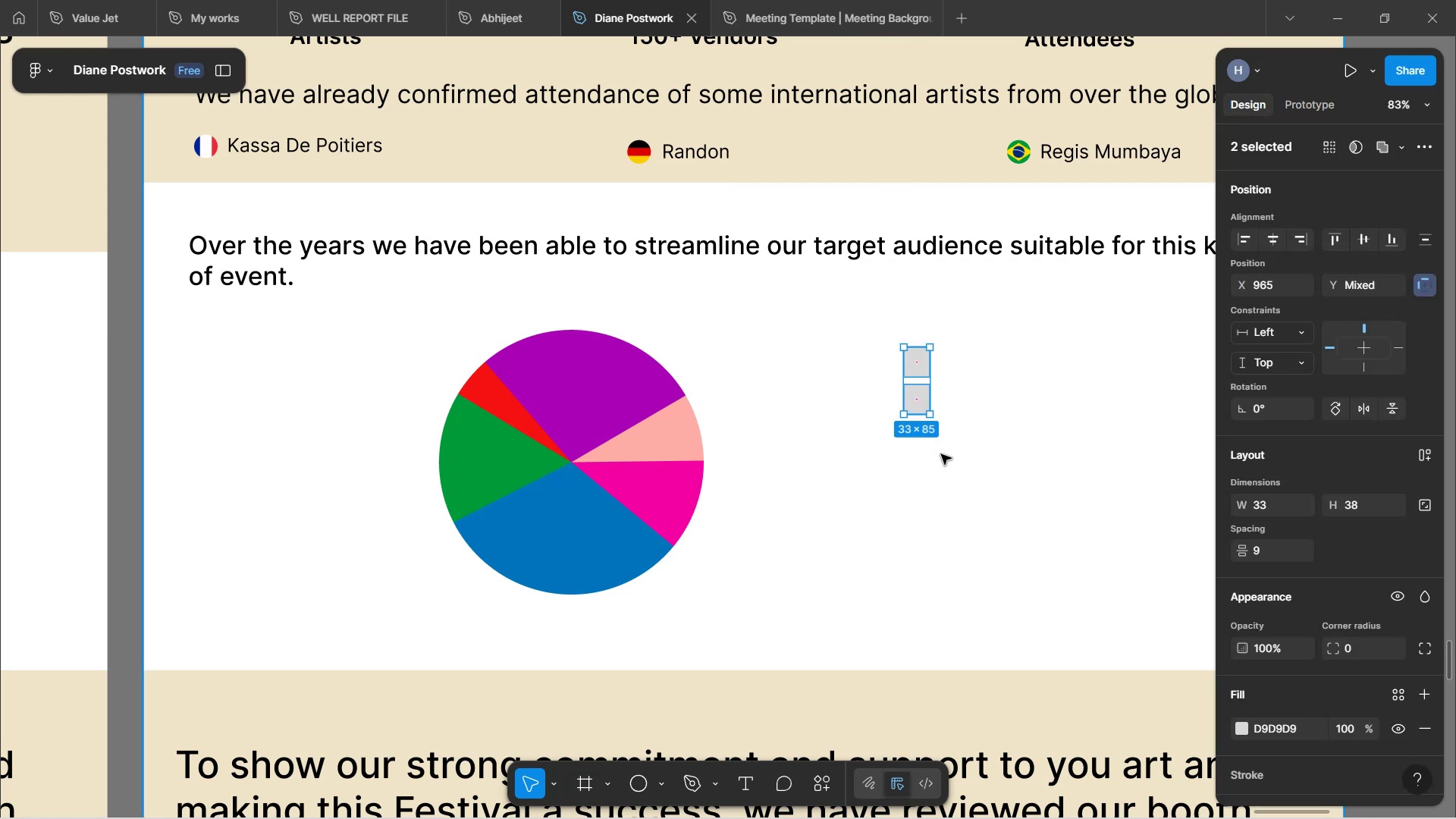 
key(Control+D)
 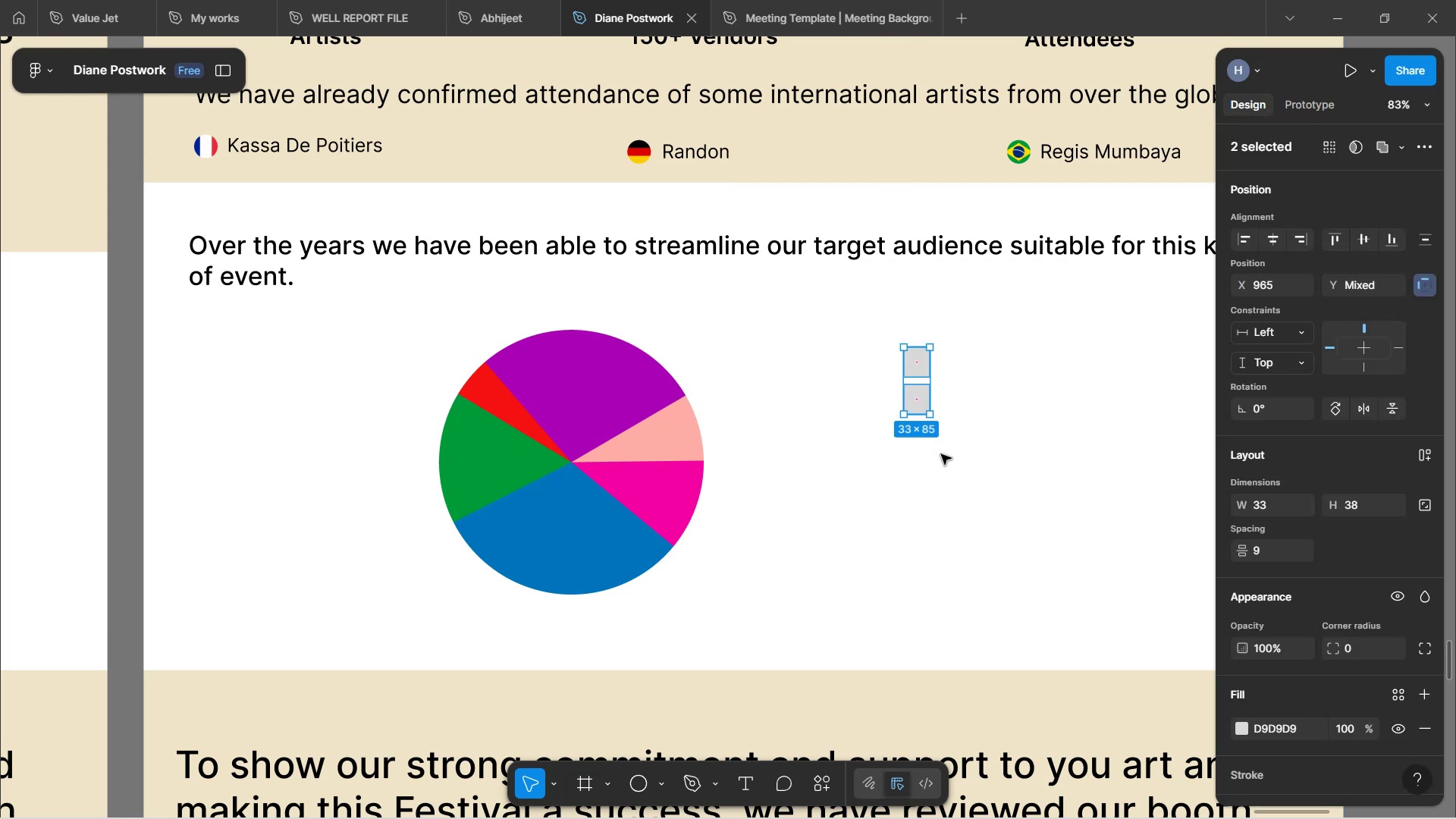 
hold_key(key=ArrowDown, duration=1.52)
 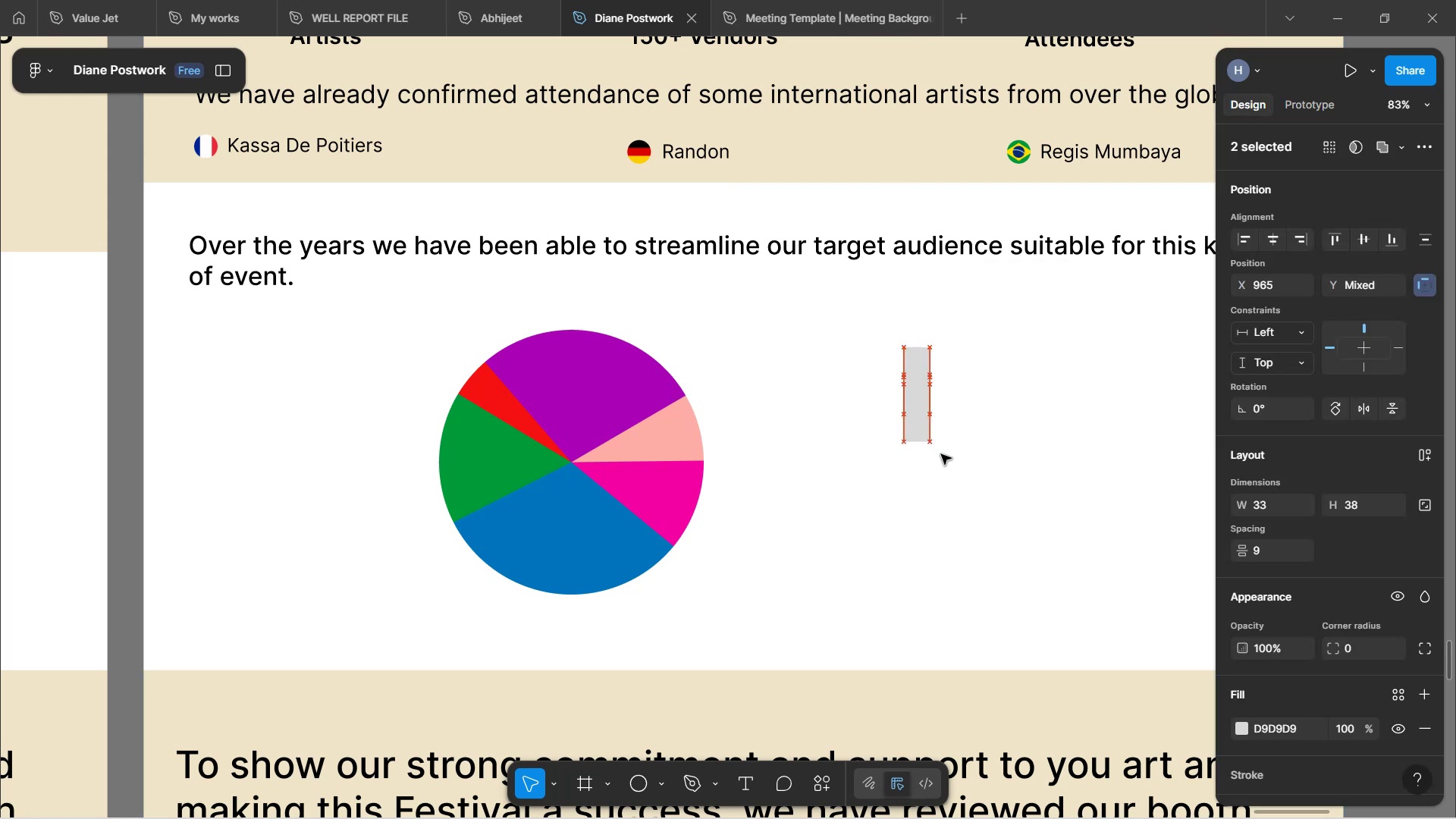 
hold_key(key=ArrowDown, duration=1.51)
 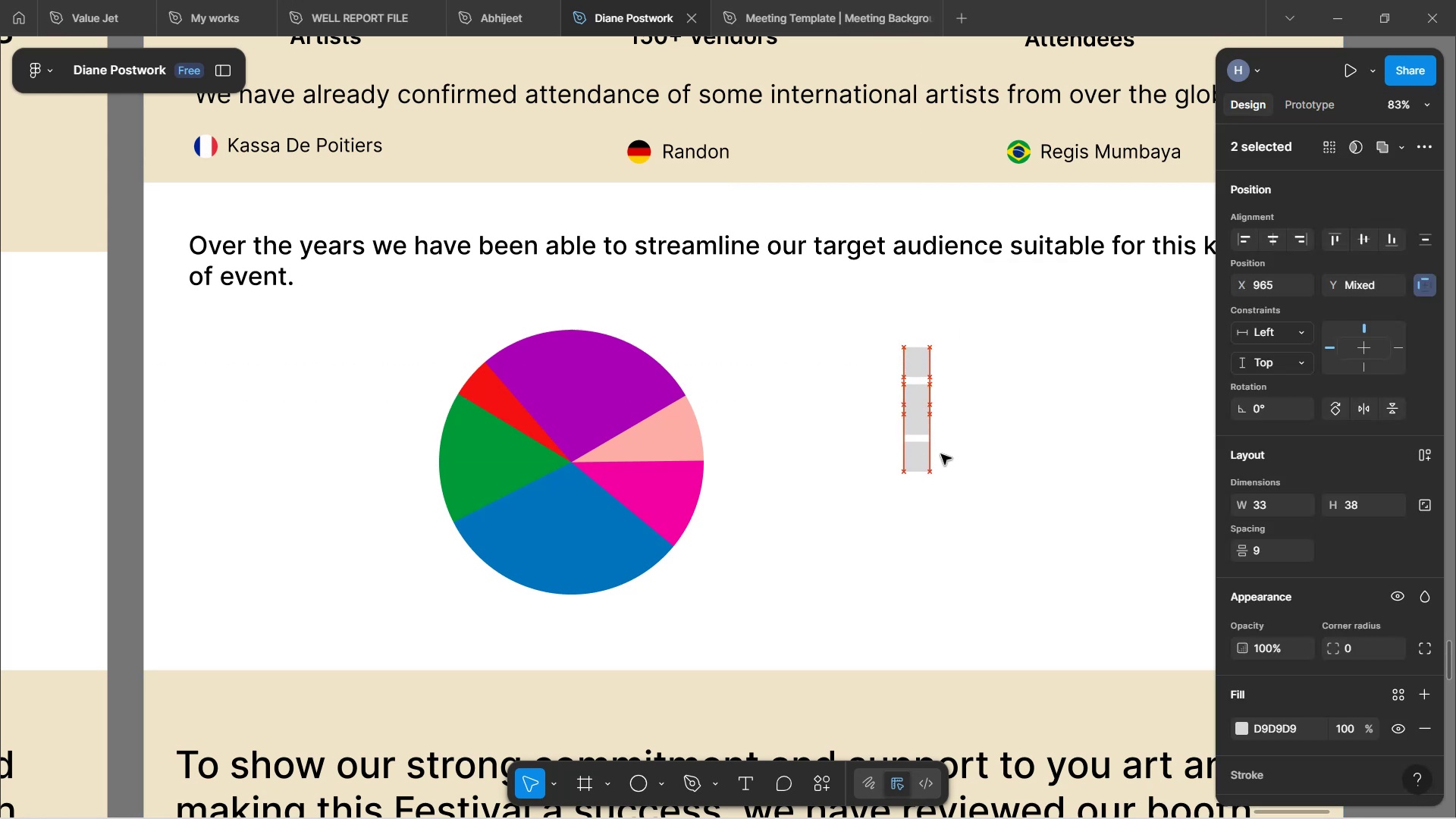 
hold_key(key=ArrowDown, duration=1.53)
 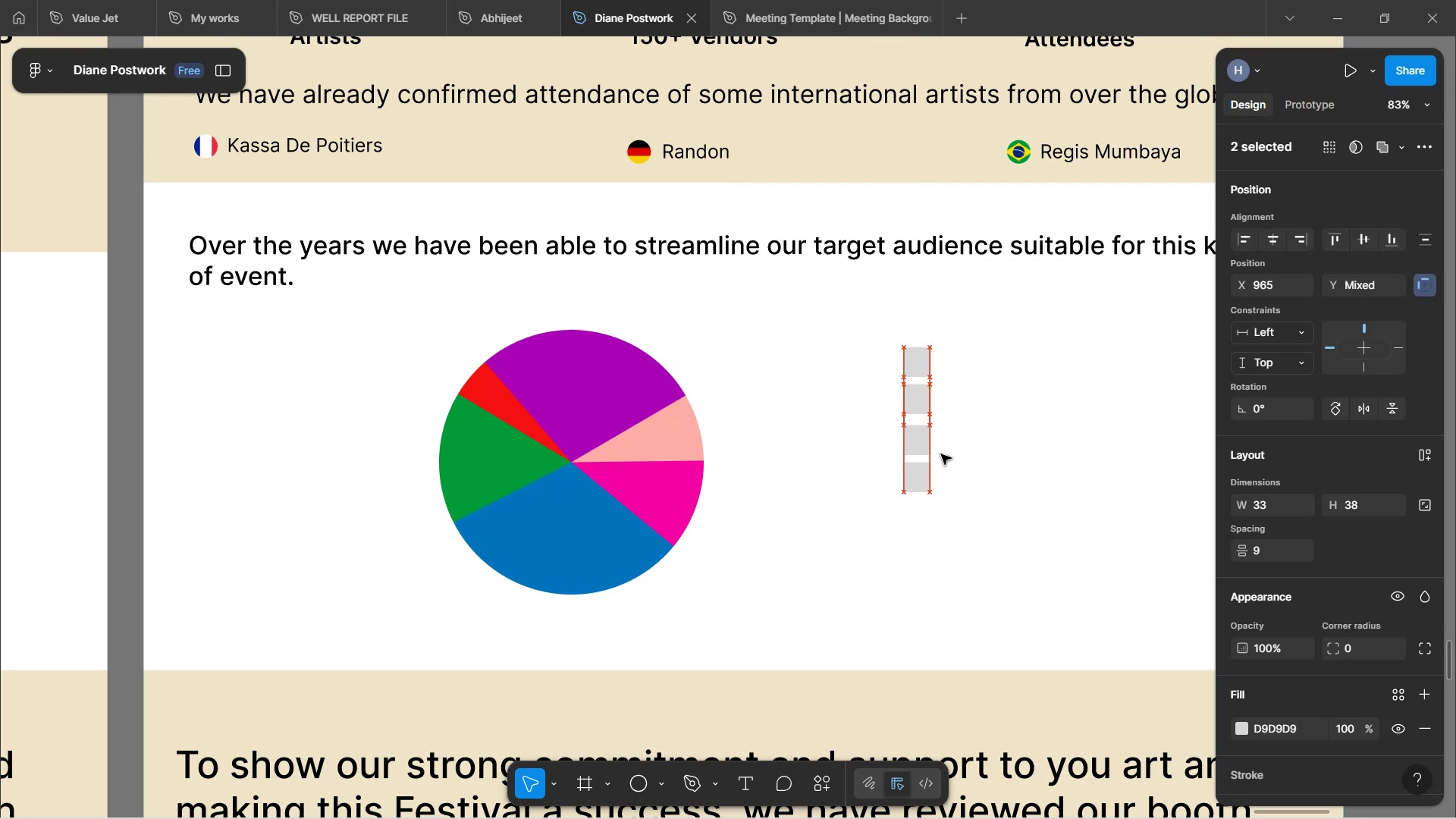 
key(ArrowDown)
 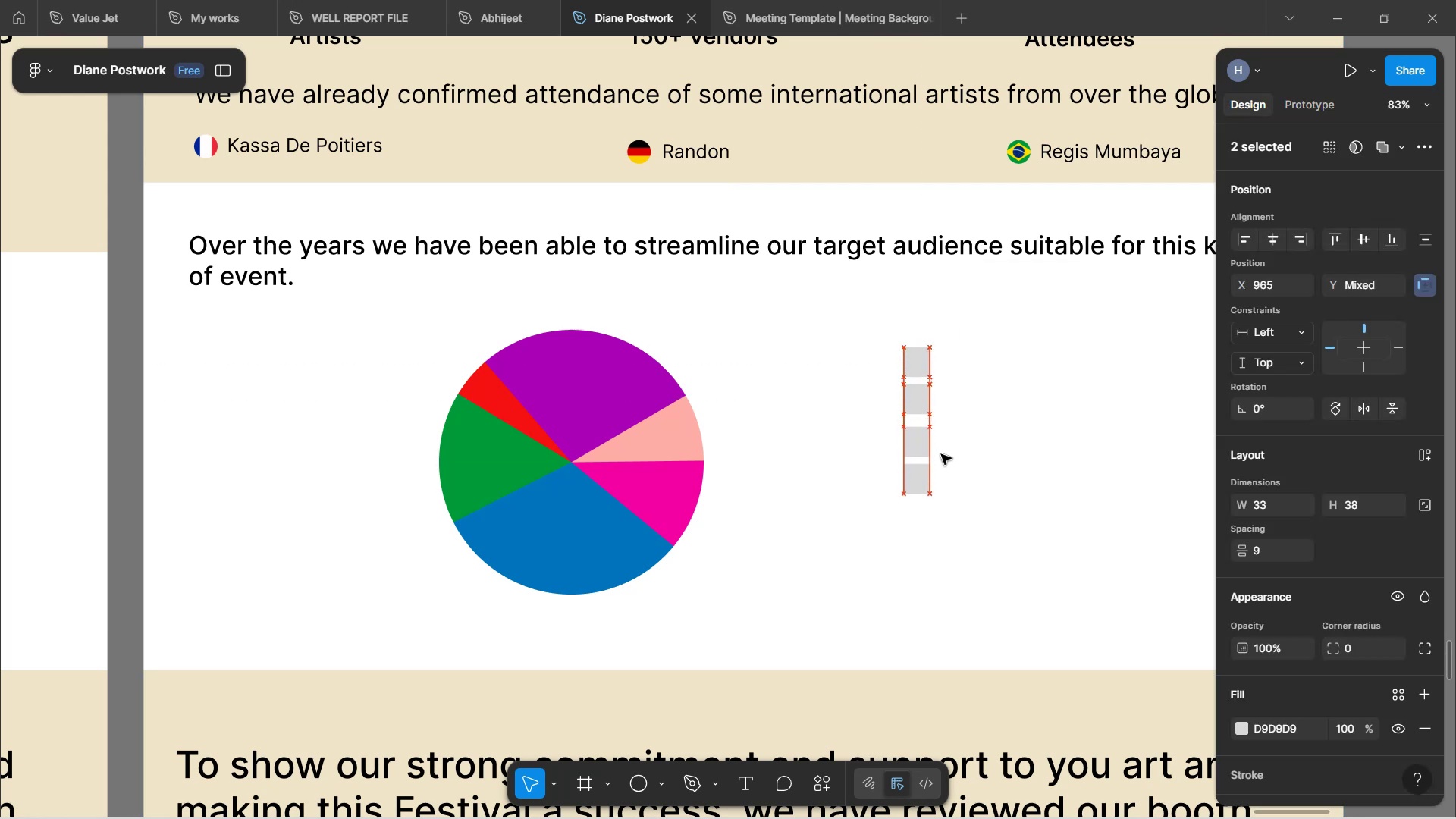 
key(ArrowDown)
 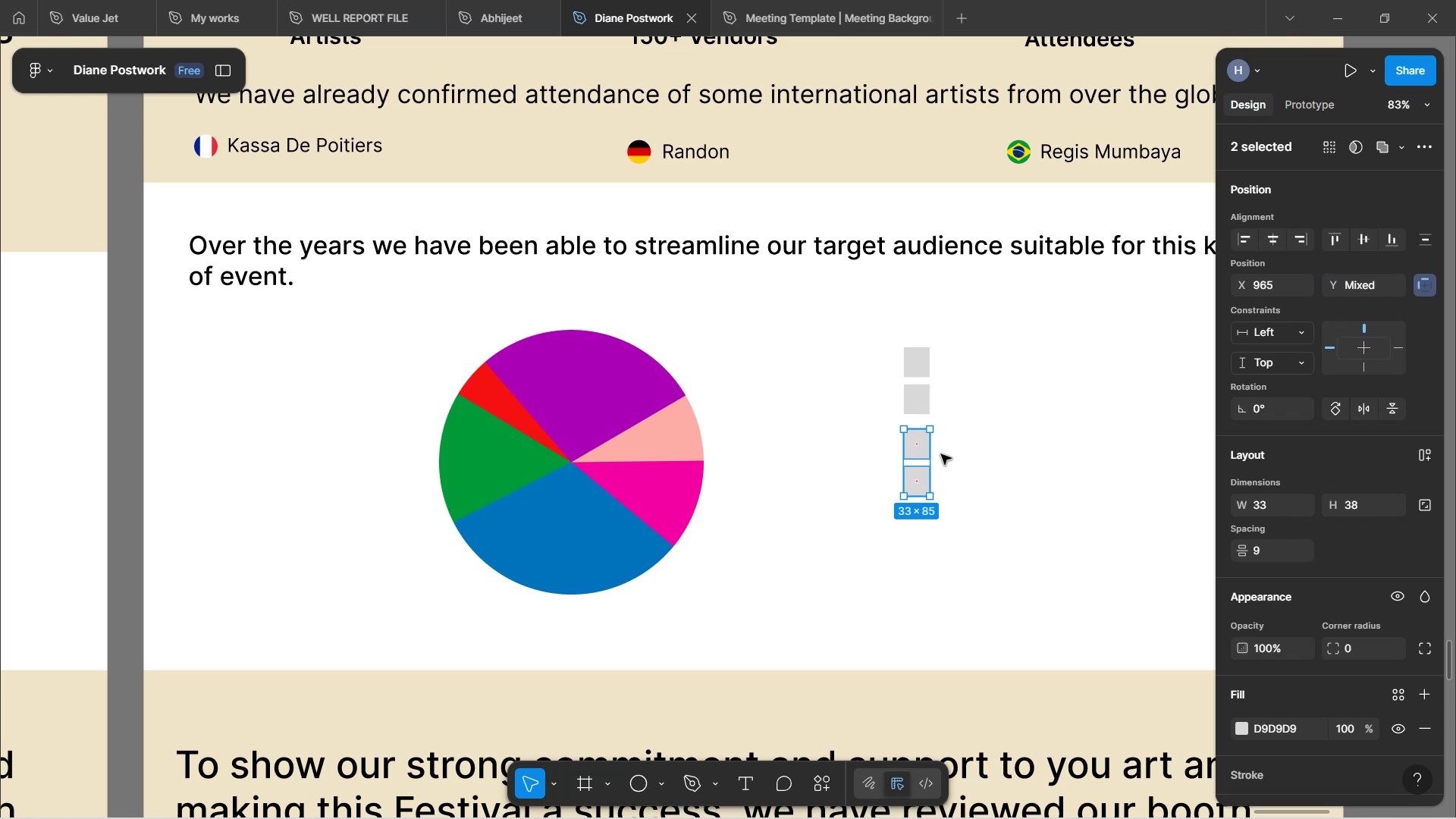 
wait(18.28)
 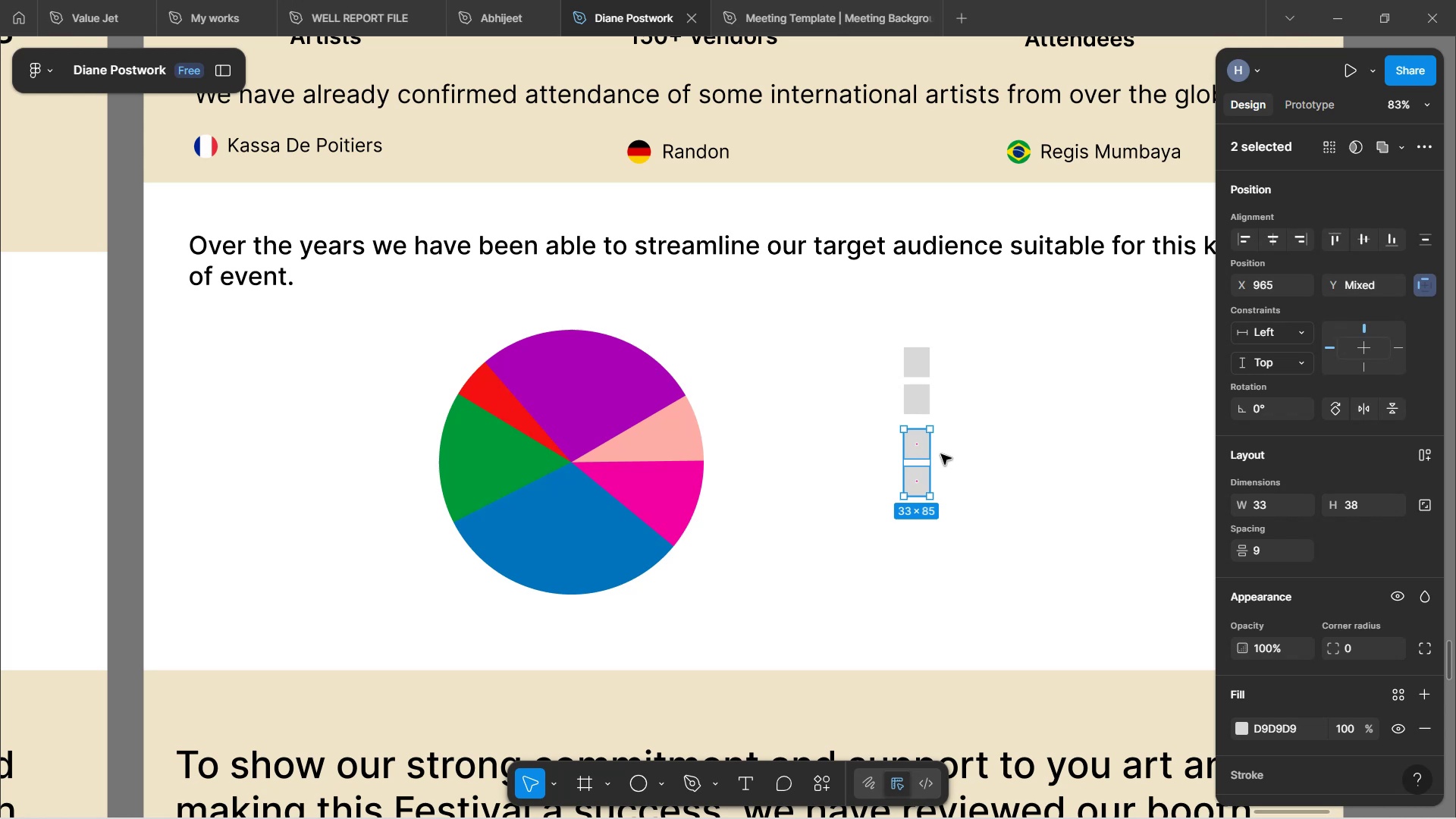 
key(ArrowUp)
 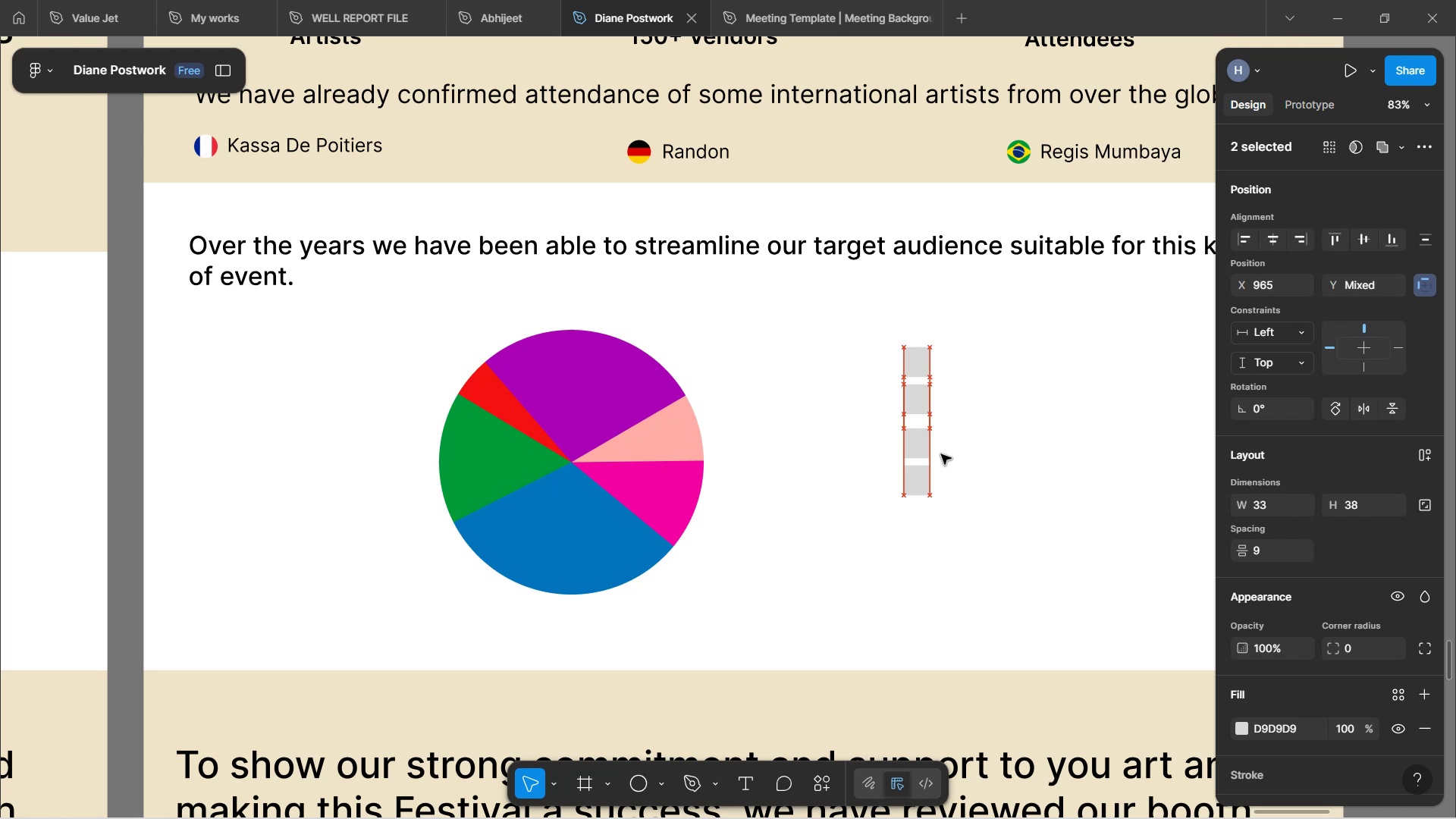 
hold_key(key=ArrowUp, duration=0.63)
 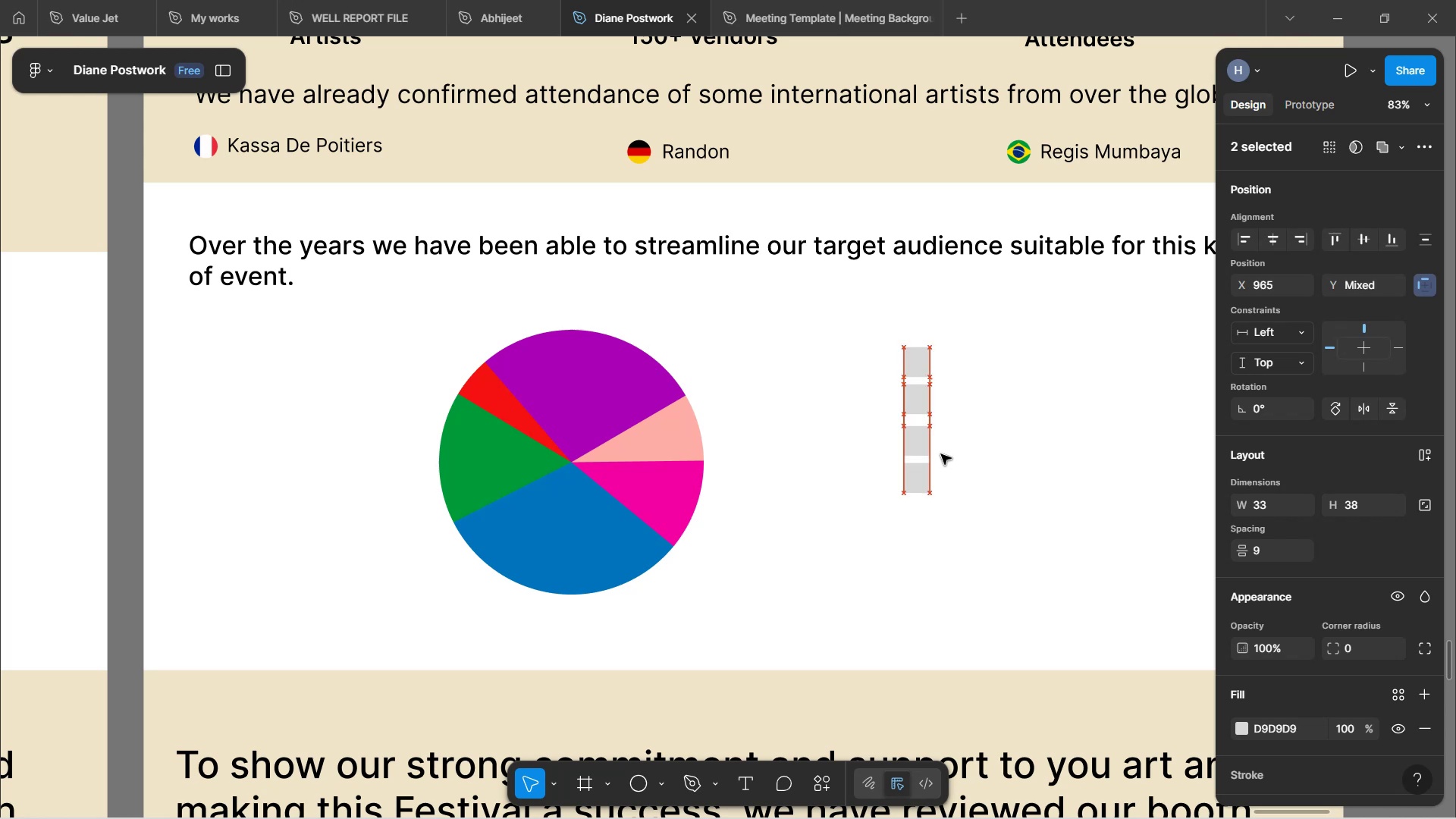 
key(ArrowUp)
 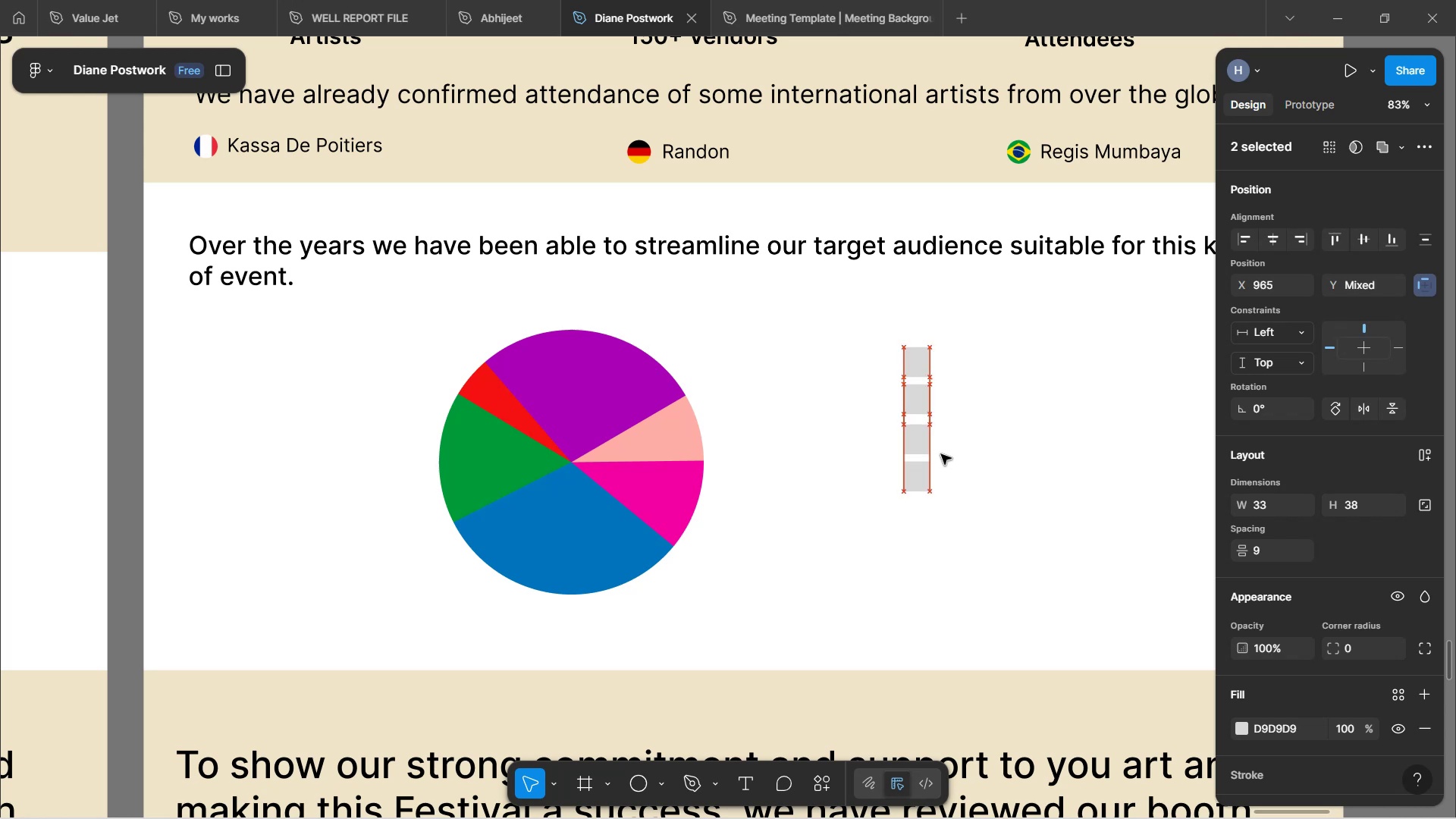 
key(ArrowUp)
 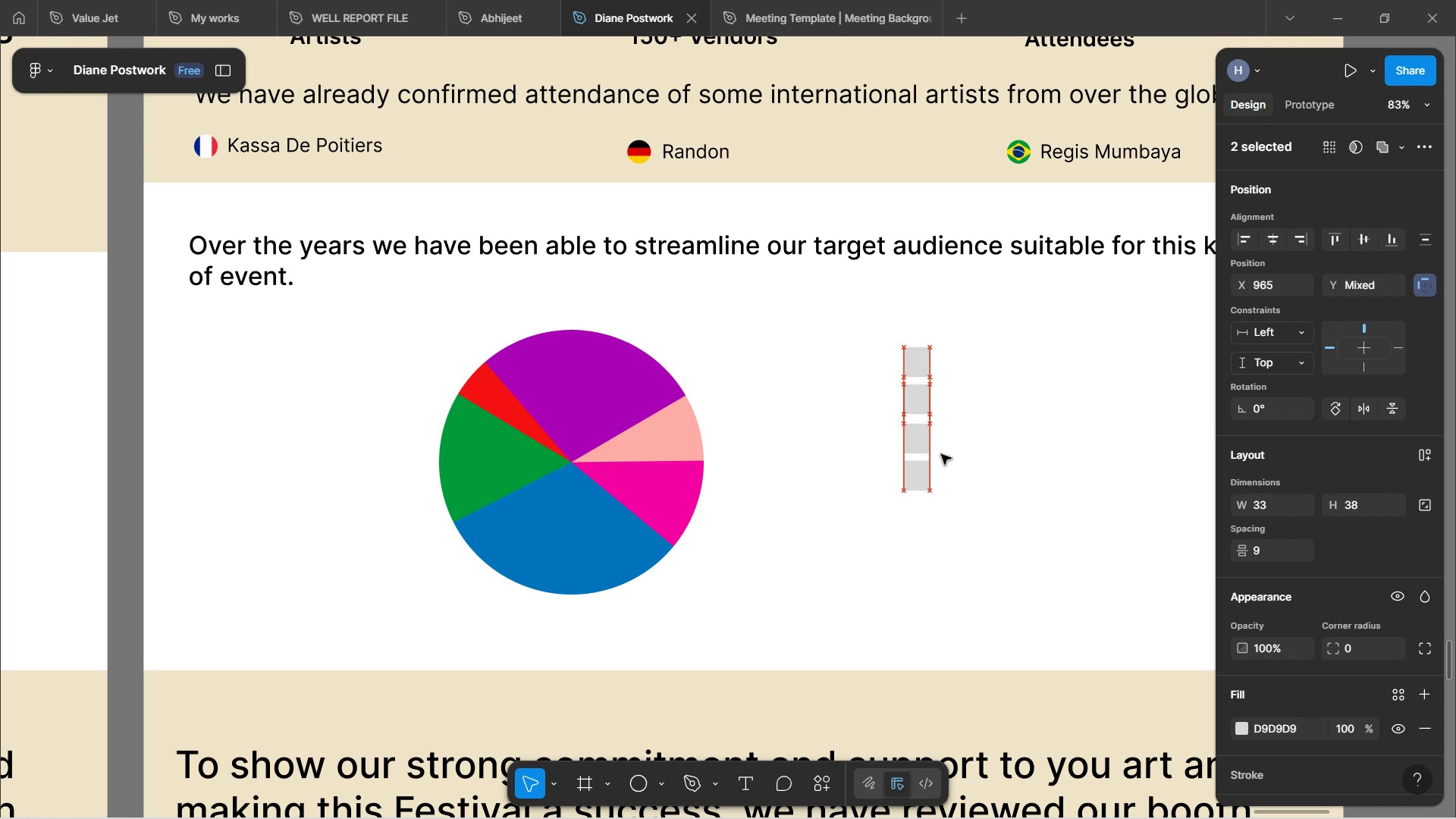 
key(ArrowUp)
 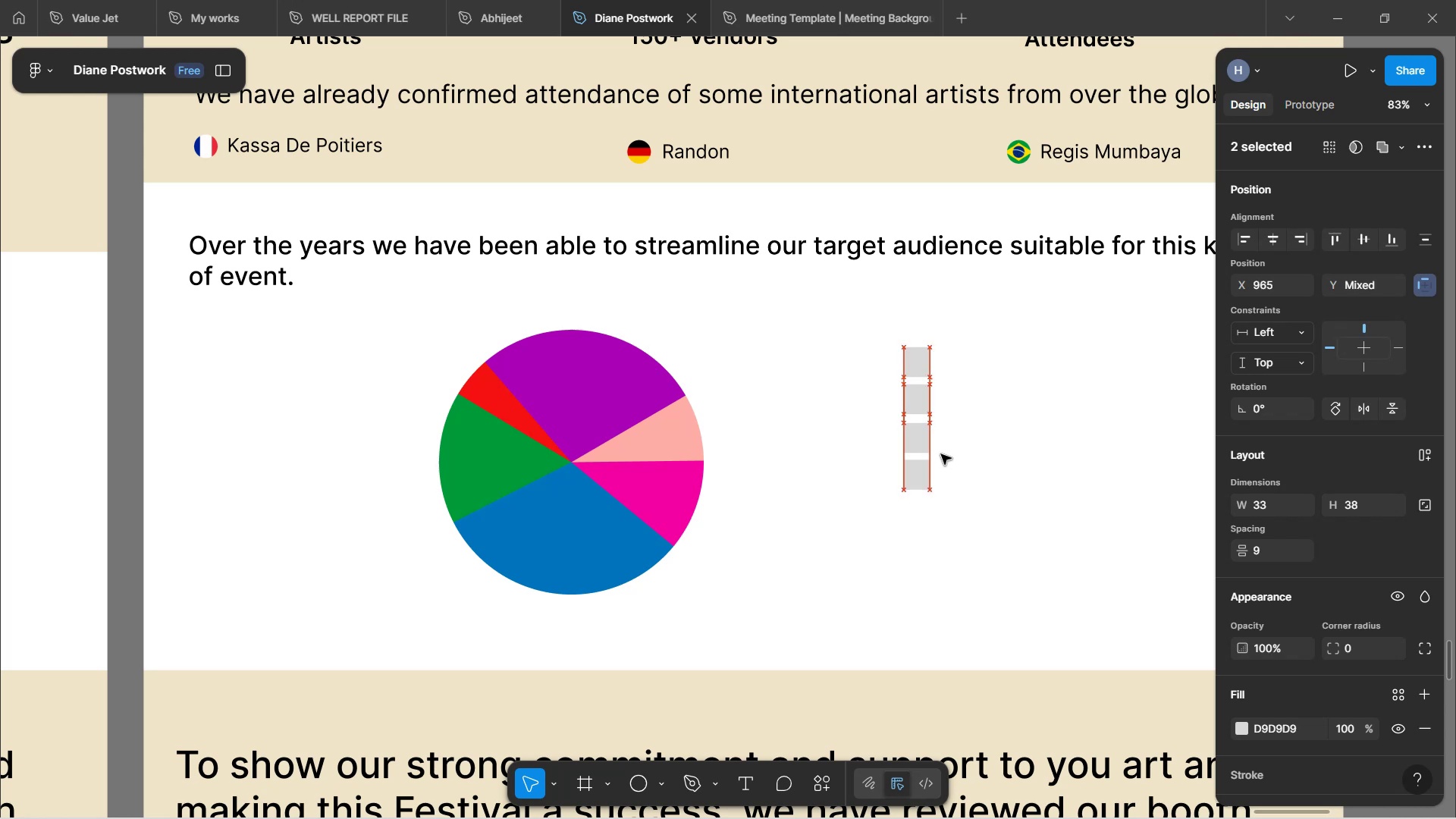 
key(ArrowUp)
 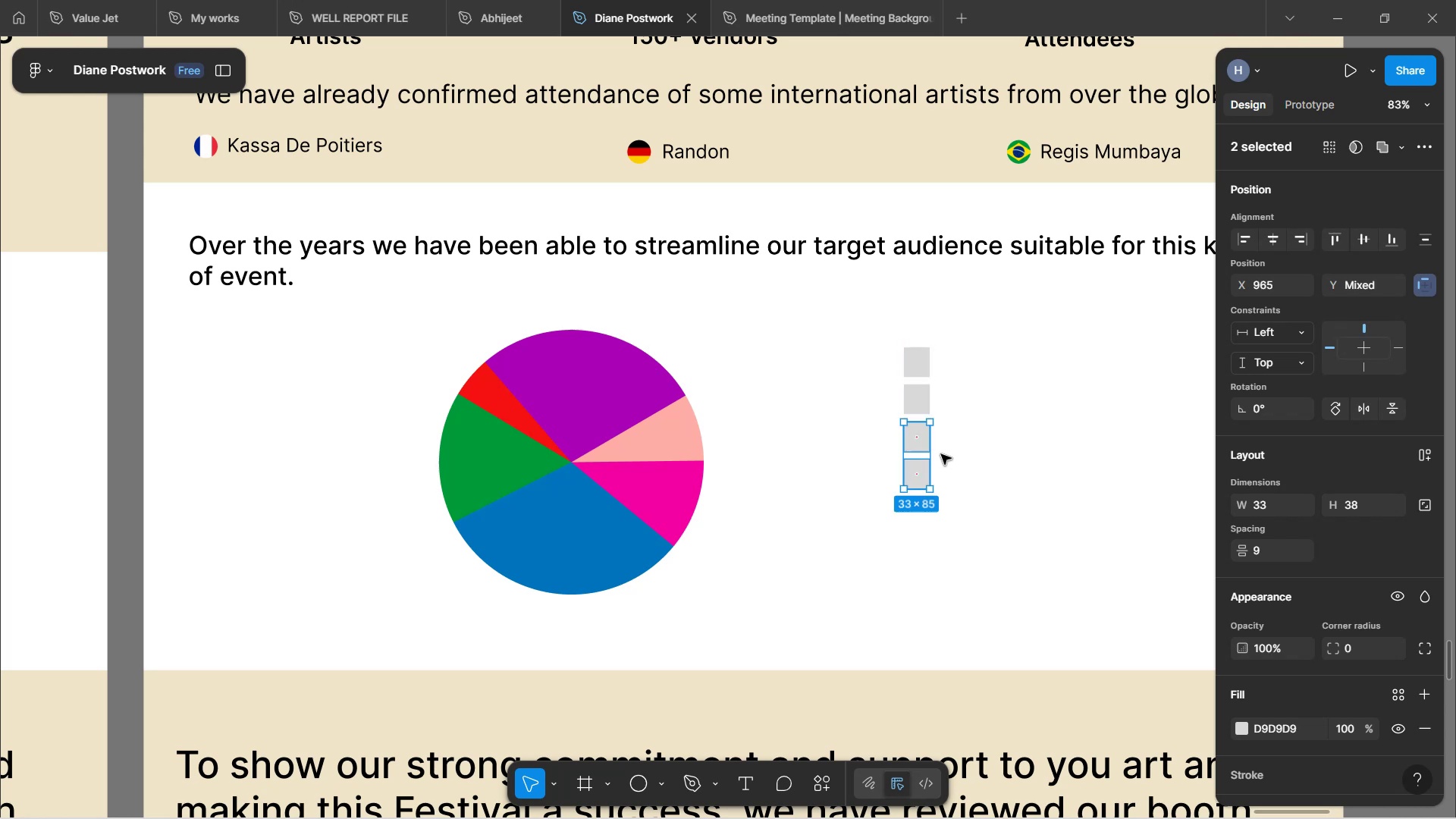 
left_click([967, 460])
 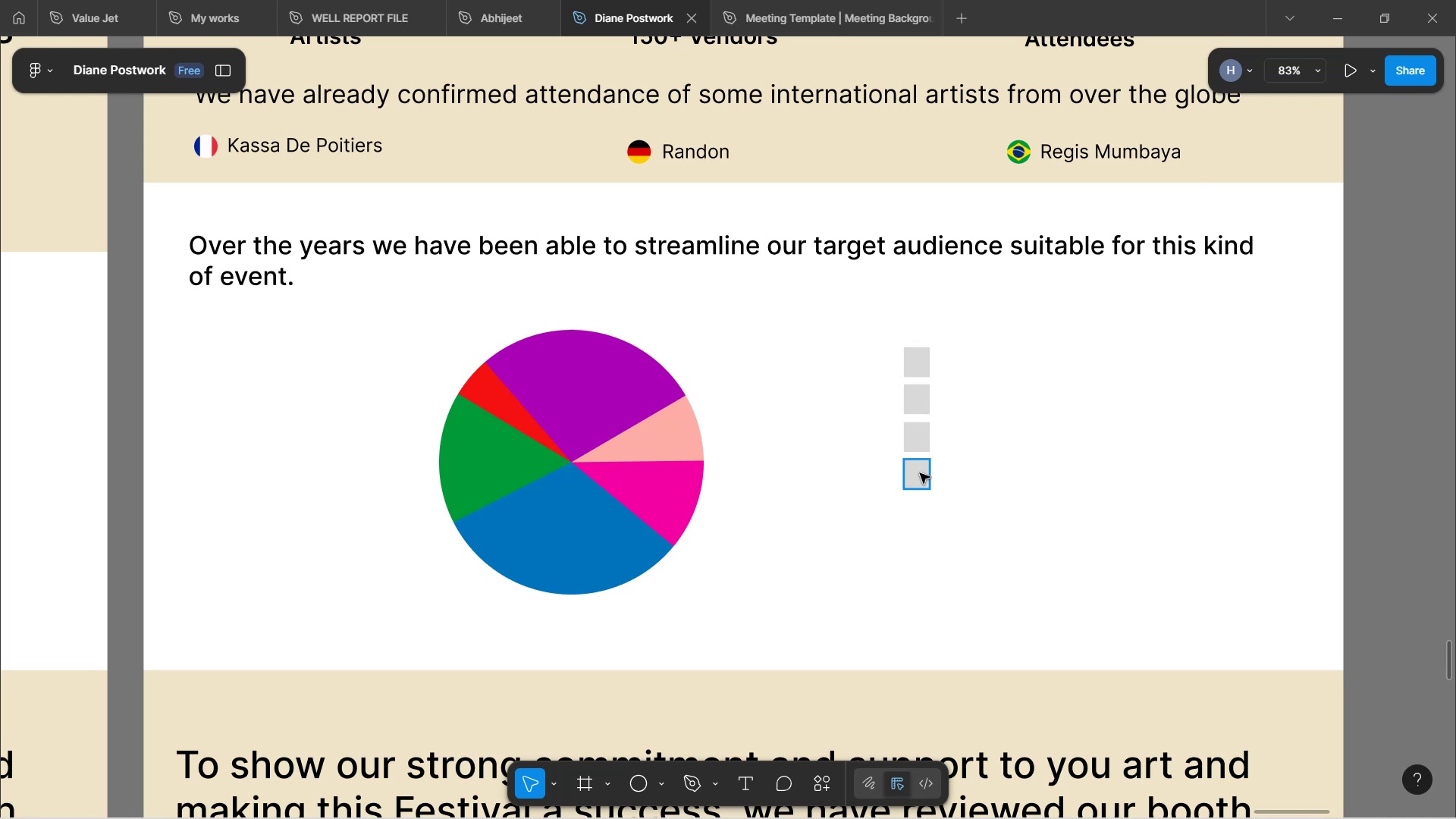 
left_click([920, 473])
 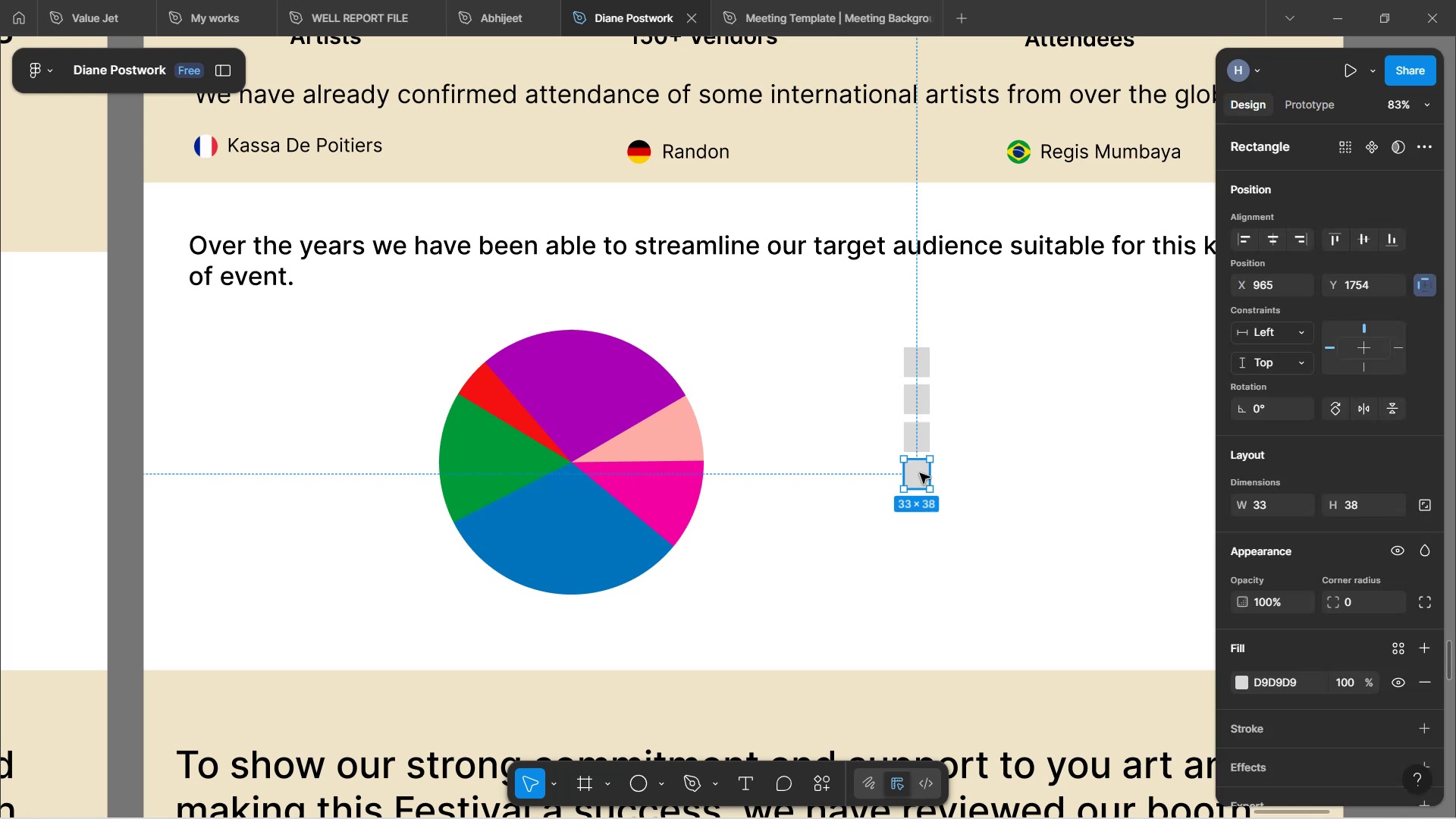 
key(Control+D)
 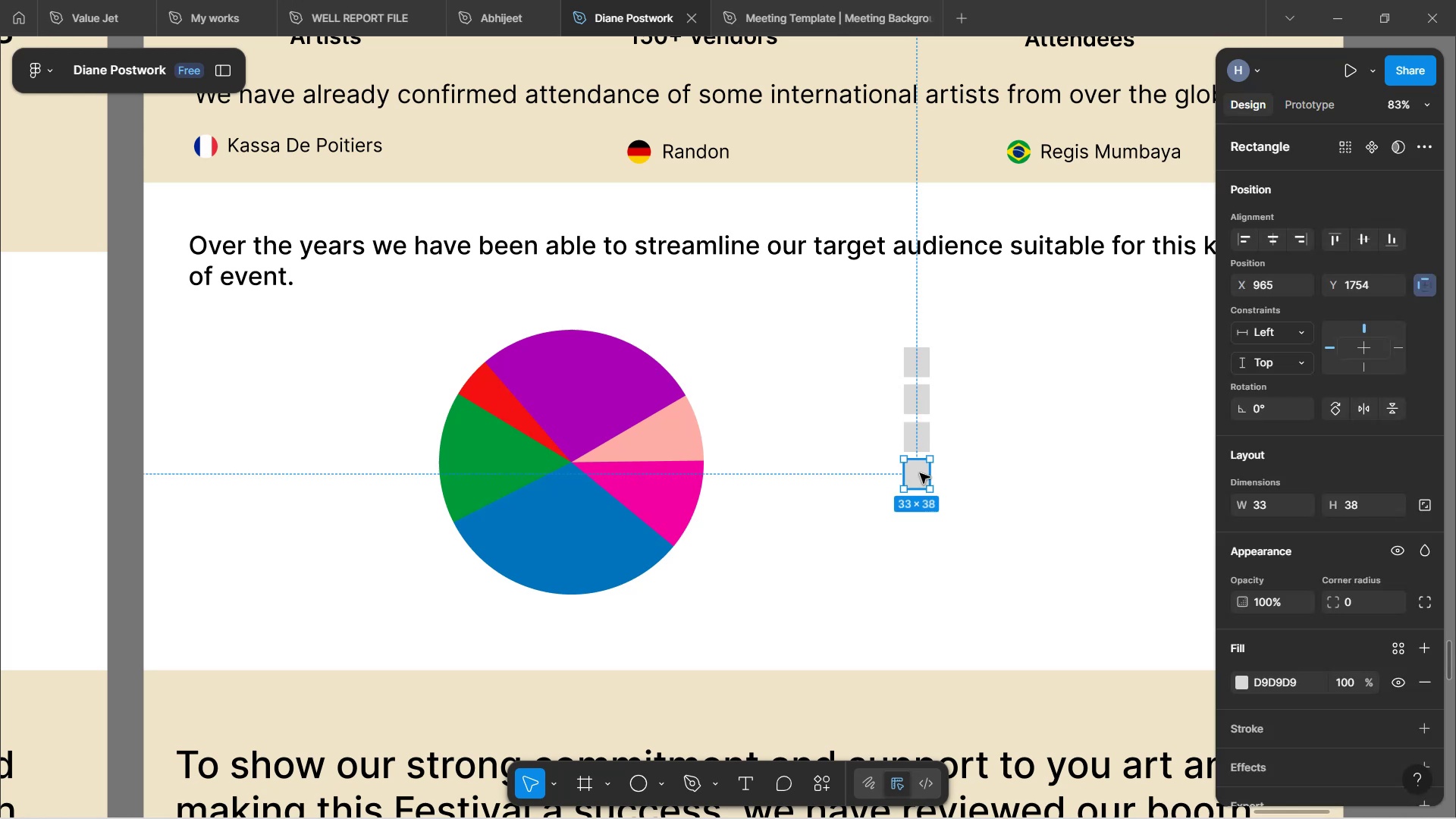 
hold_key(key=ArrowDown, duration=1.52)
 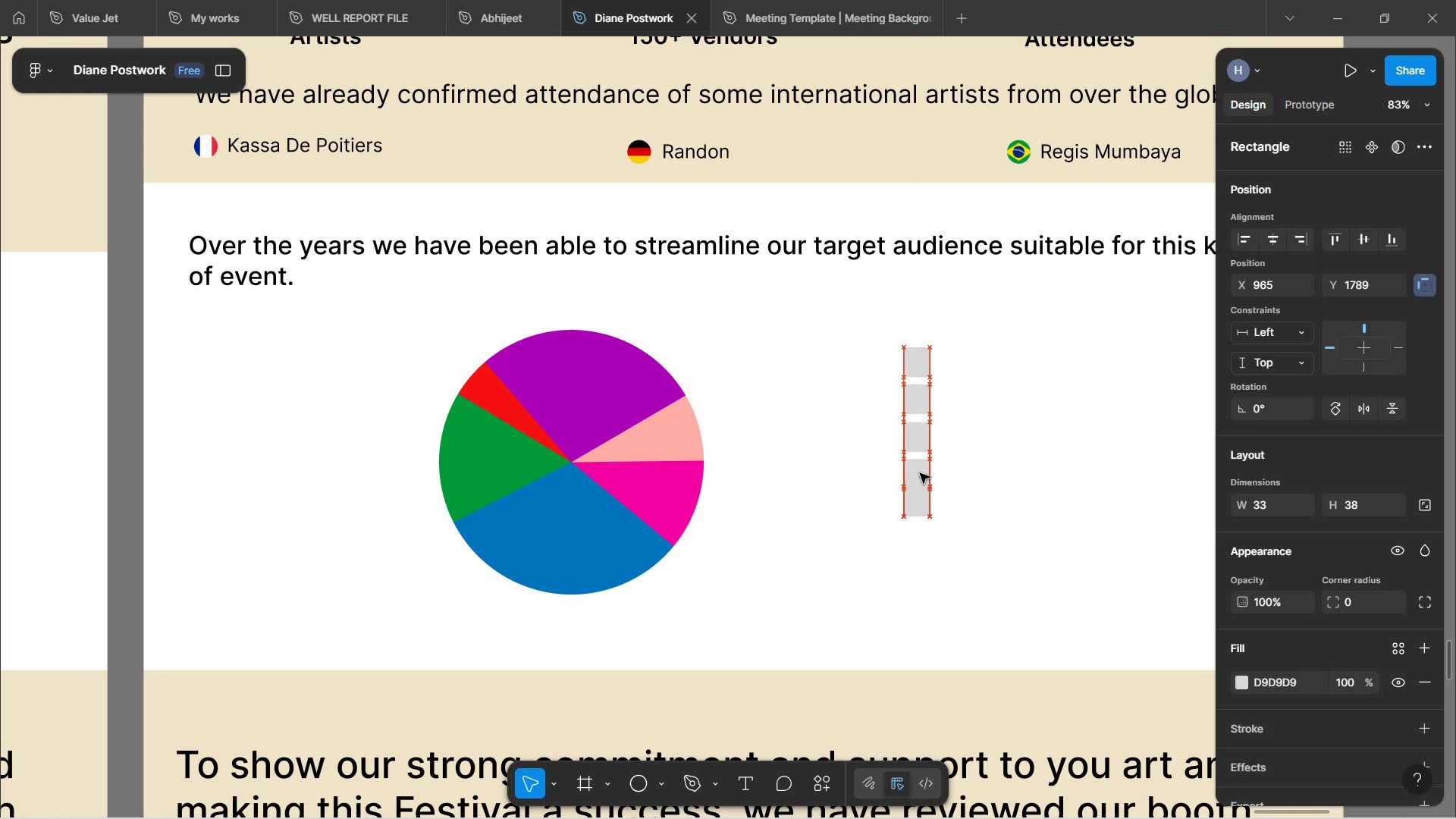 
hold_key(key=ArrowDown, duration=1.09)
 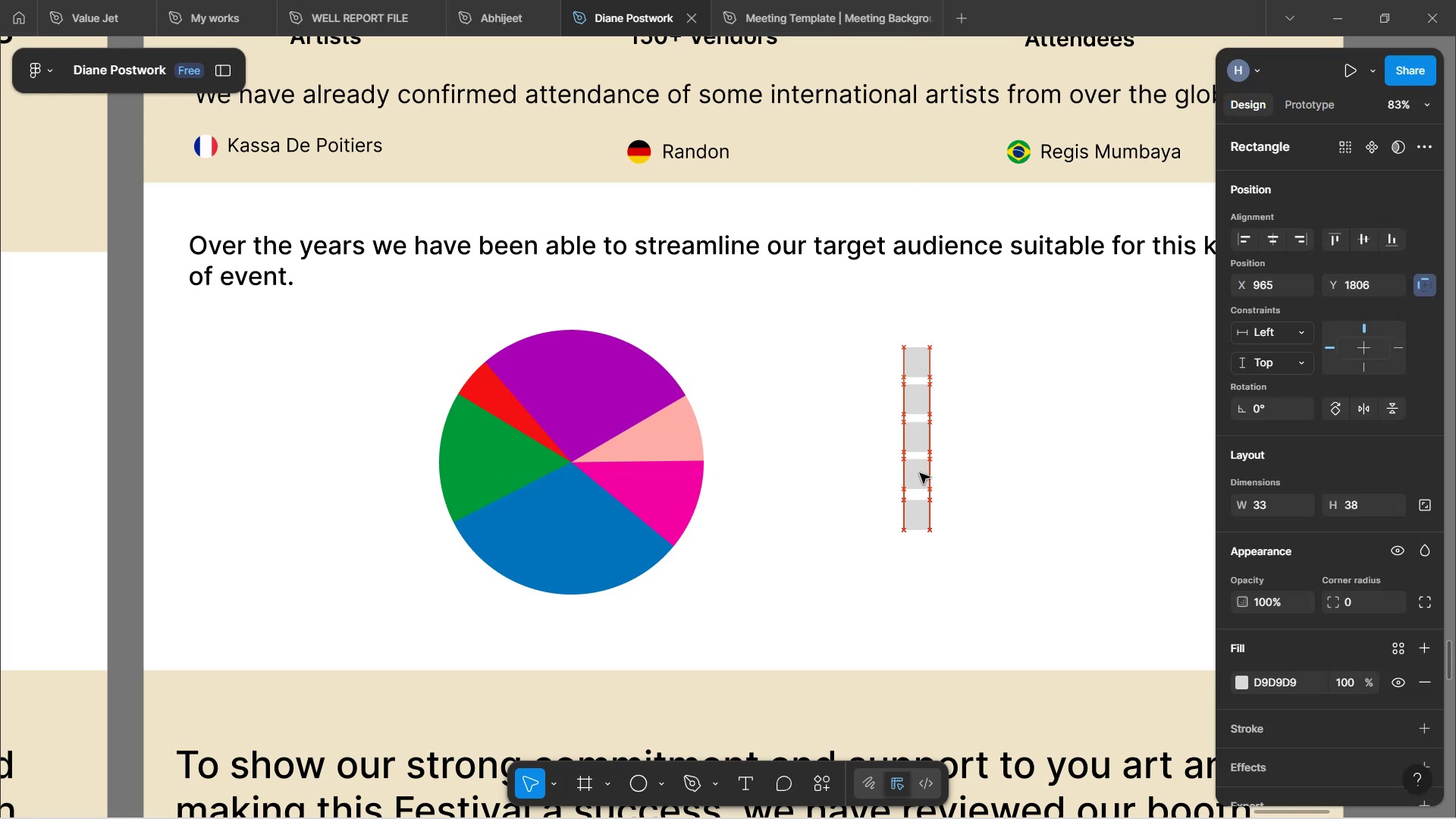 
key(ArrowUp)
 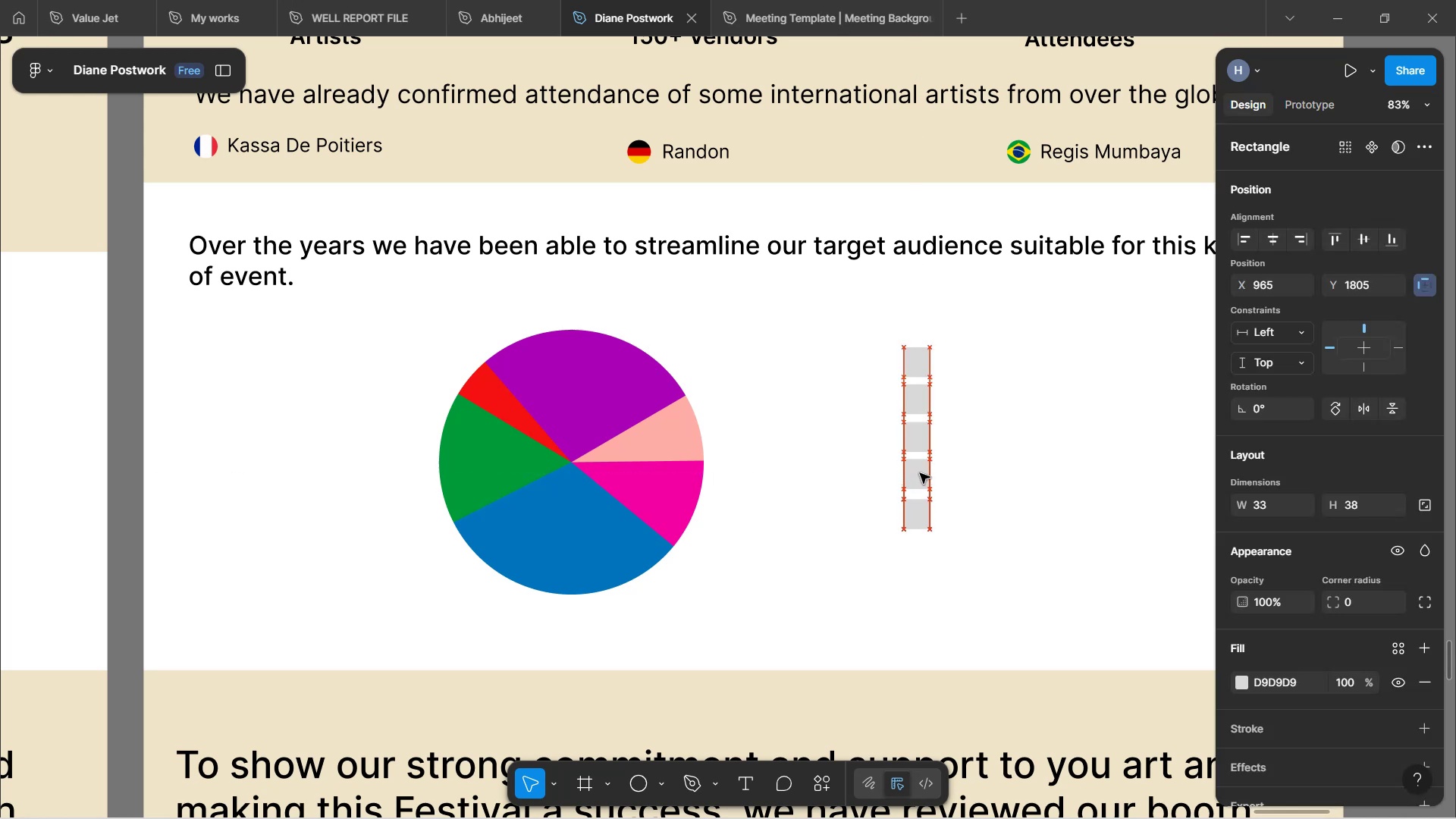 
key(ArrowUp)
 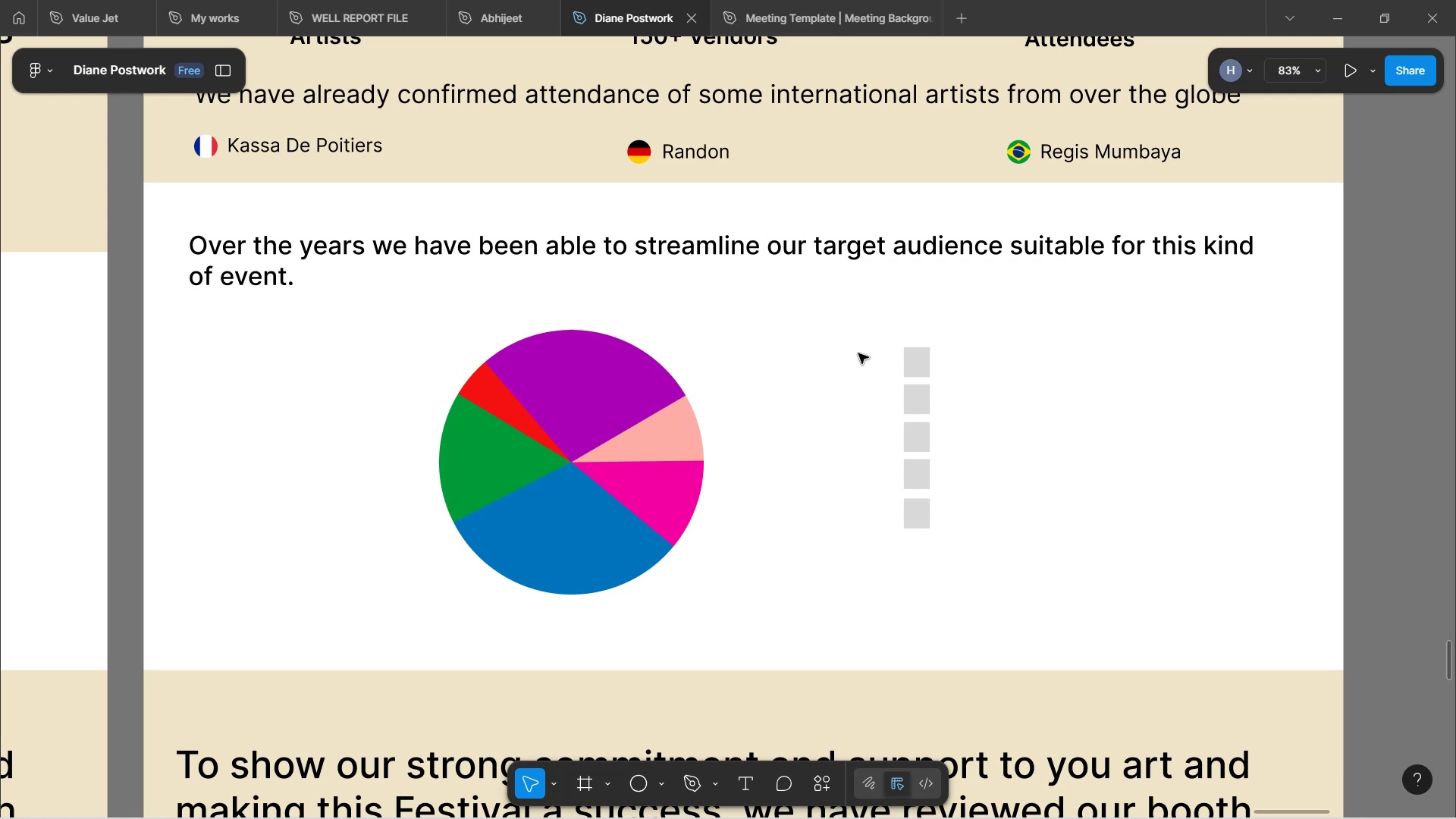 
wait(7.11)
 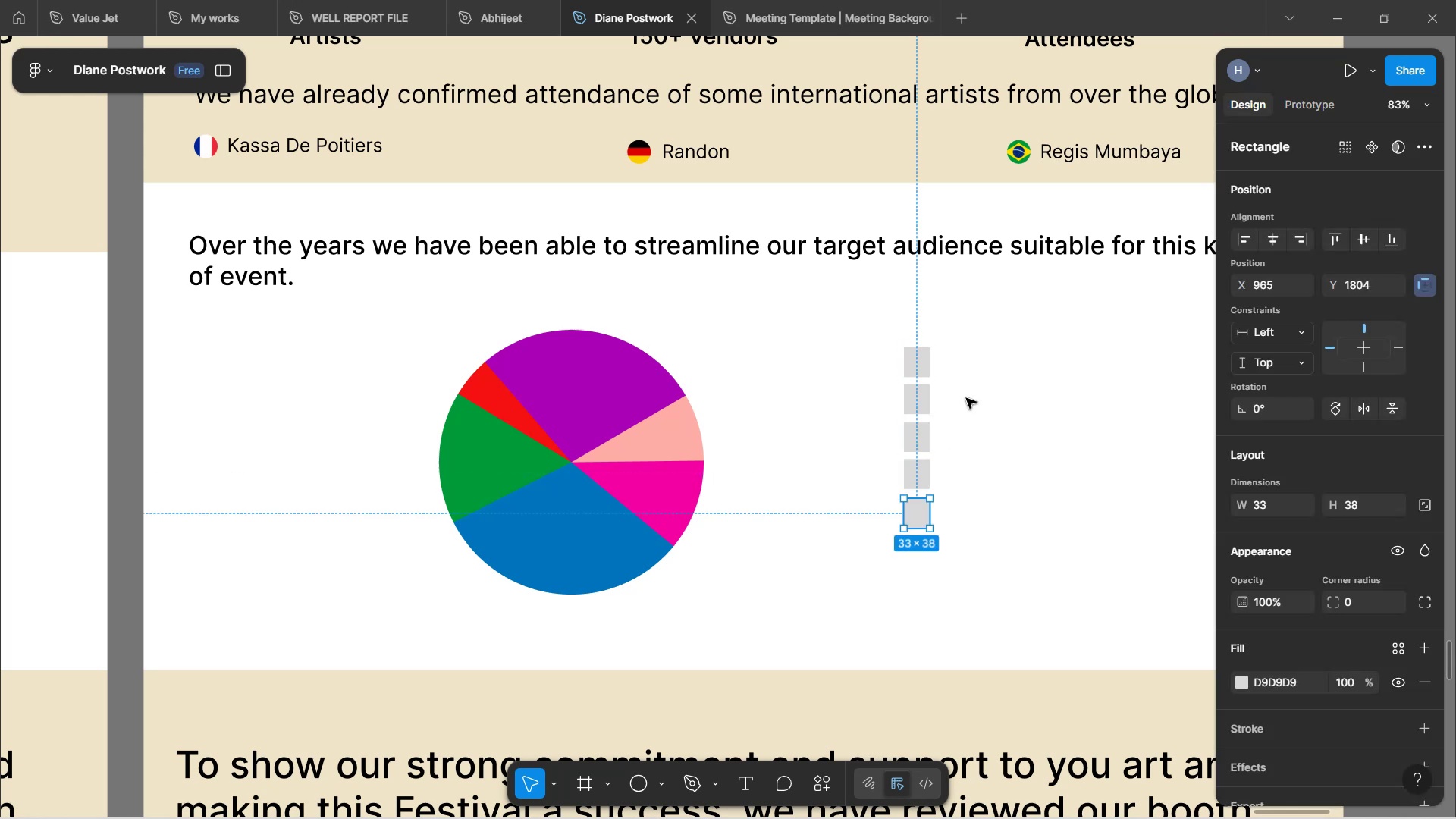 
left_click([557, 545])
 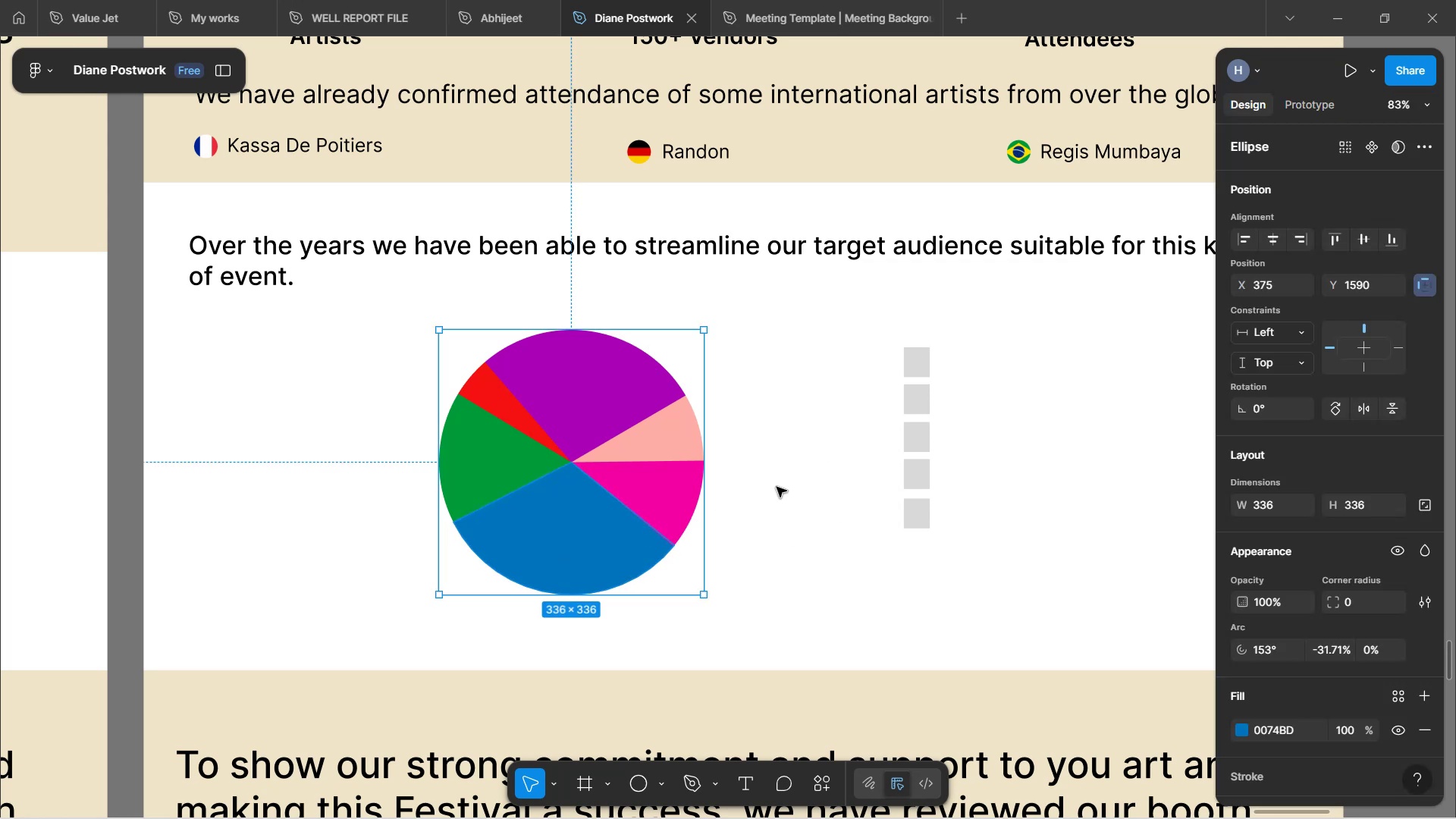 
left_click([780, 472])
 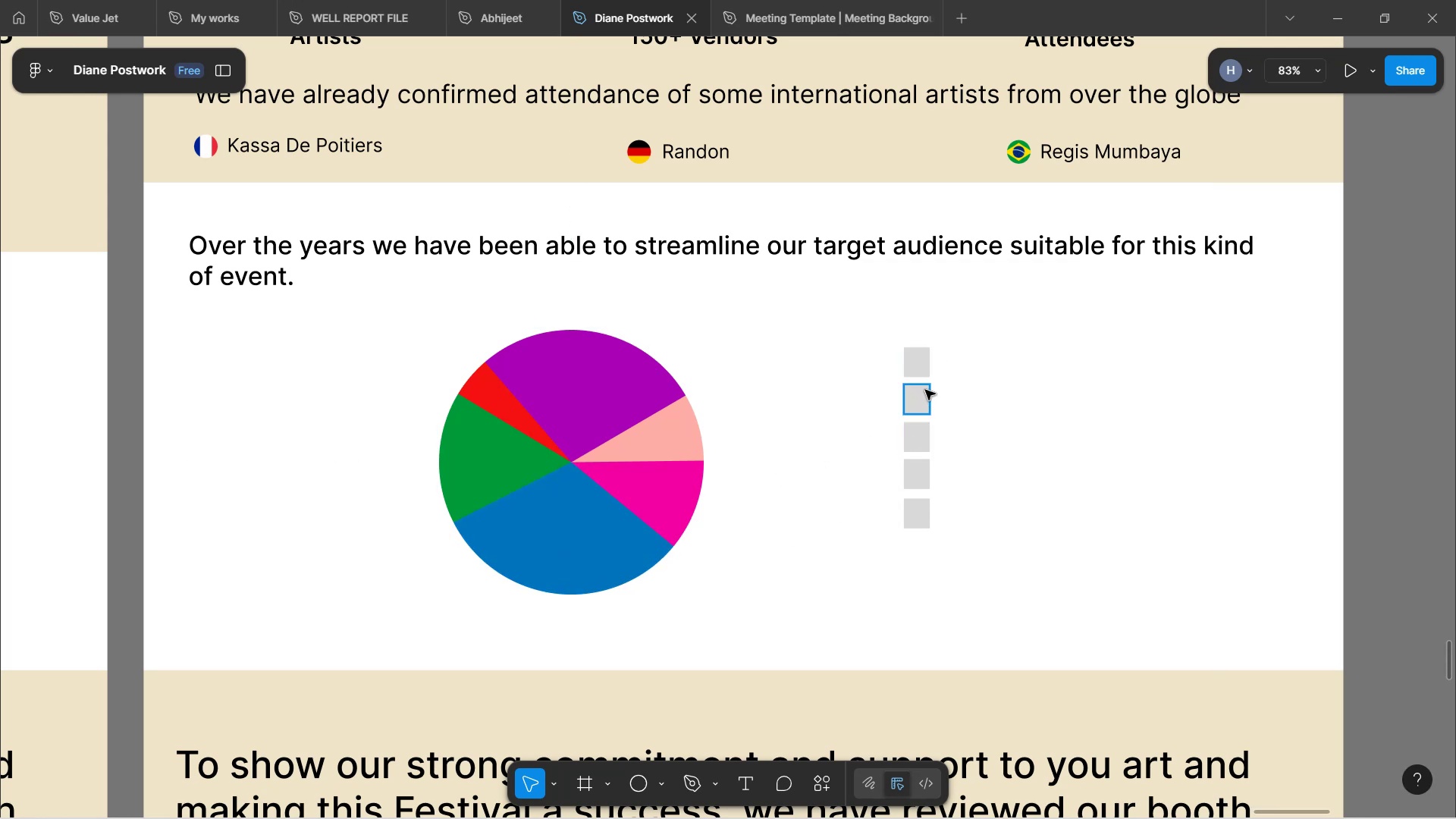 
left_click([925, 368])
 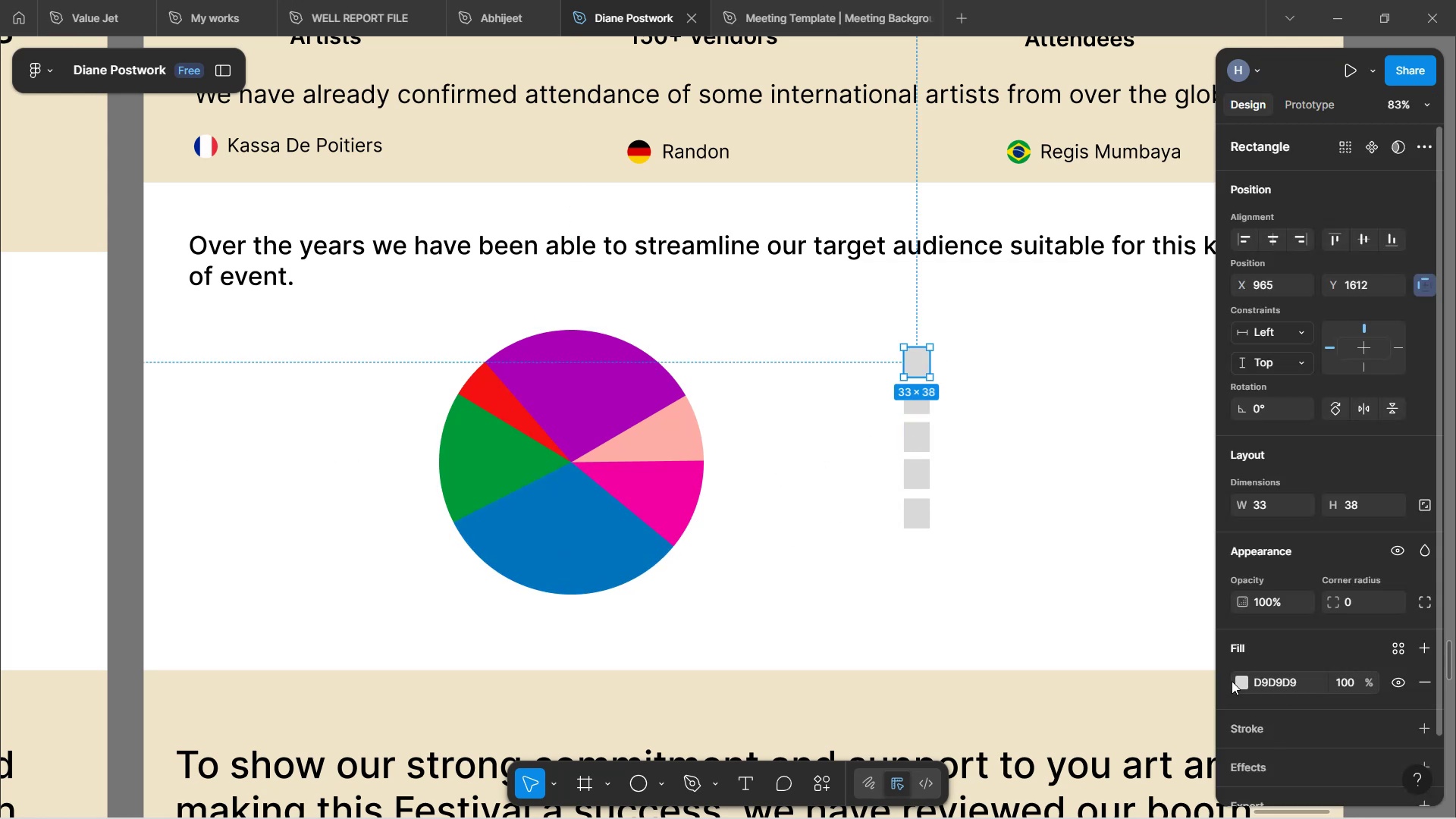 
left_click([1239, 682])
 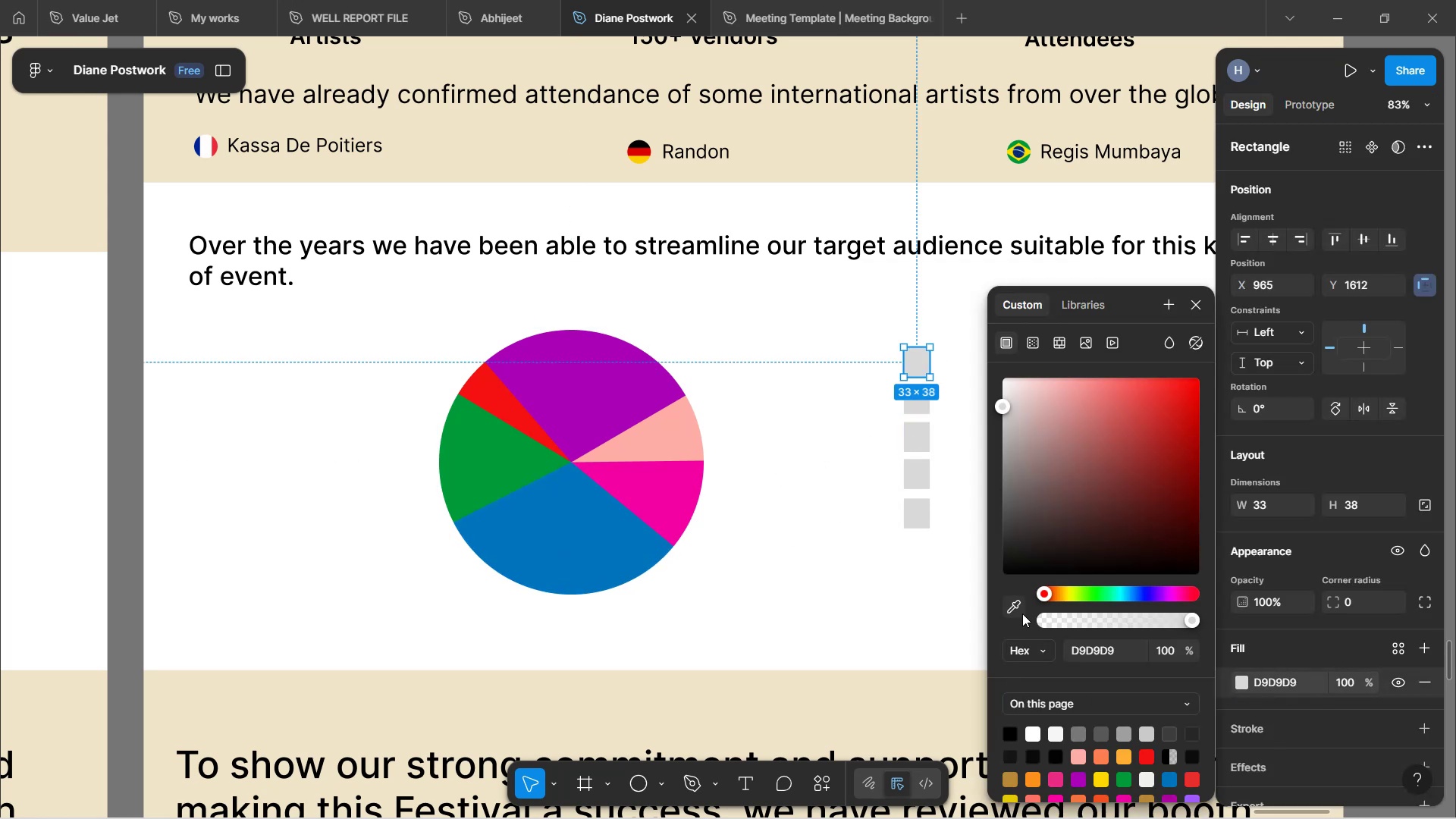 
left_click([1017, 607])
 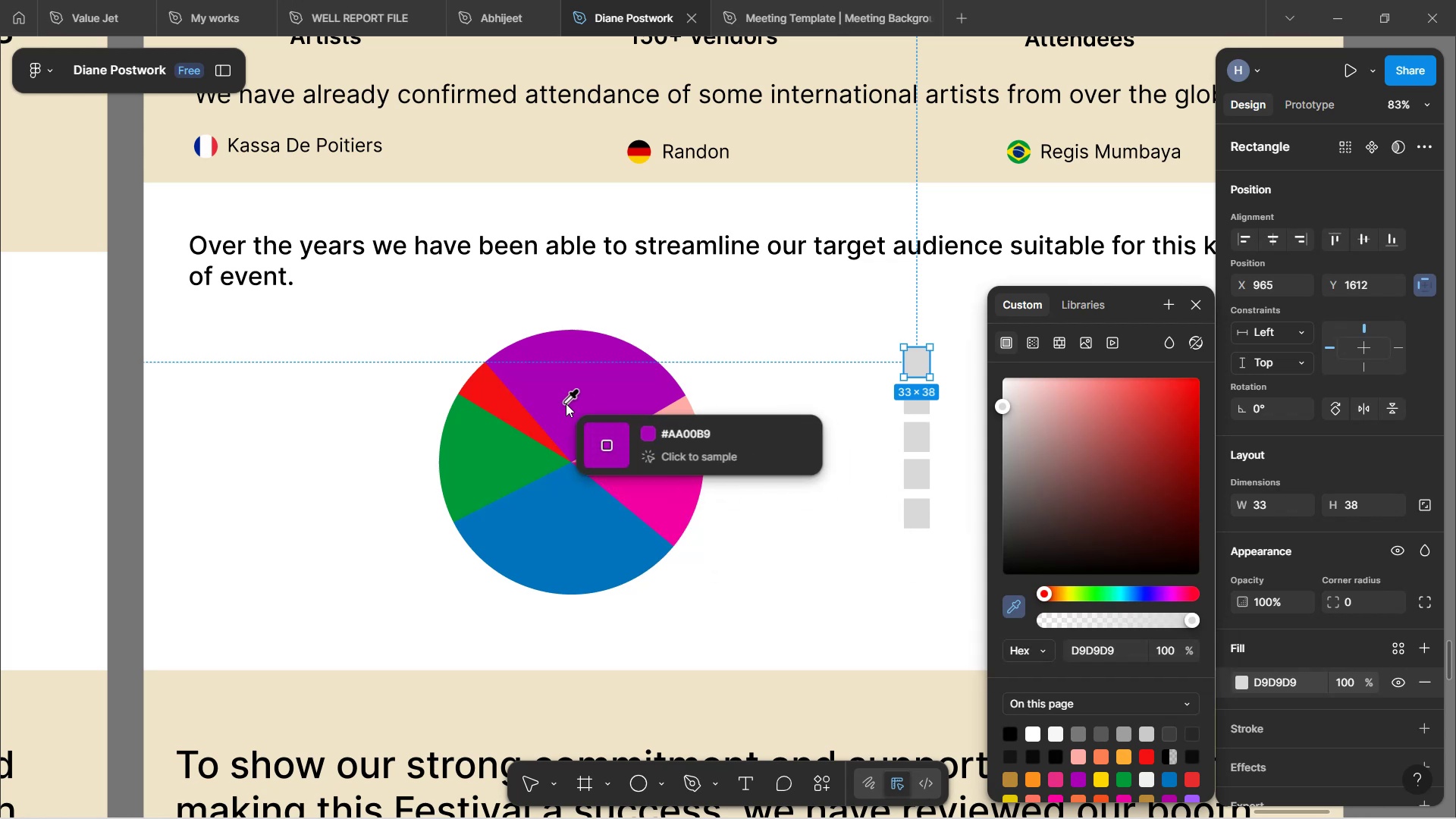 
left_click([567, 397])
 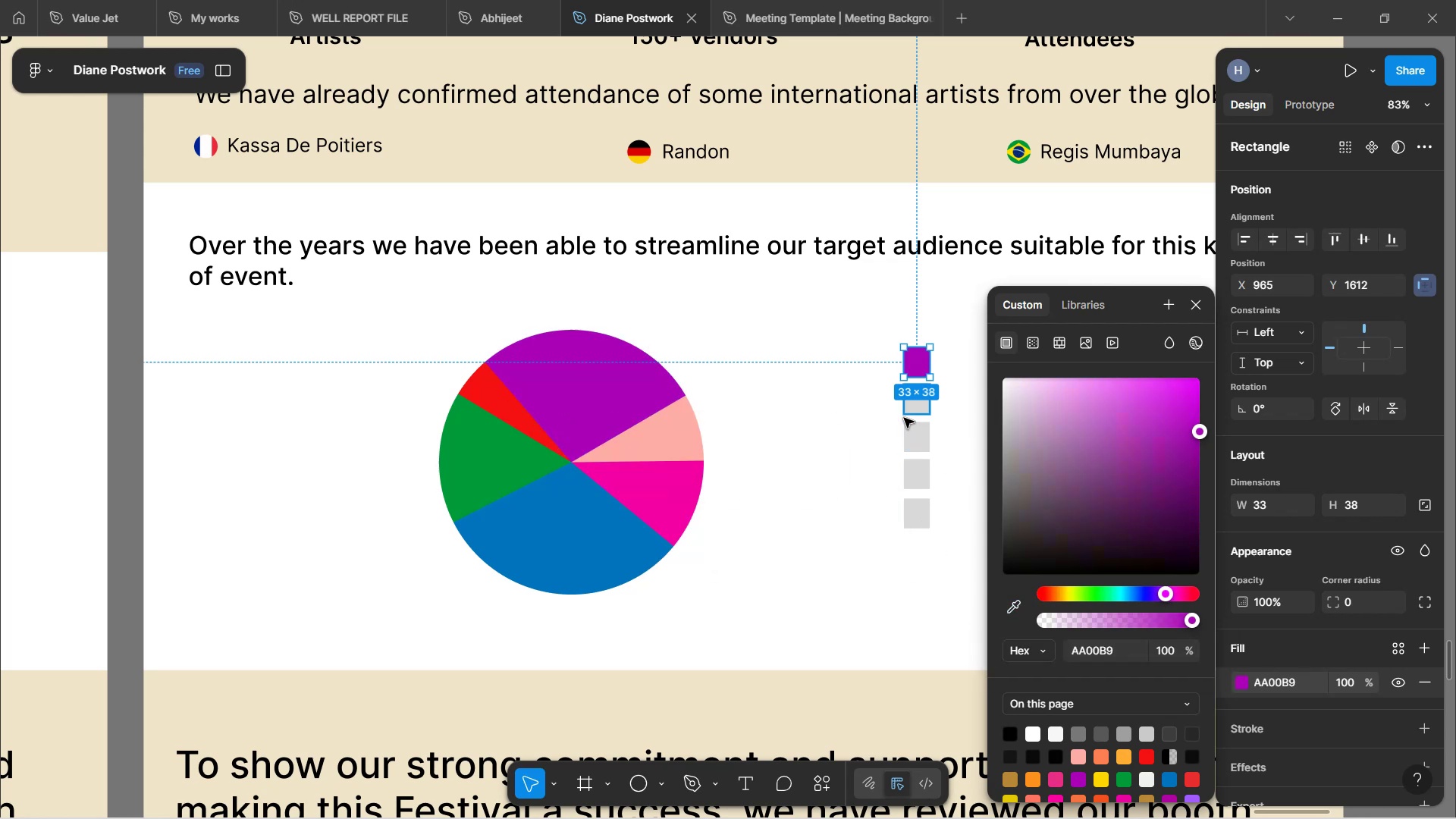 
left_click([905, 414])
 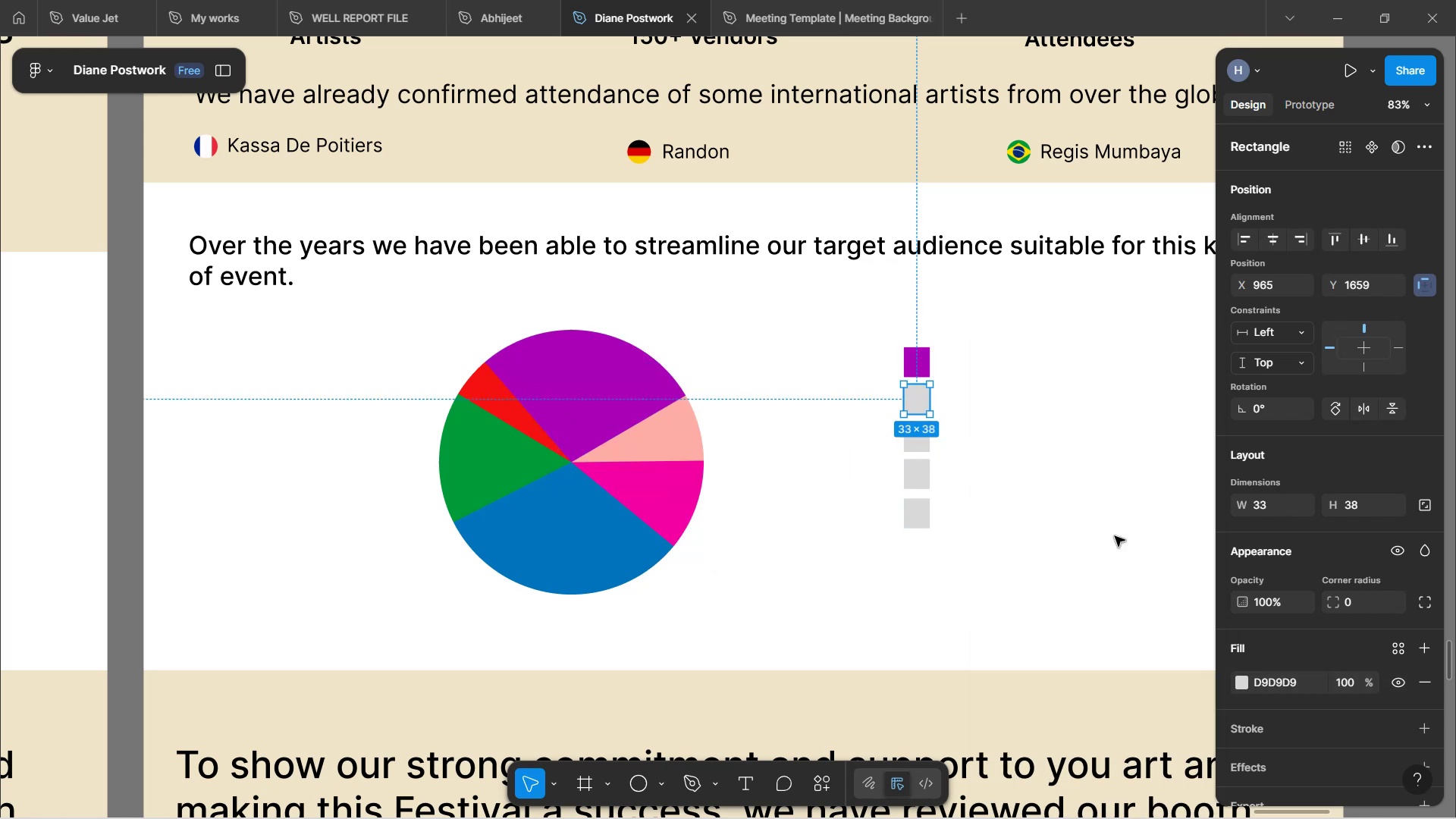 
left_click([1244, 685])
 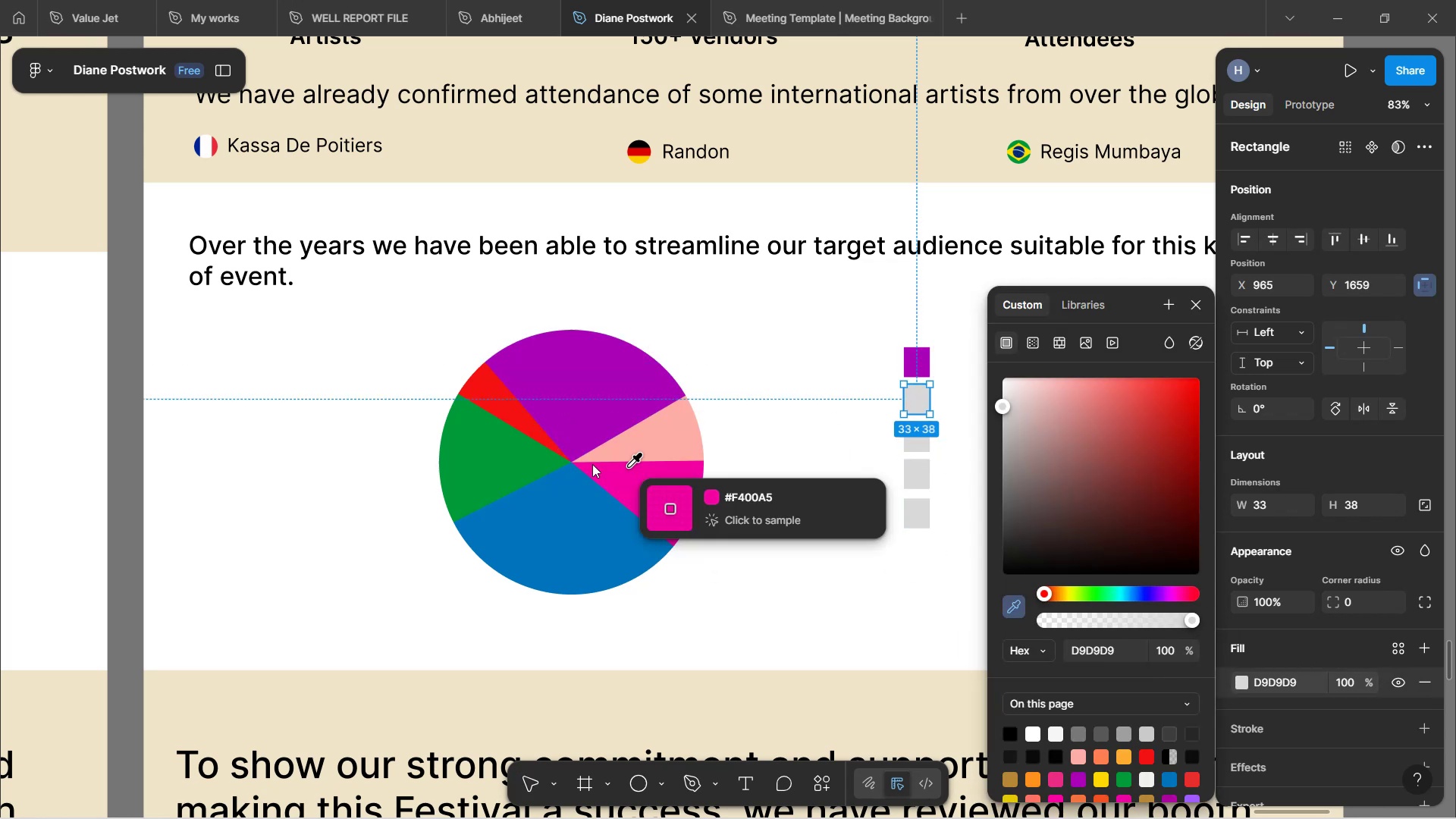 
left_click([518, 469])
 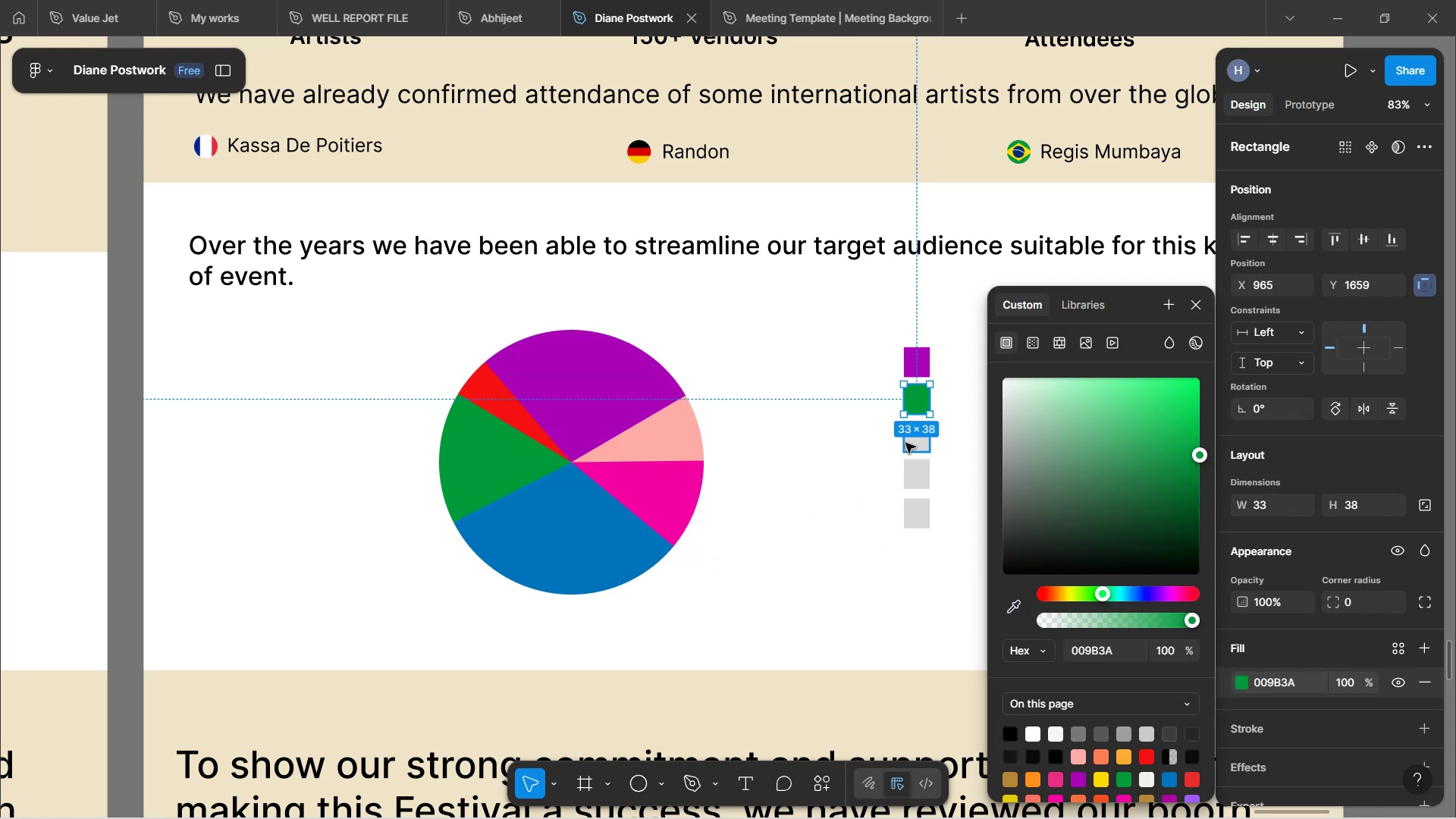 
left_click([905, 443])
 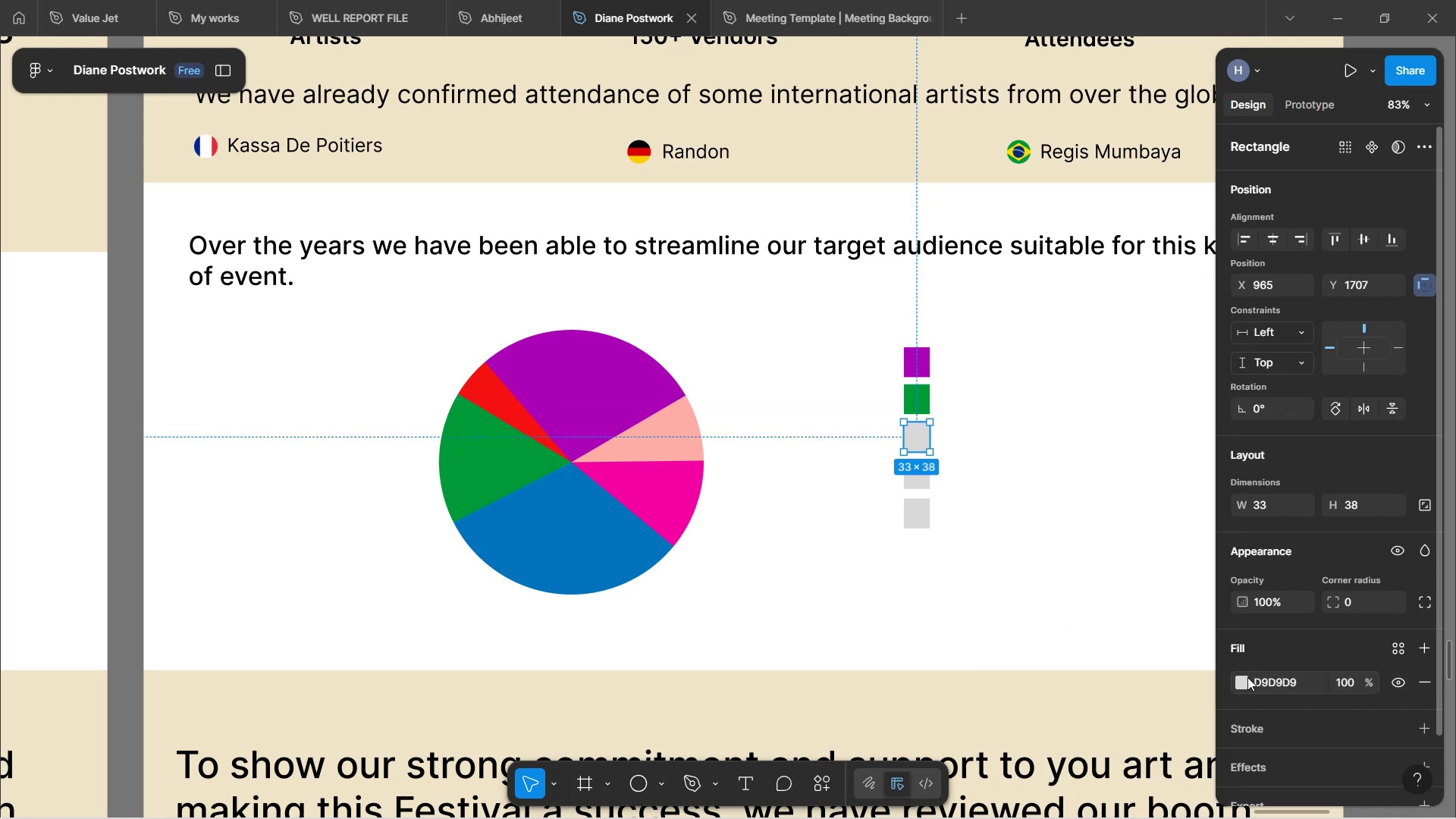 
left_click([1247, 679])
 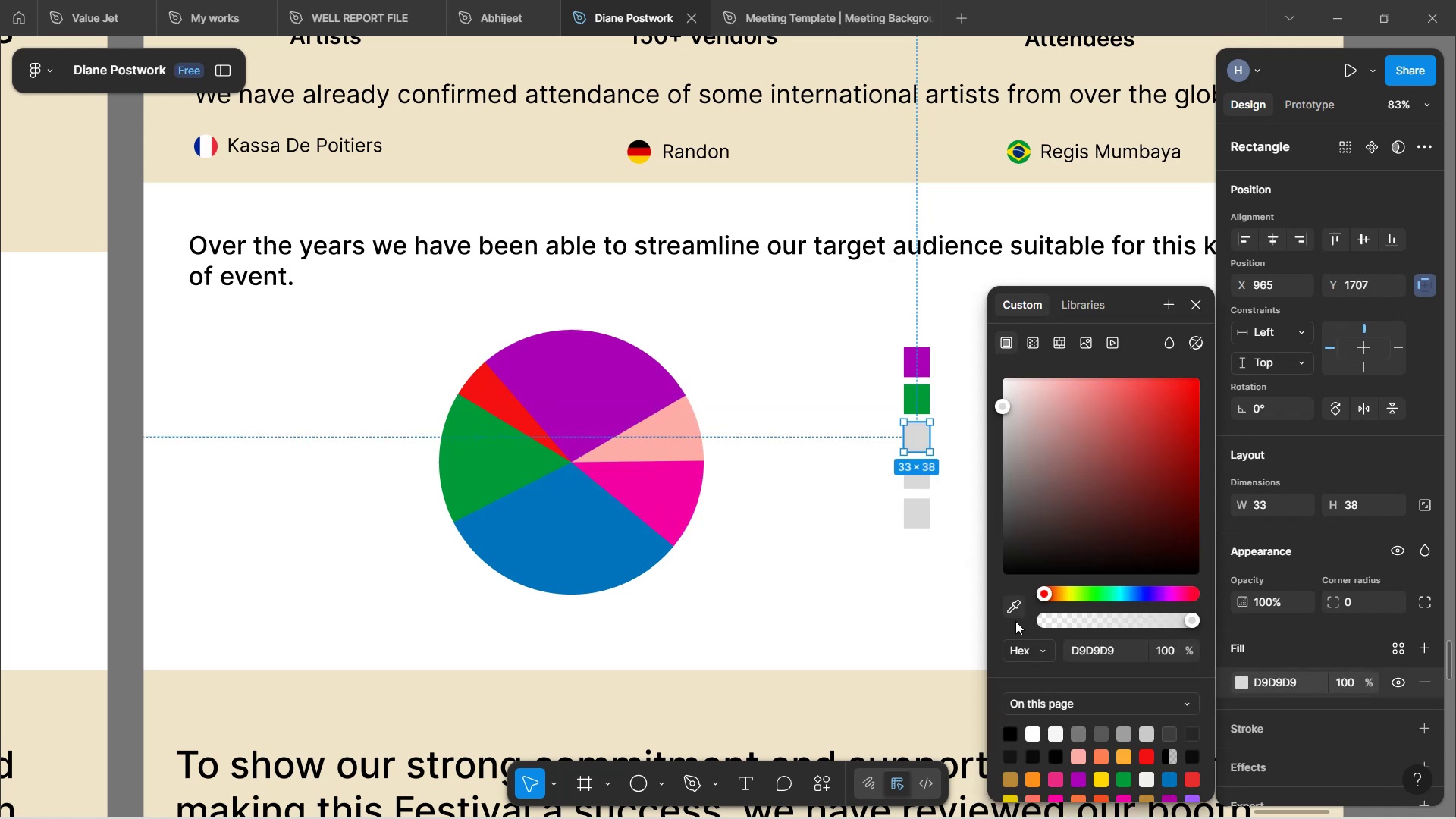 
left_click([1011, 607])
 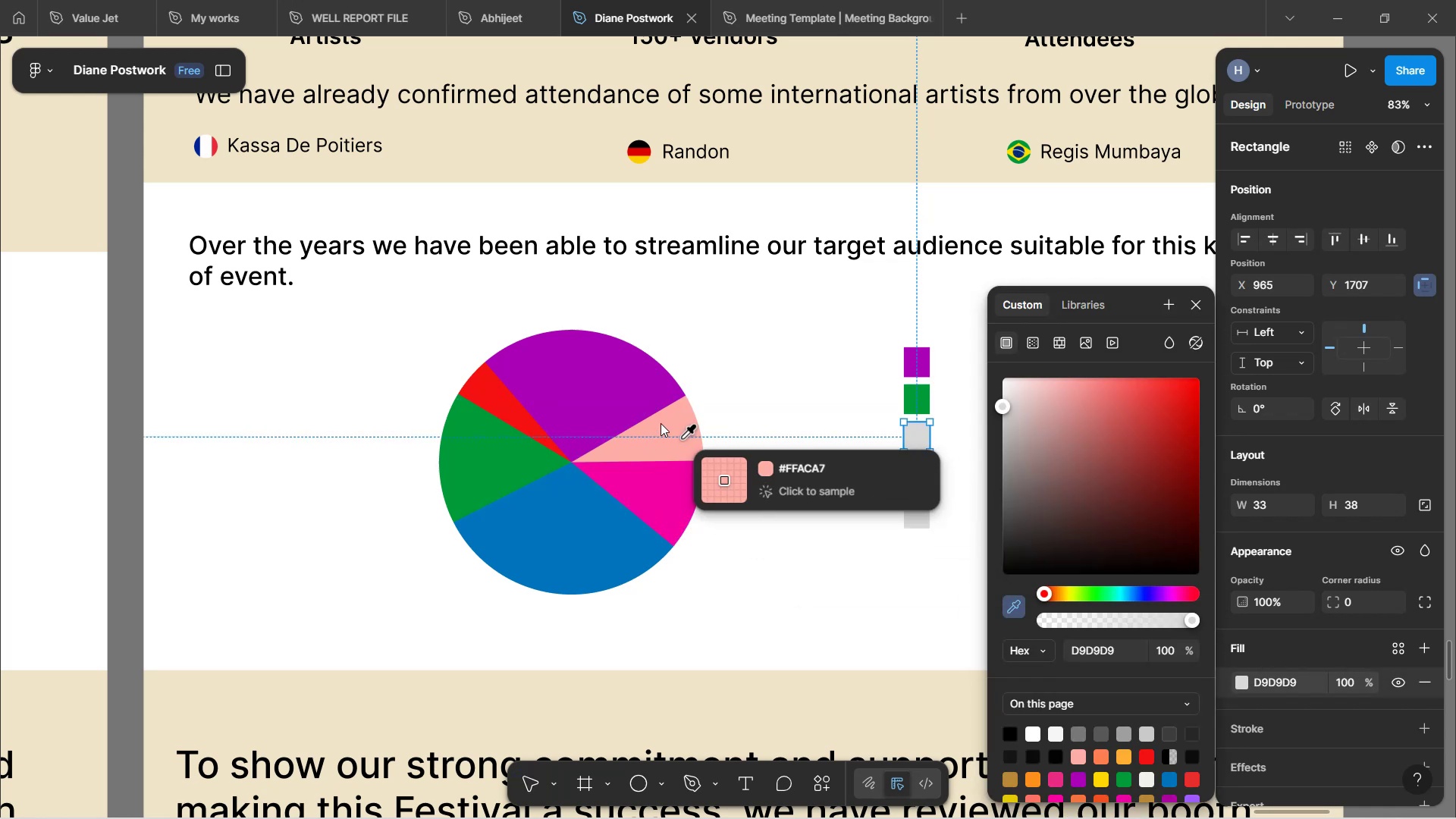 
left_click([654, 419])
 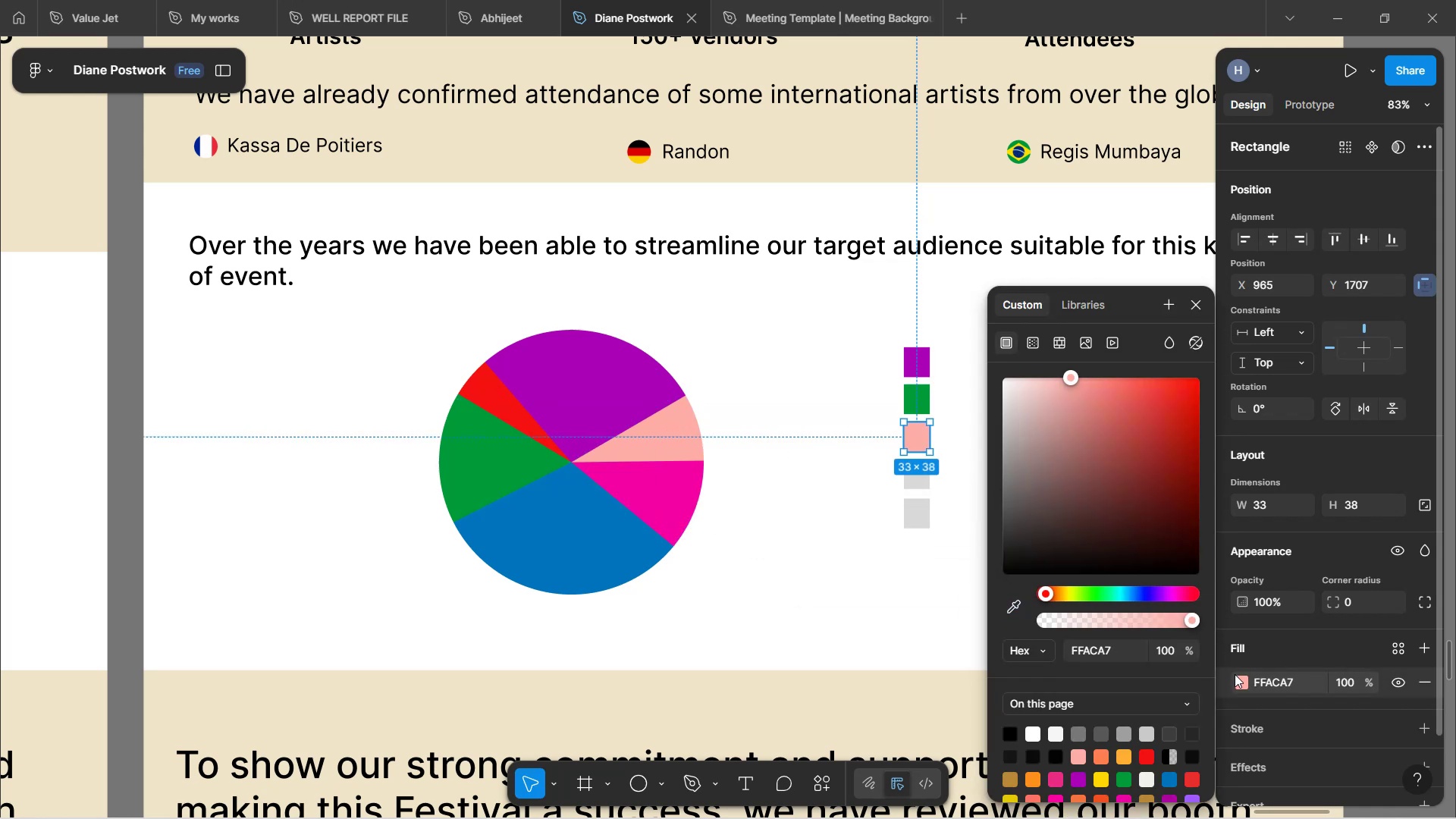 
left_click([1240, 687])
 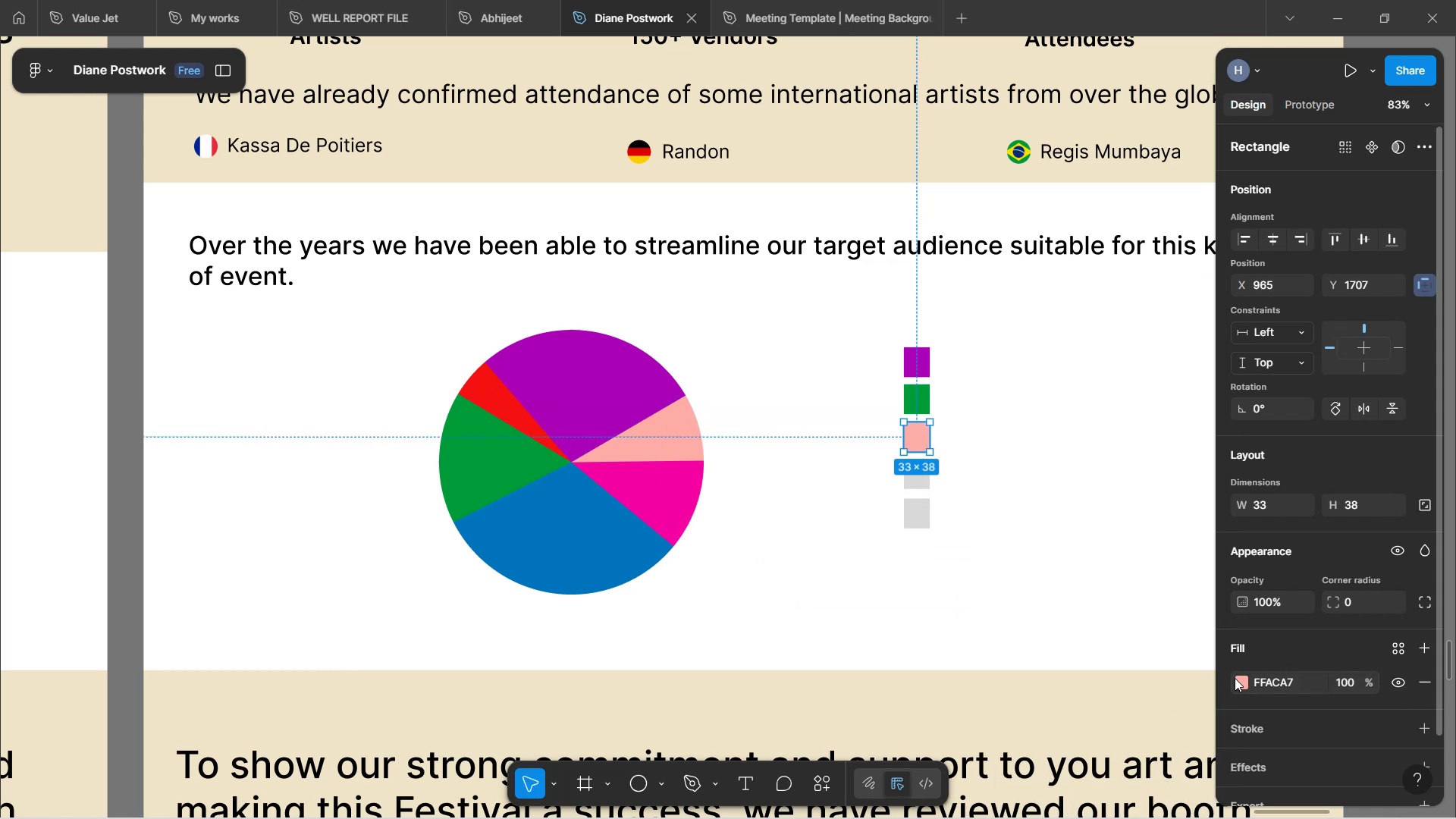 
left_click([1242, 682])
 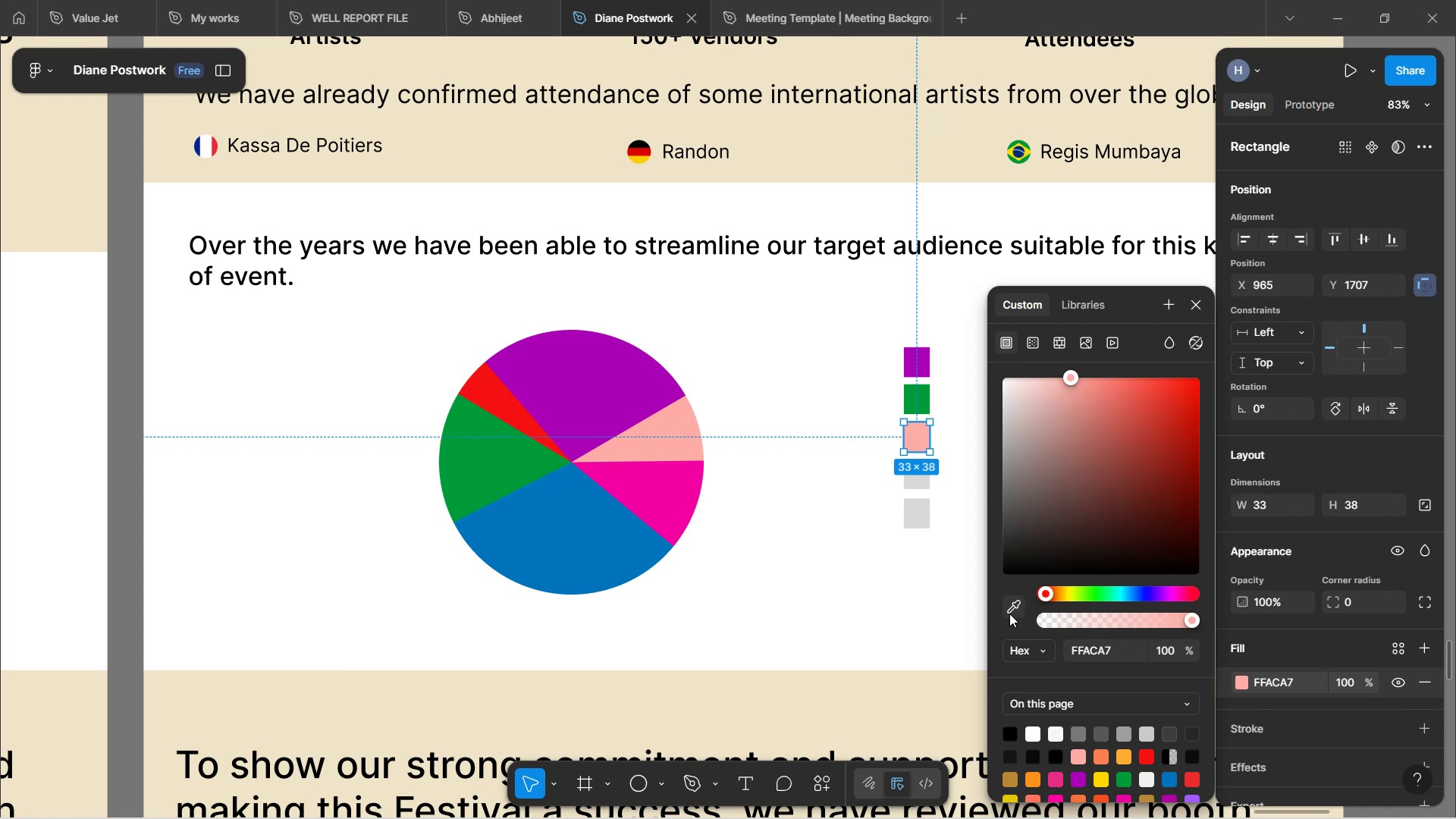 
left_click([1013, 610])
 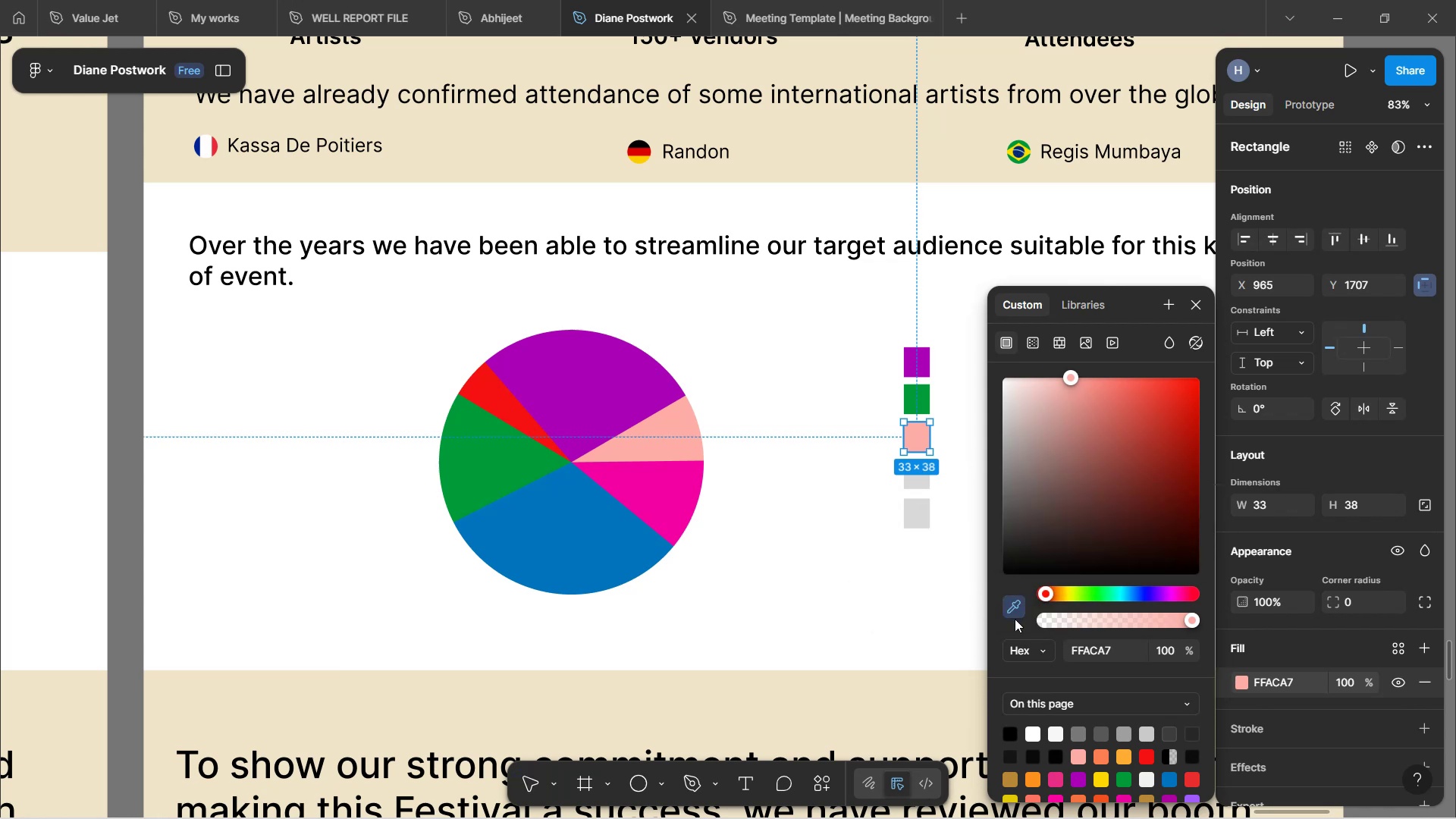 
left_click([1018, 613])
 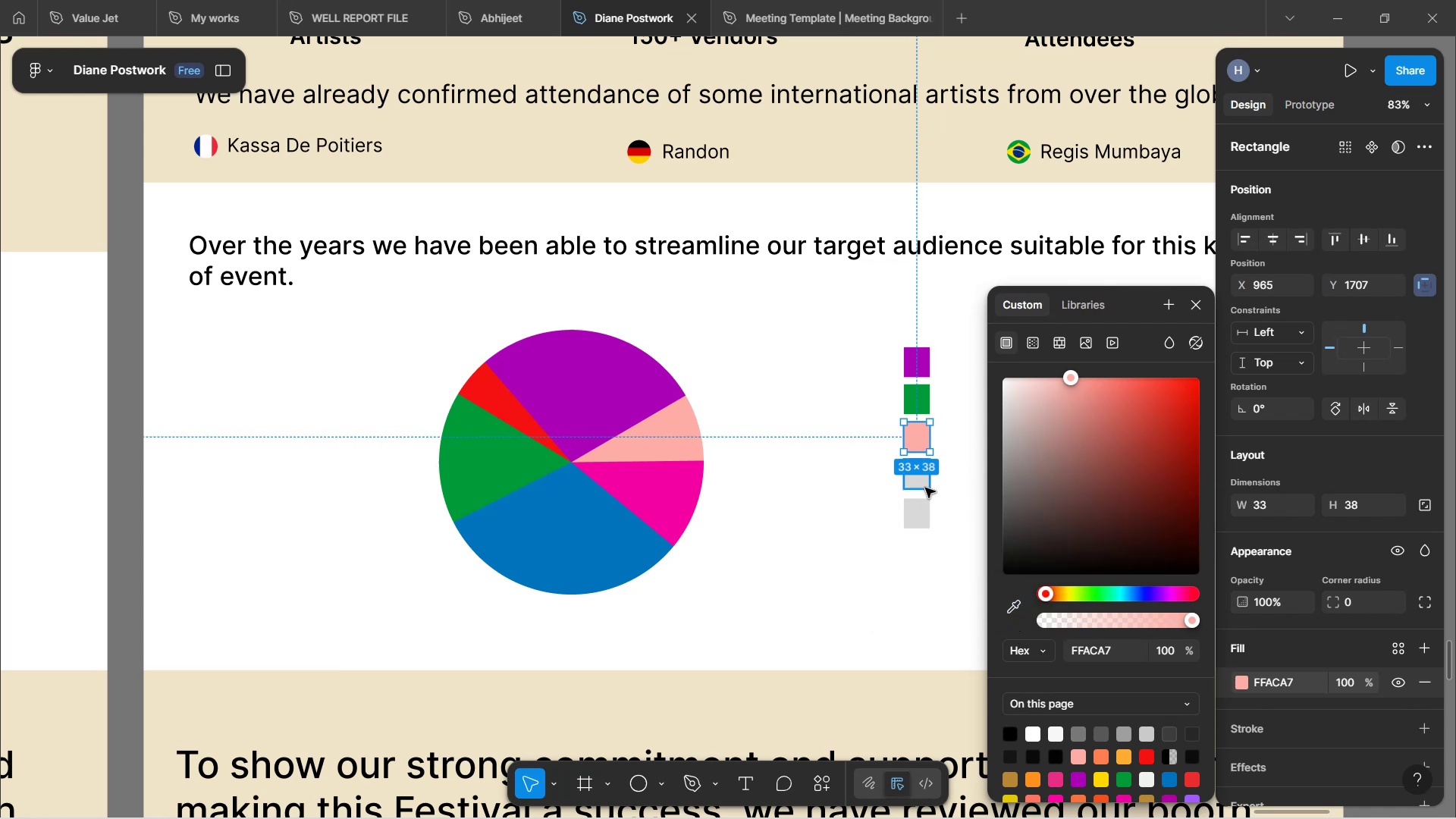 
left_click([922, 487])
 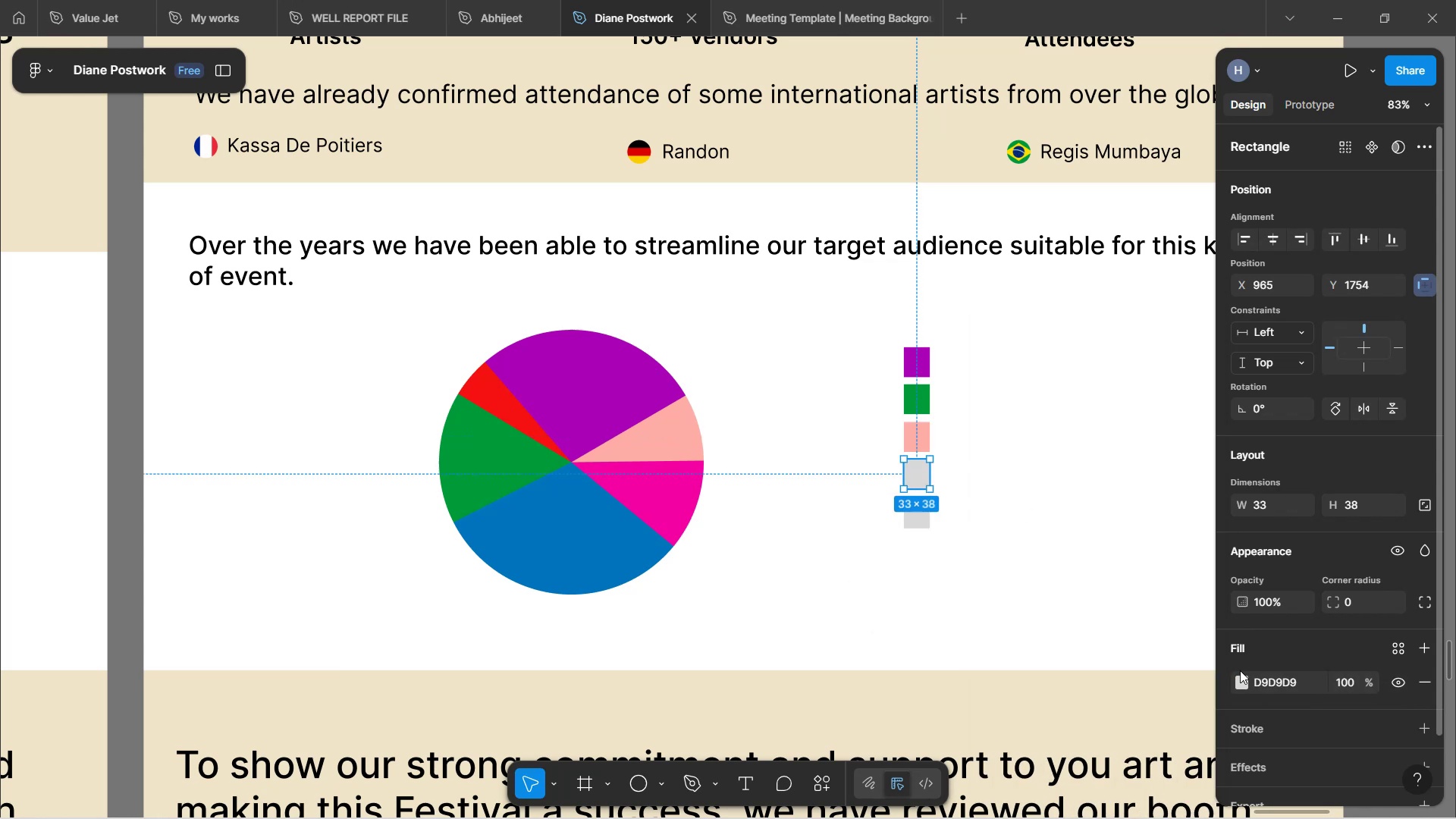 
left_click([1240, 679])
 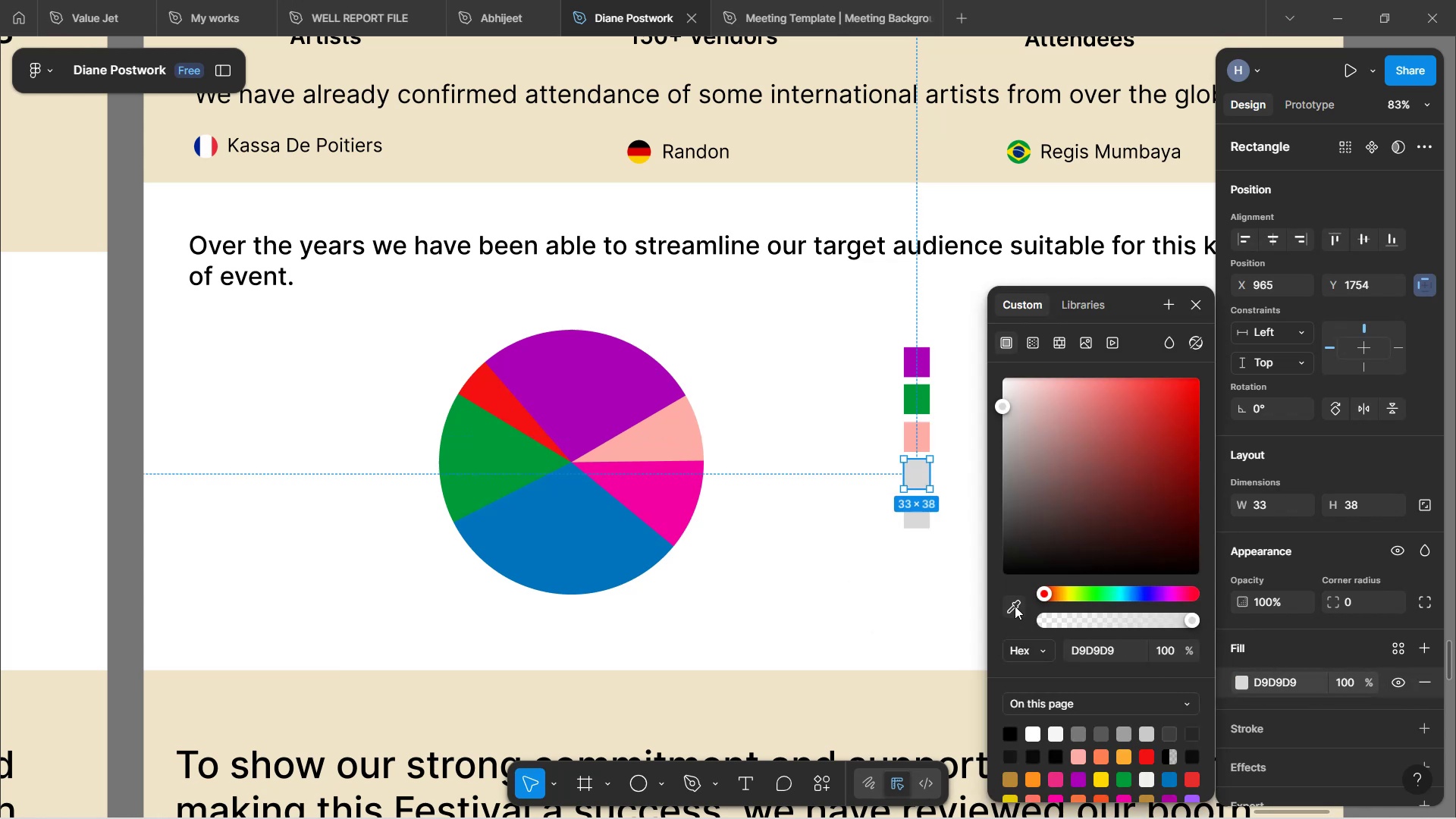 
left_click([1015, 606])
 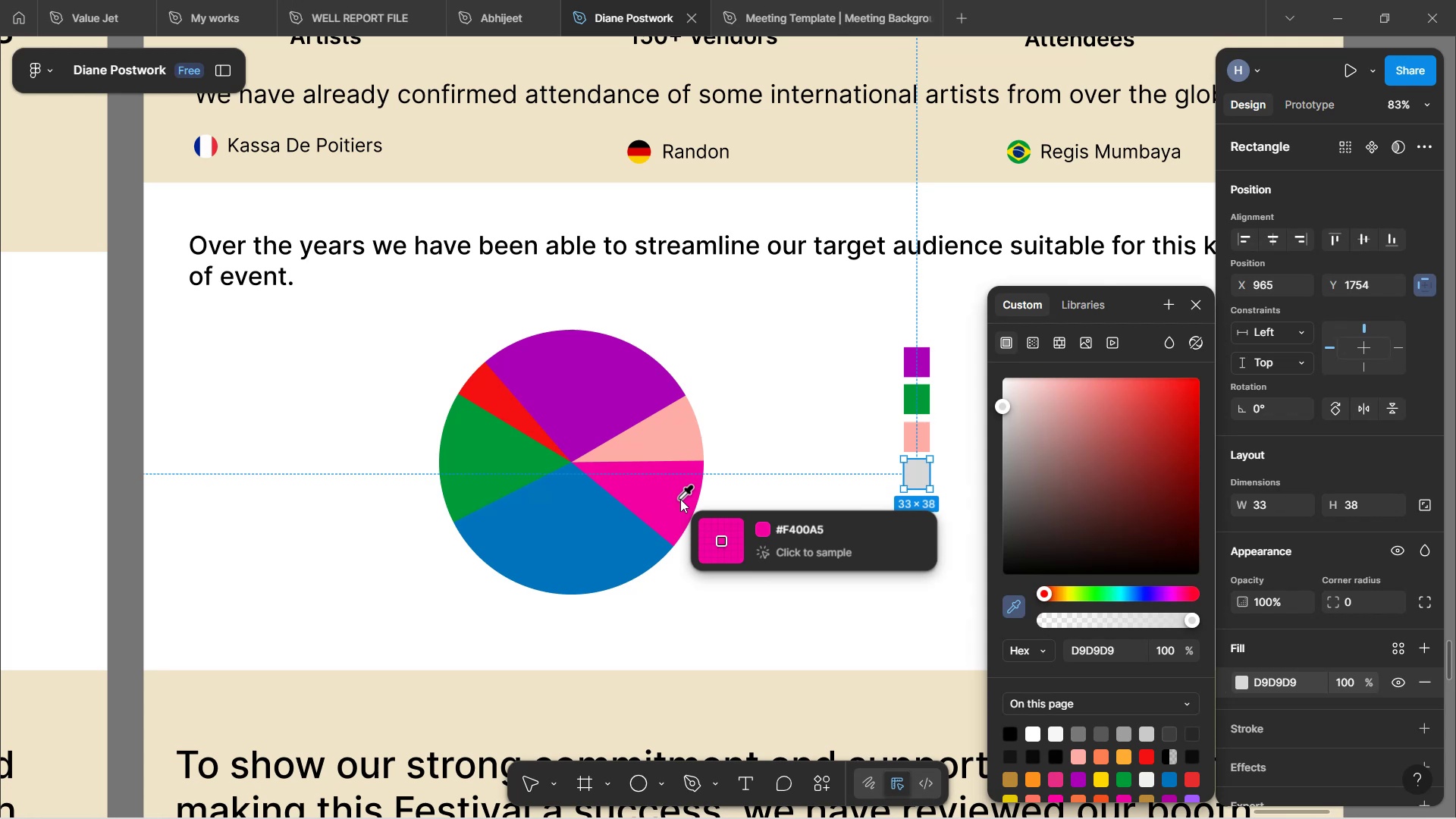 
wait(6.35)
 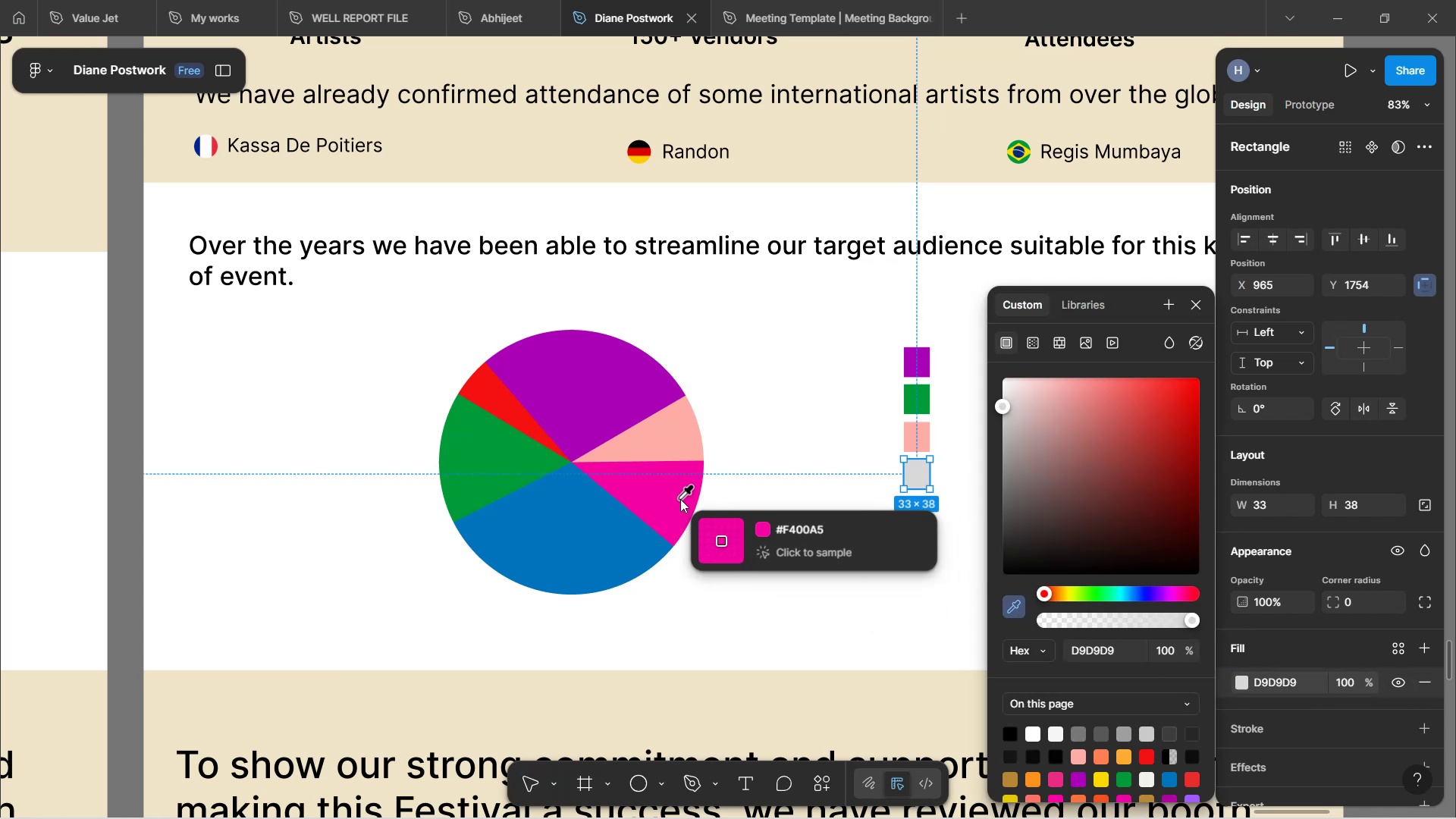 
left_click([505, 403])
 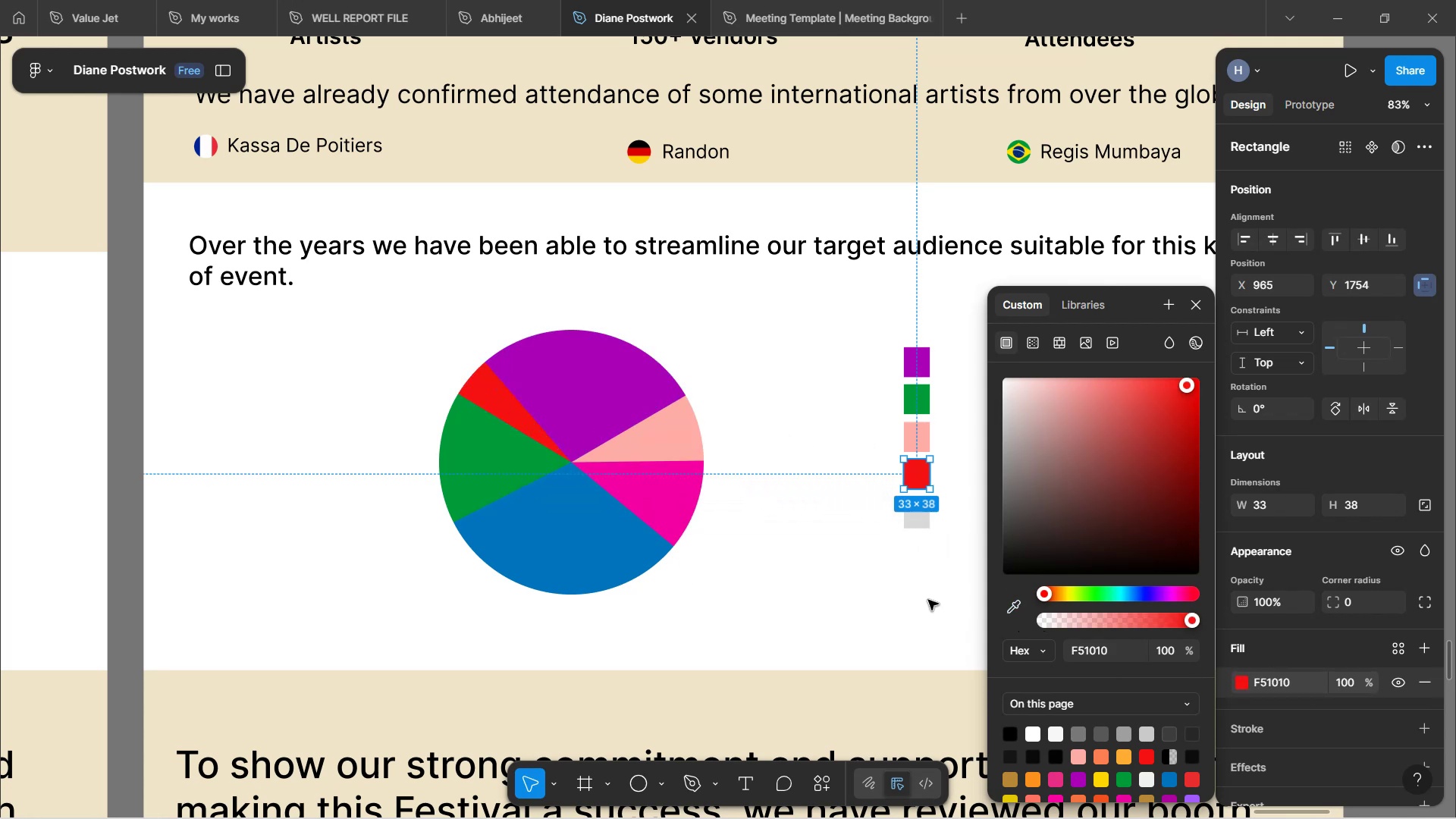 
left_click([908, 523])
 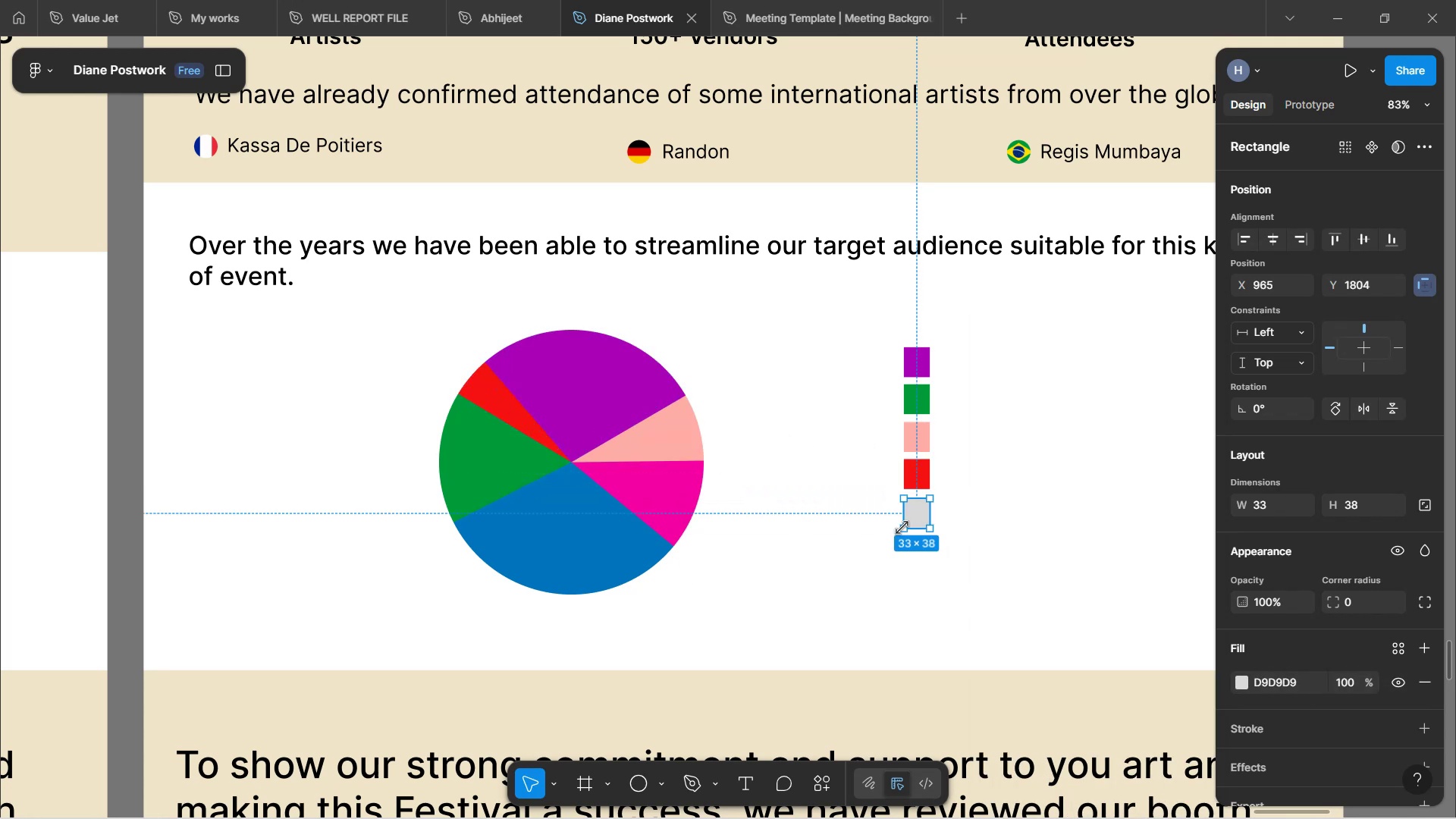 
left_click_drag(start_coordinate=[915, 519], to_coordinate=[919, 540])
 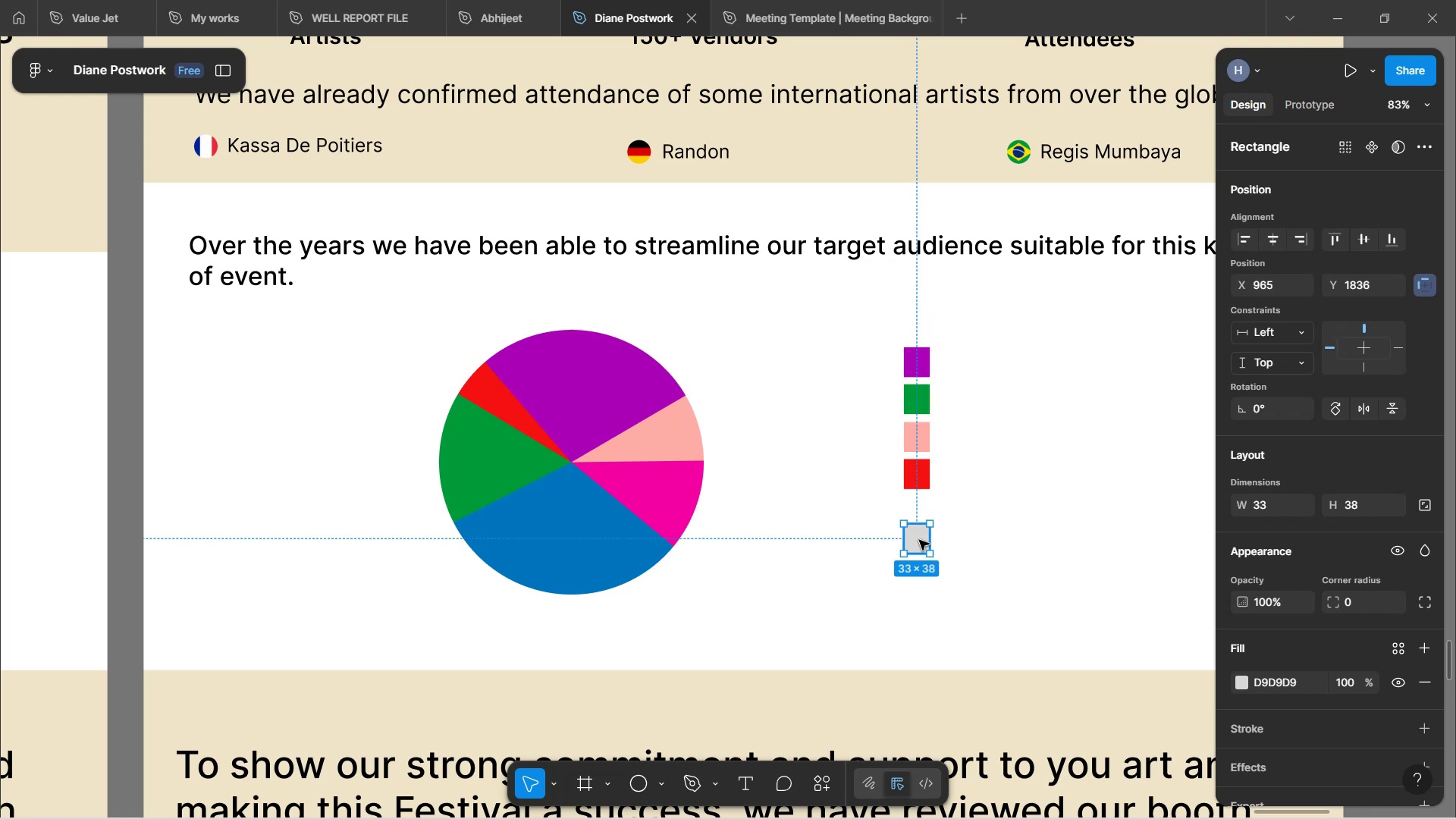 
key(Control+Z)
 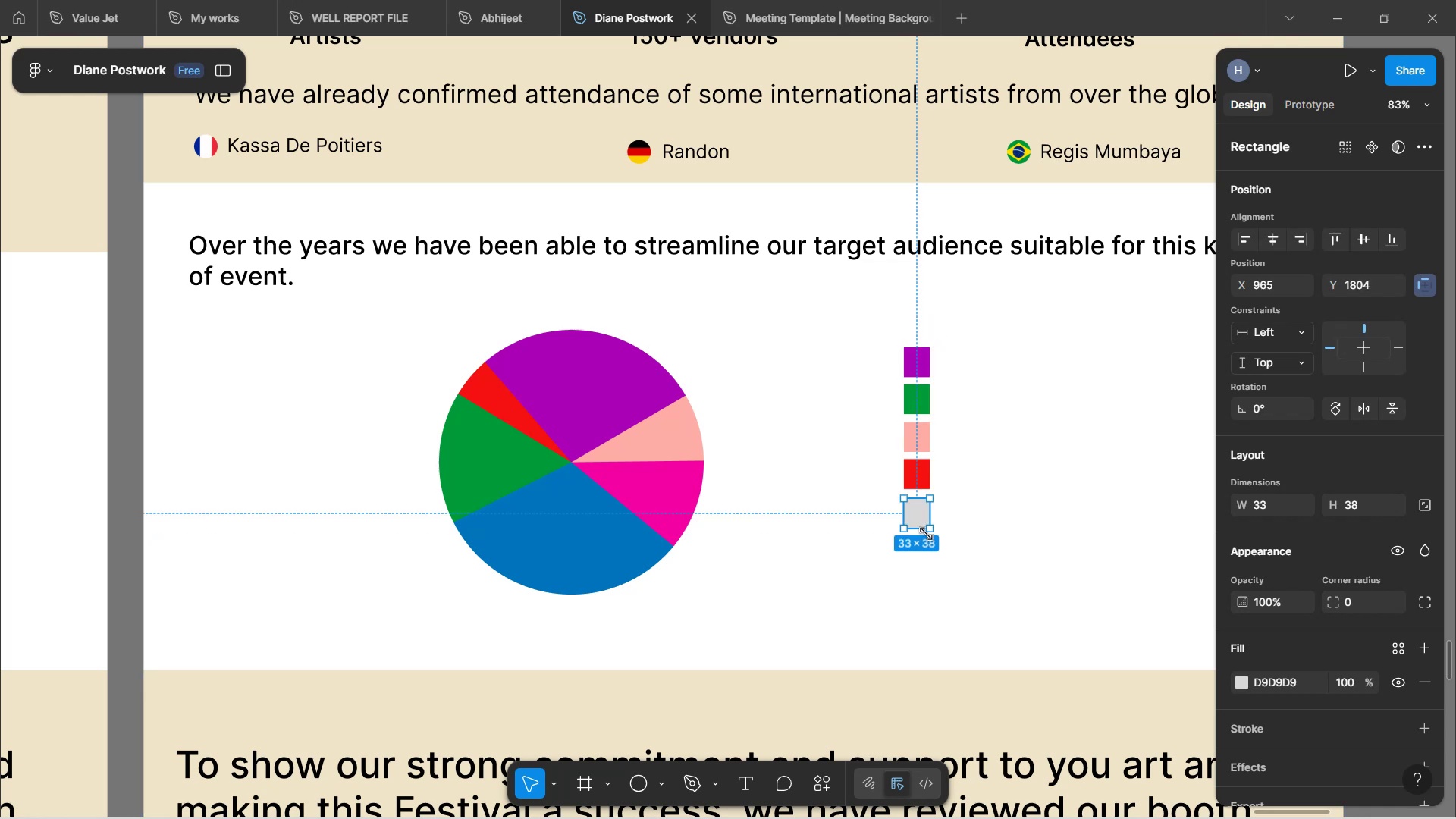 
key(Control+D)
 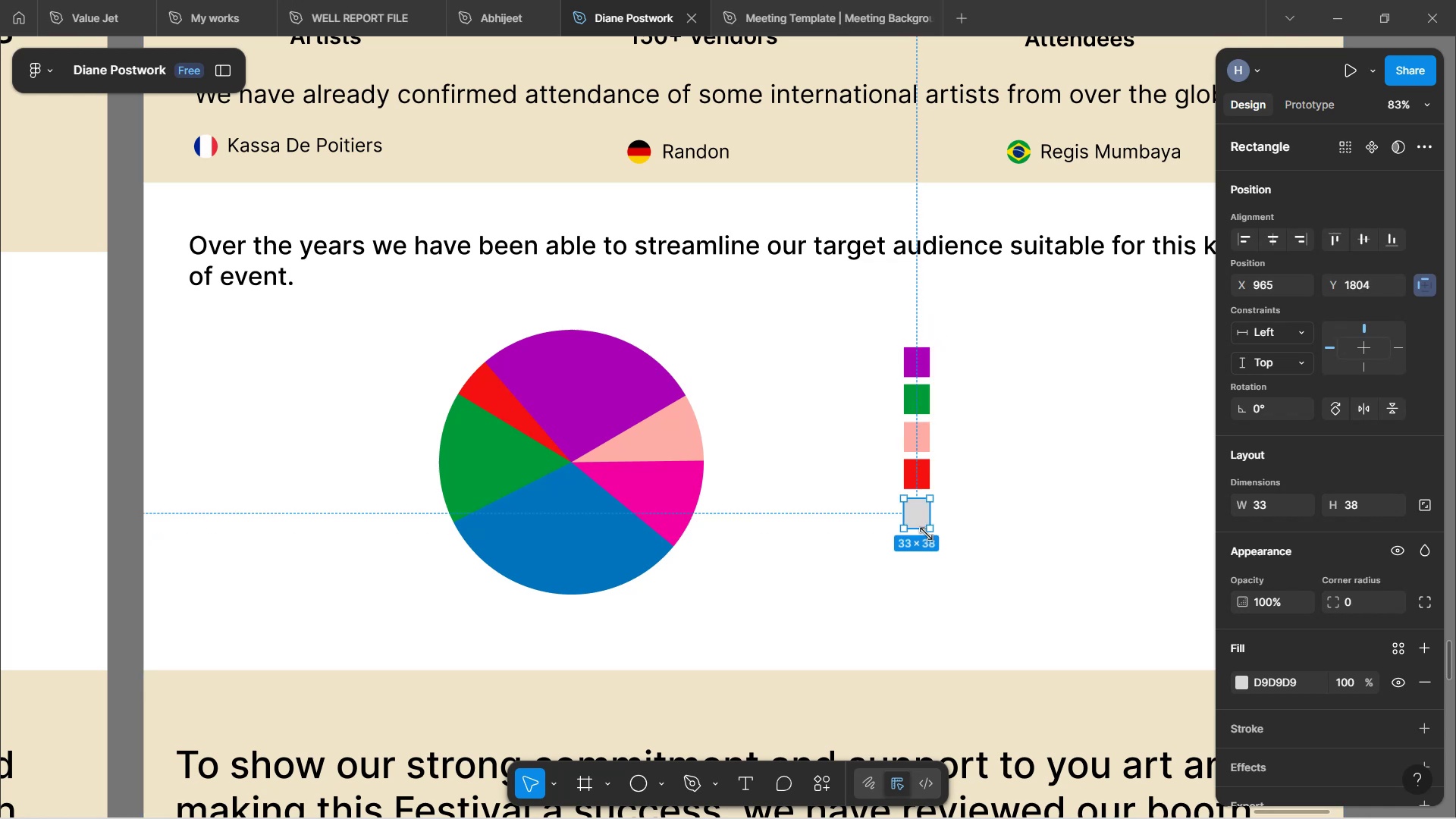 
hold_key(key=ArrowDown, duration=1.51)
 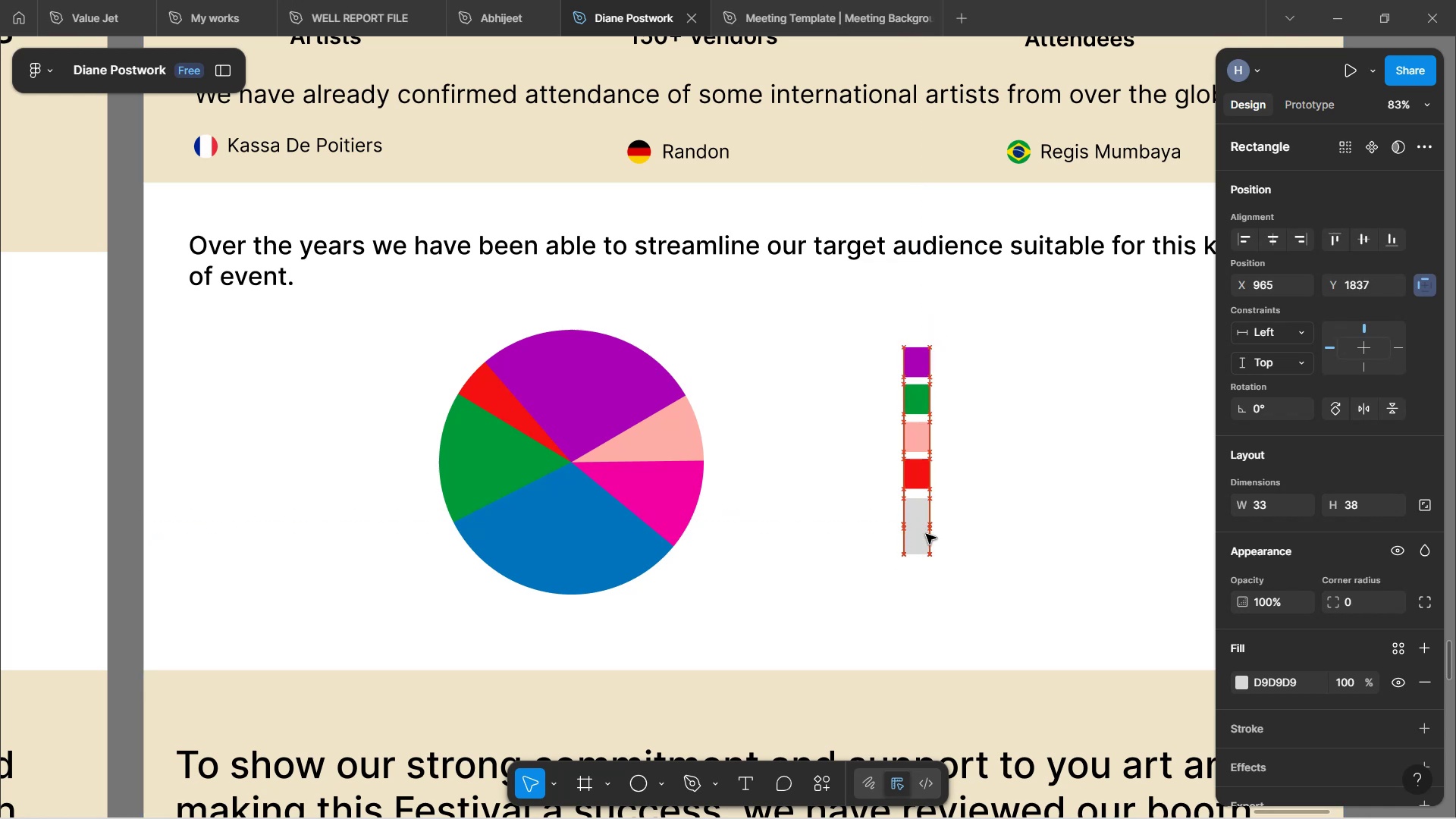 
hold_key(key=ArrowDown, duration=1.23)
 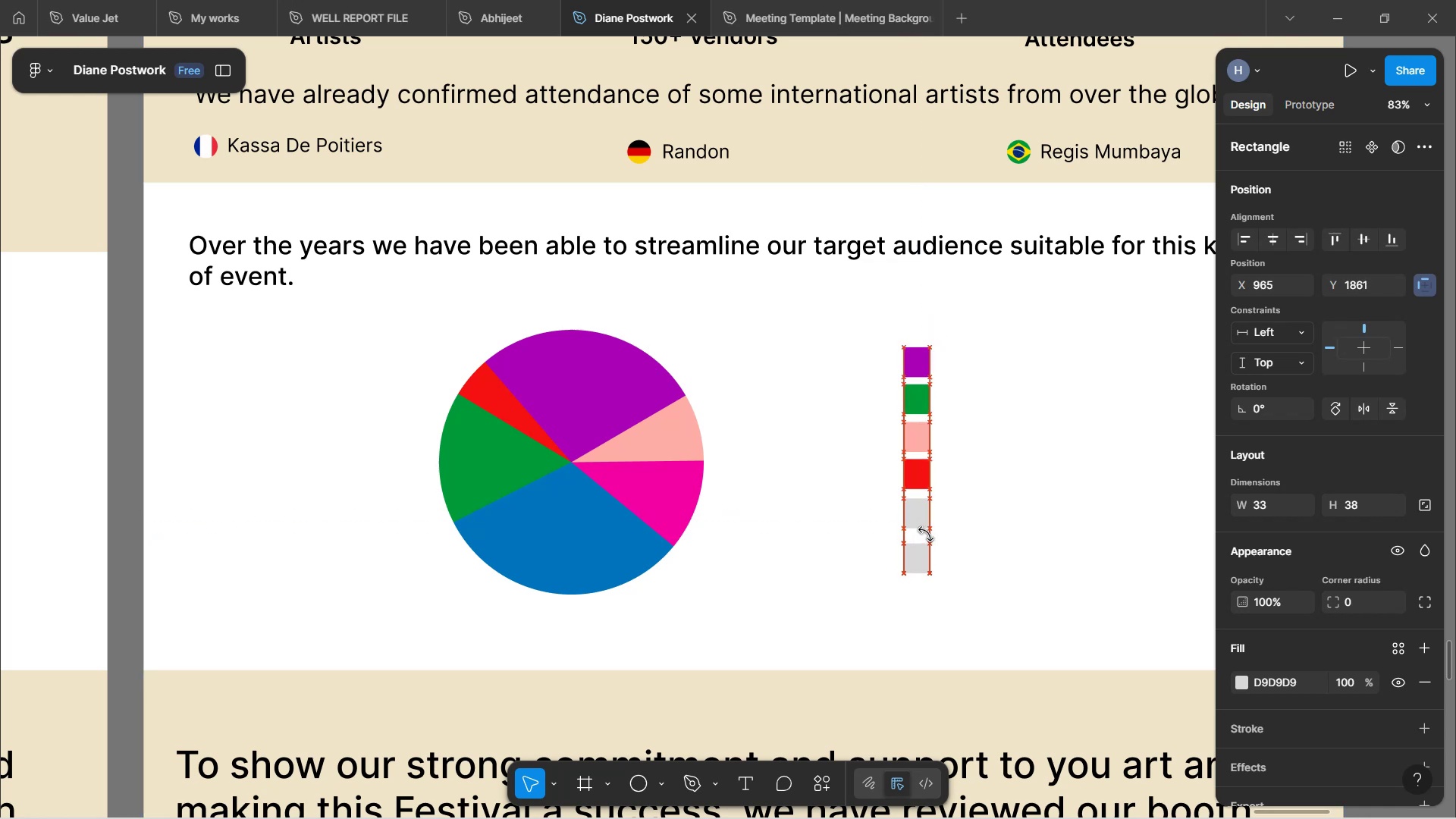 
key(ArrowUp)
 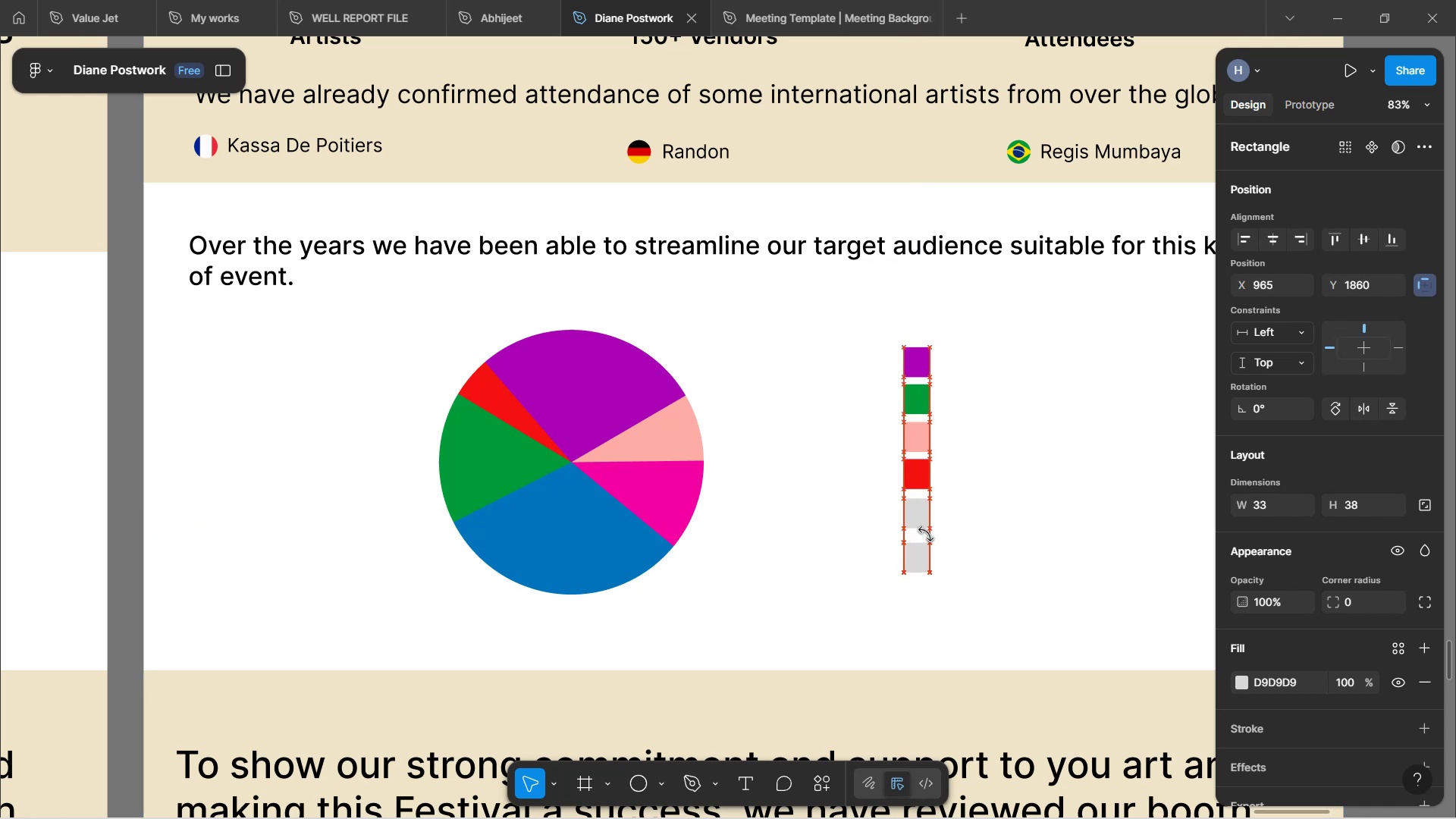 
key(ArrowUp)
 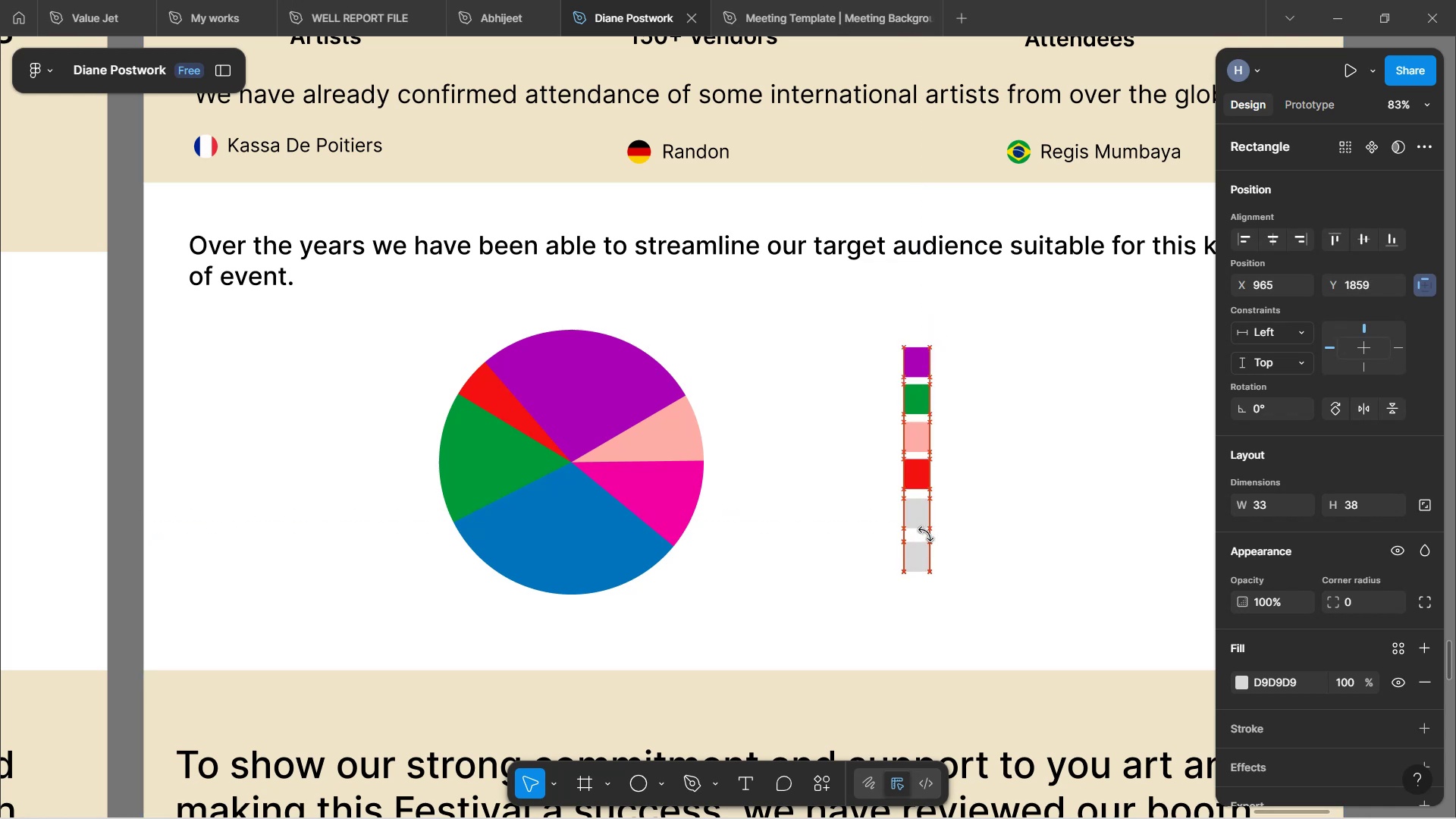 
key(ArrowUp)
 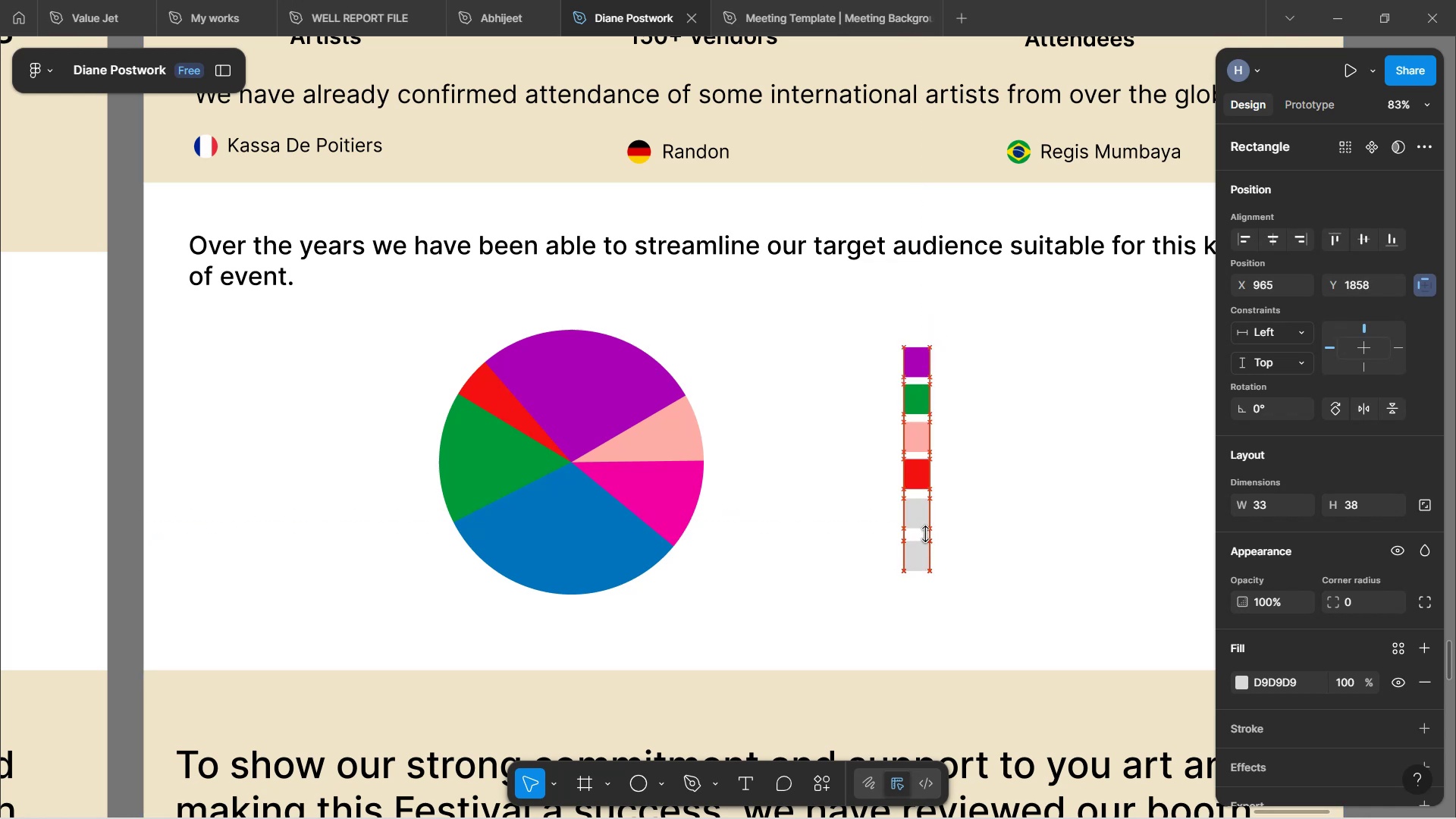 
key(ArrowUp)
 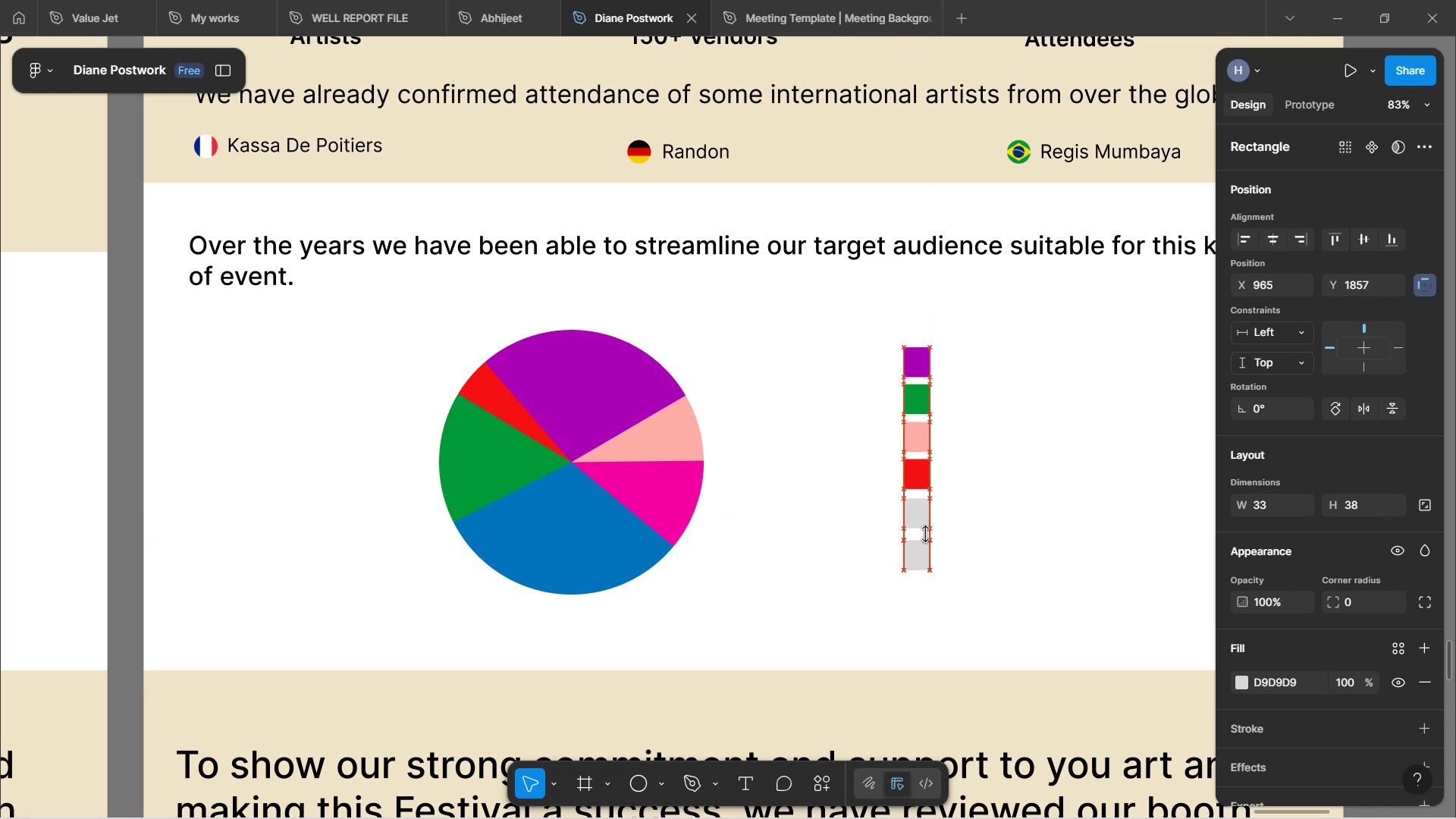 
key(ArrowUp)
 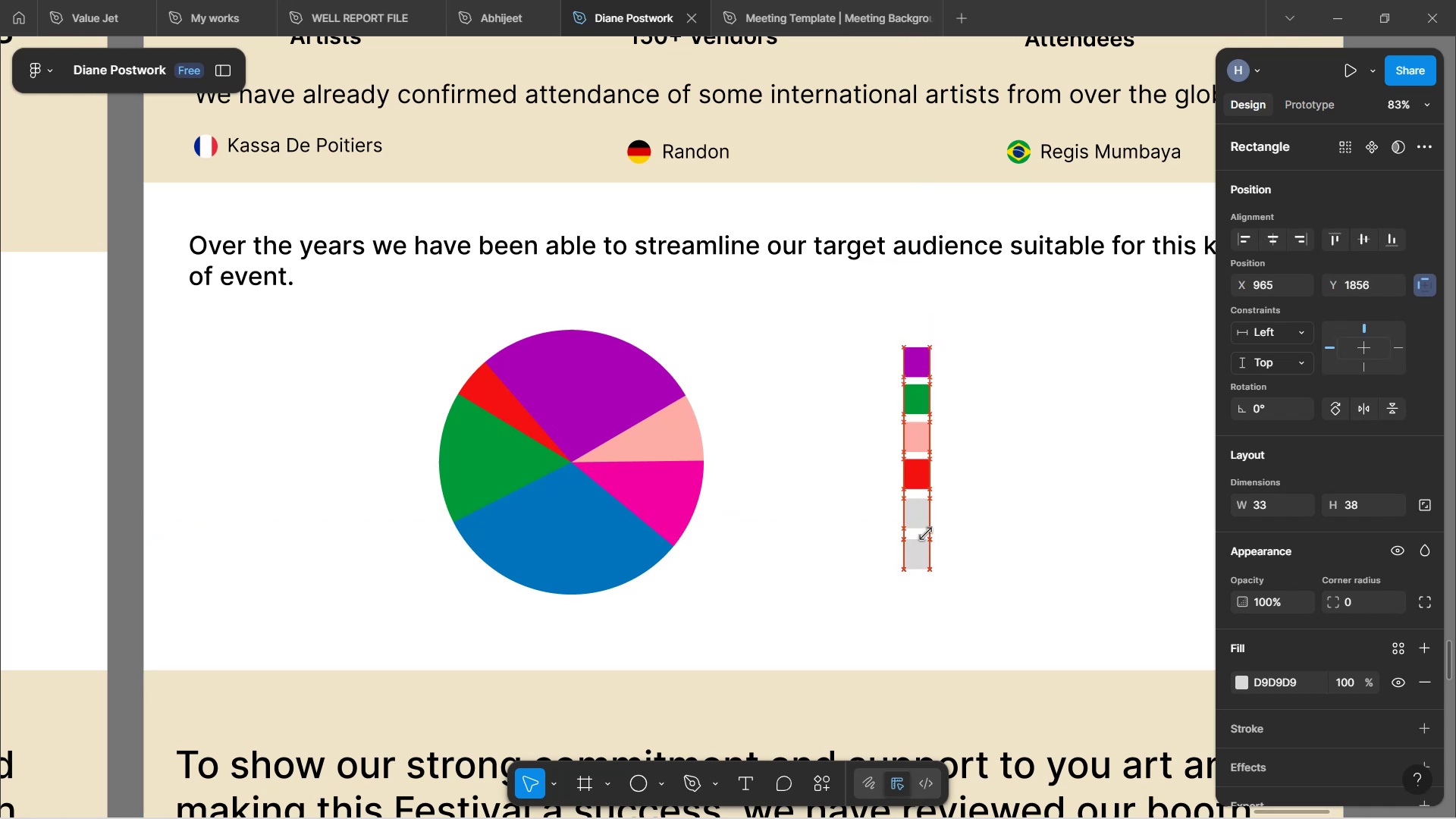 
key(ArrowUp)
 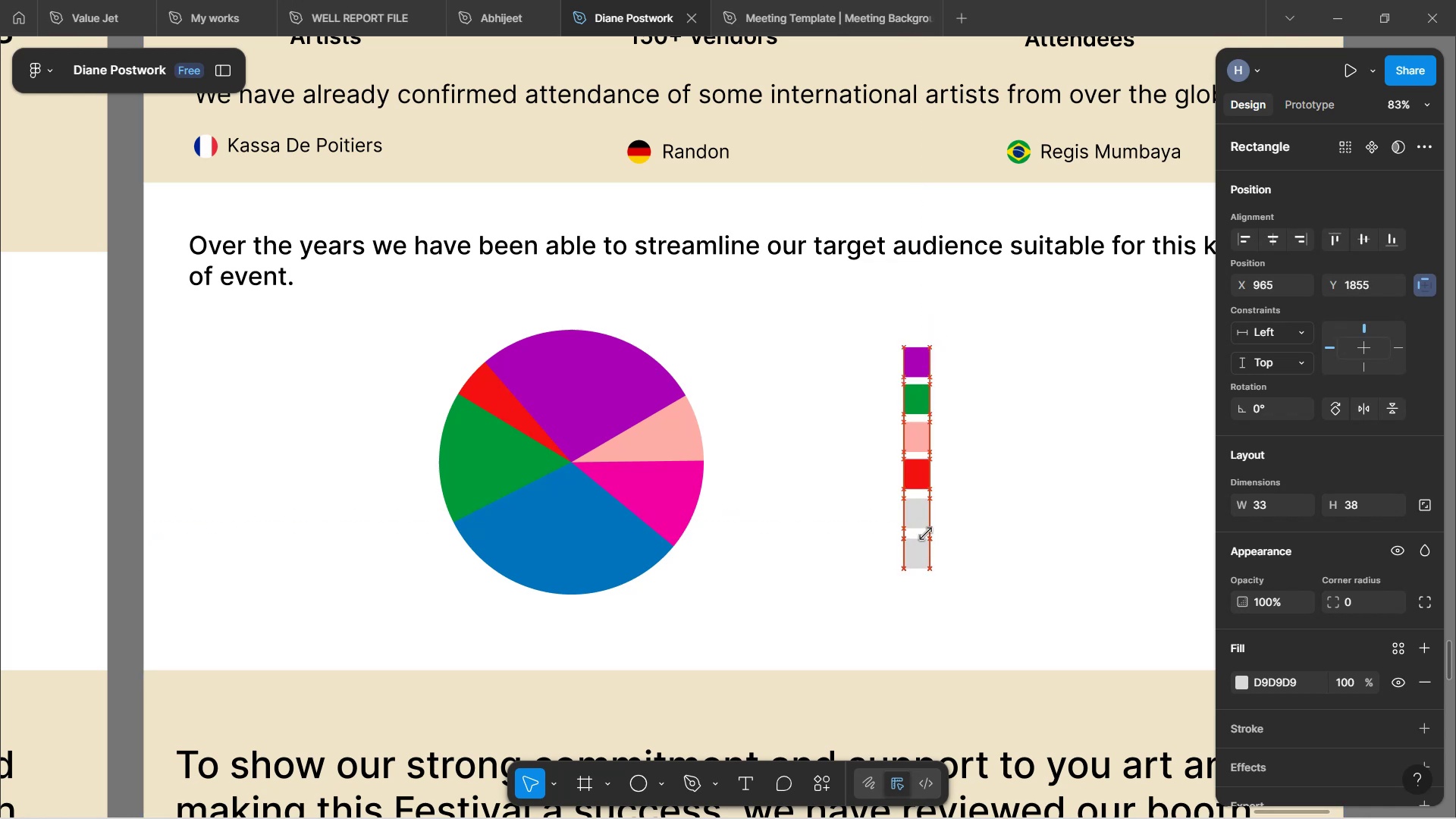 
key(ArrowUp)
 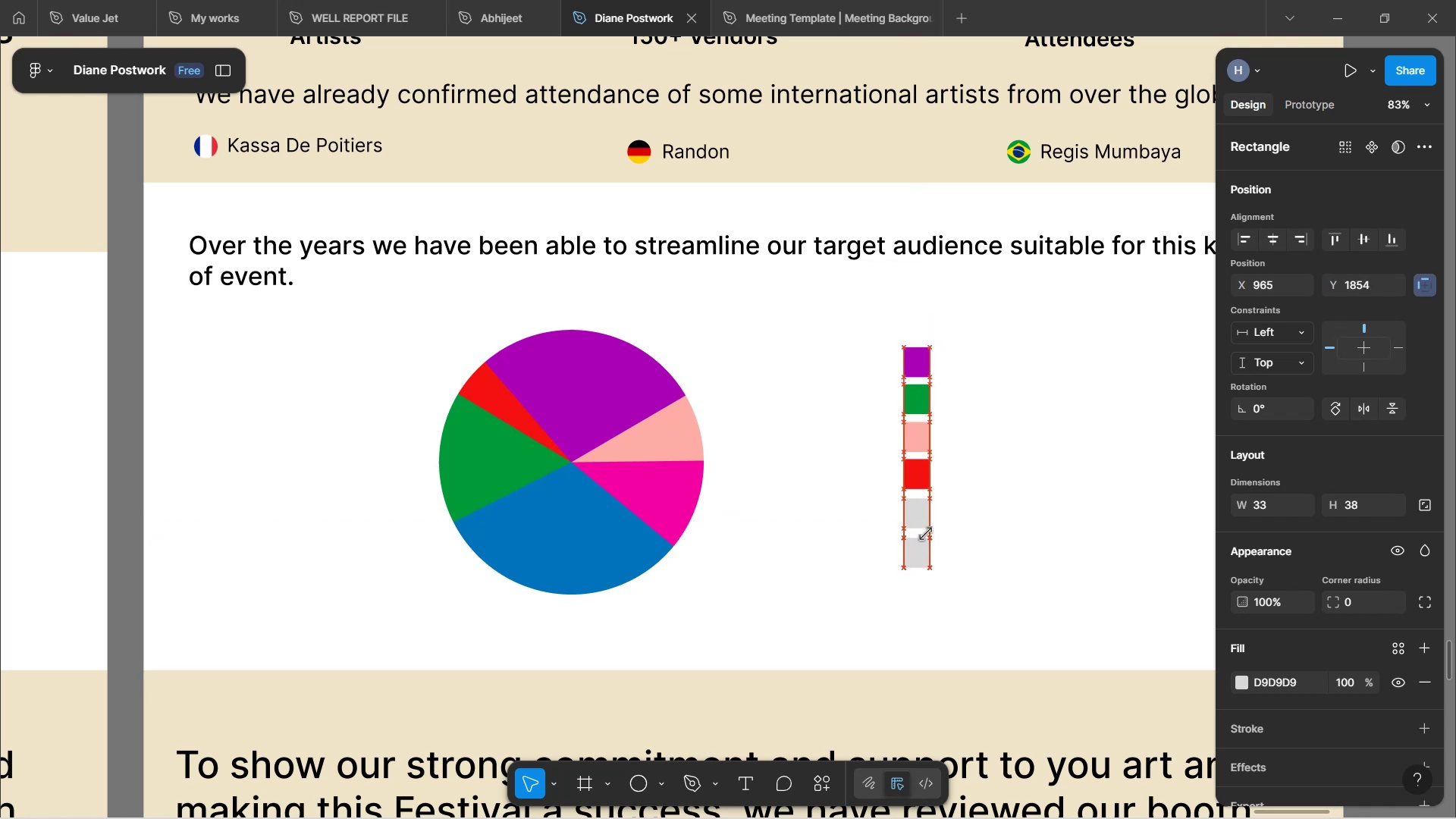 
key(ArrowUp)
 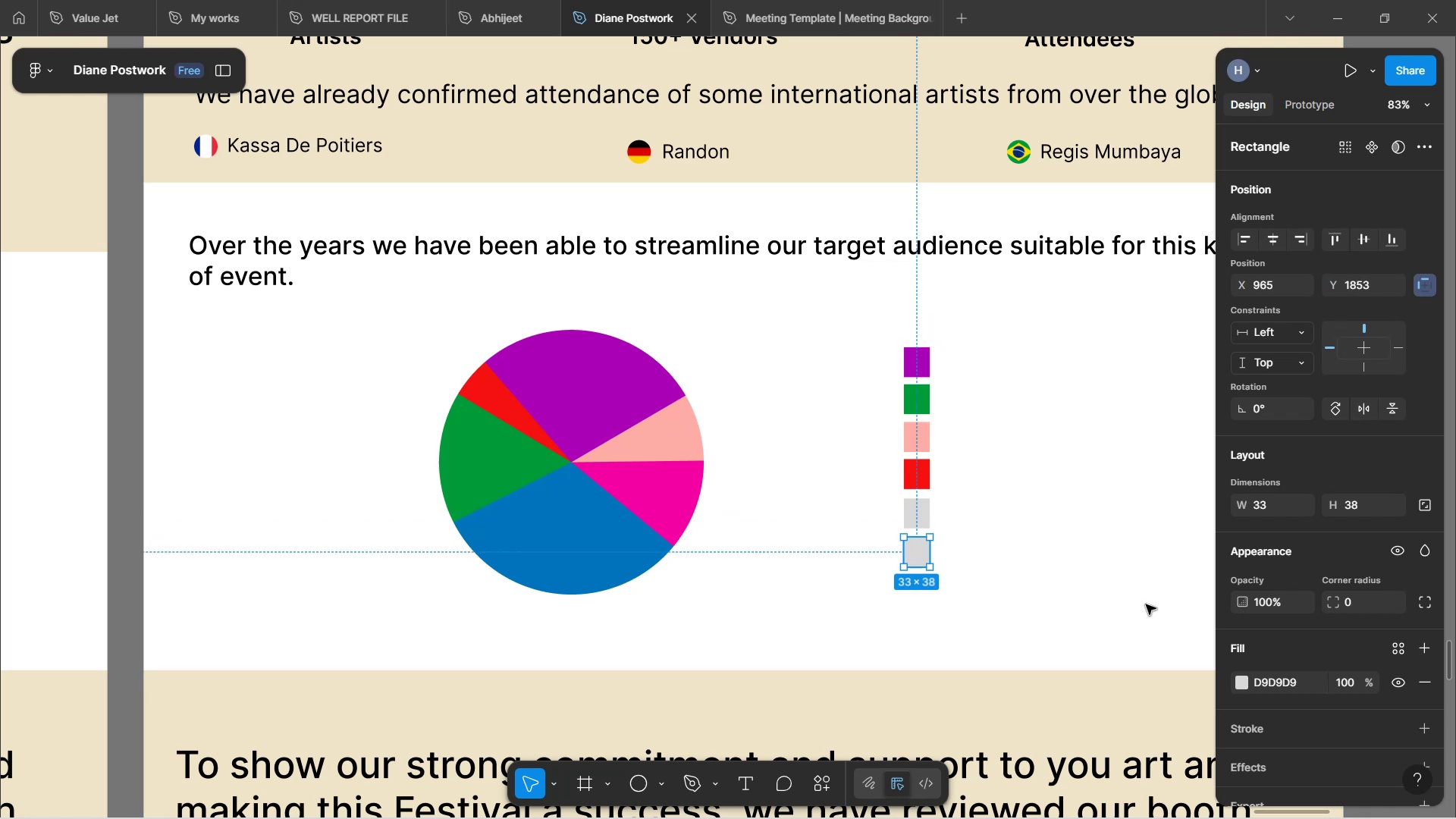 
left_click([1123, 557])
 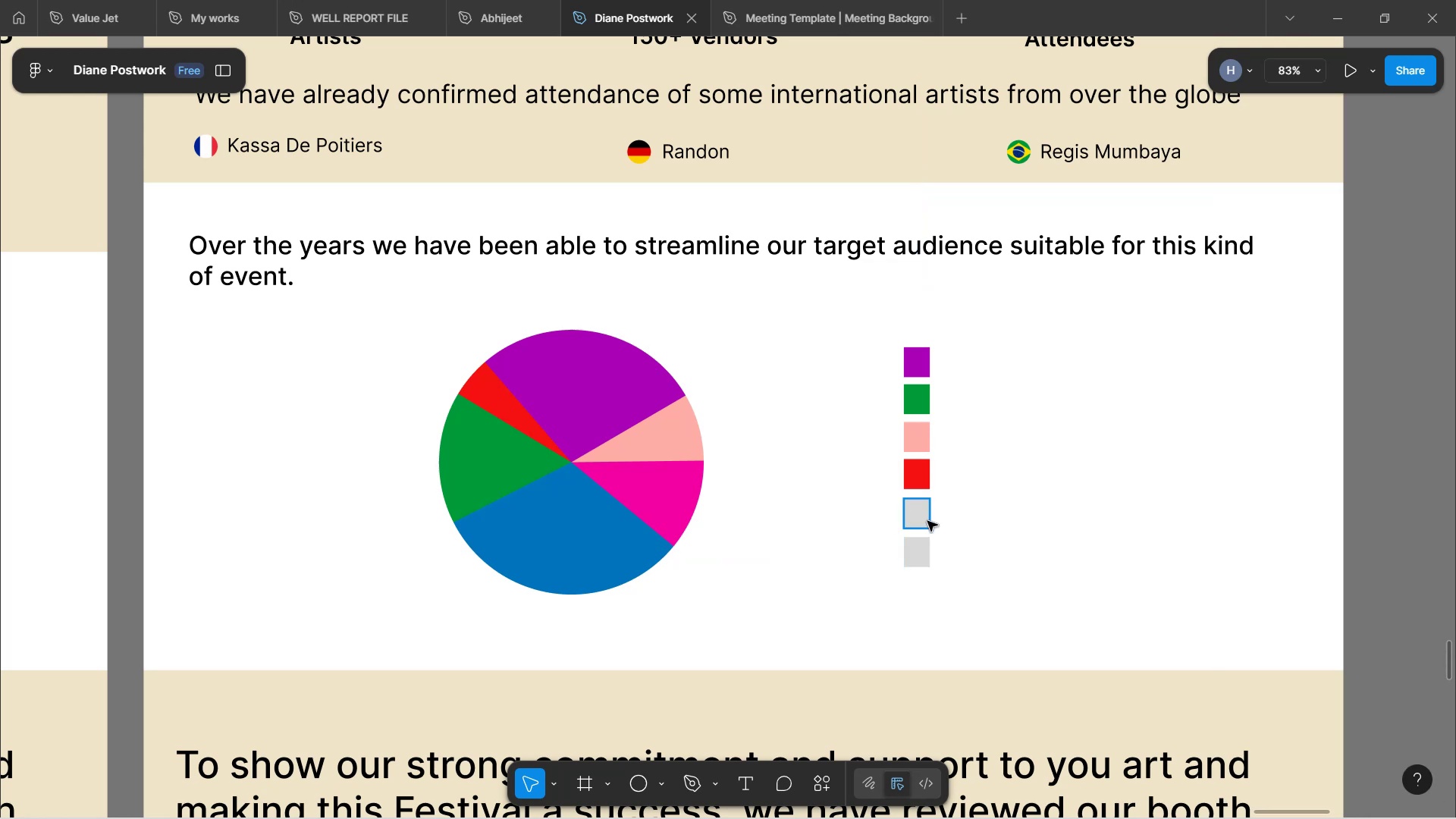 
left_click([927, 521])
 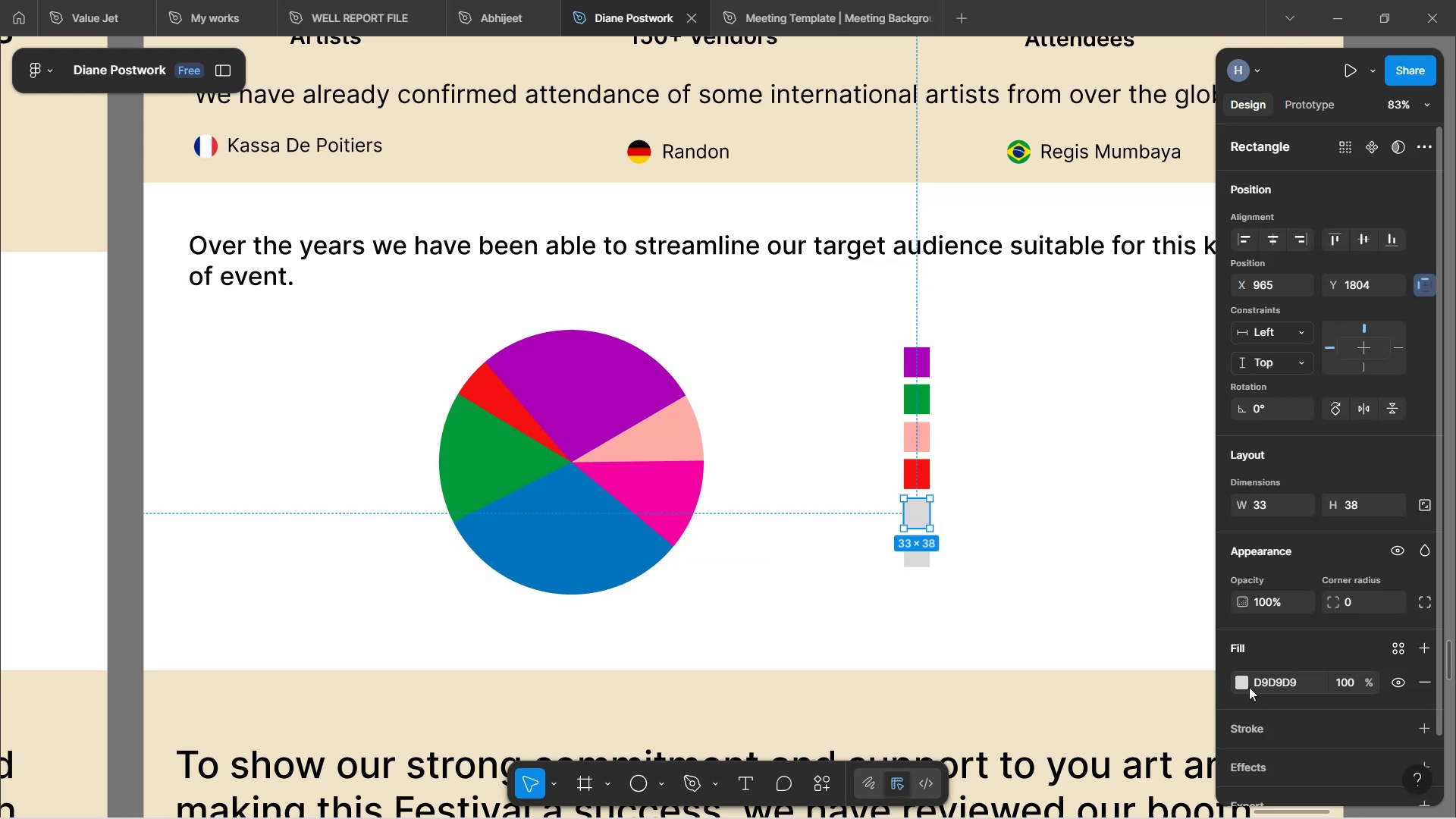 
left_click([1240, 685])
 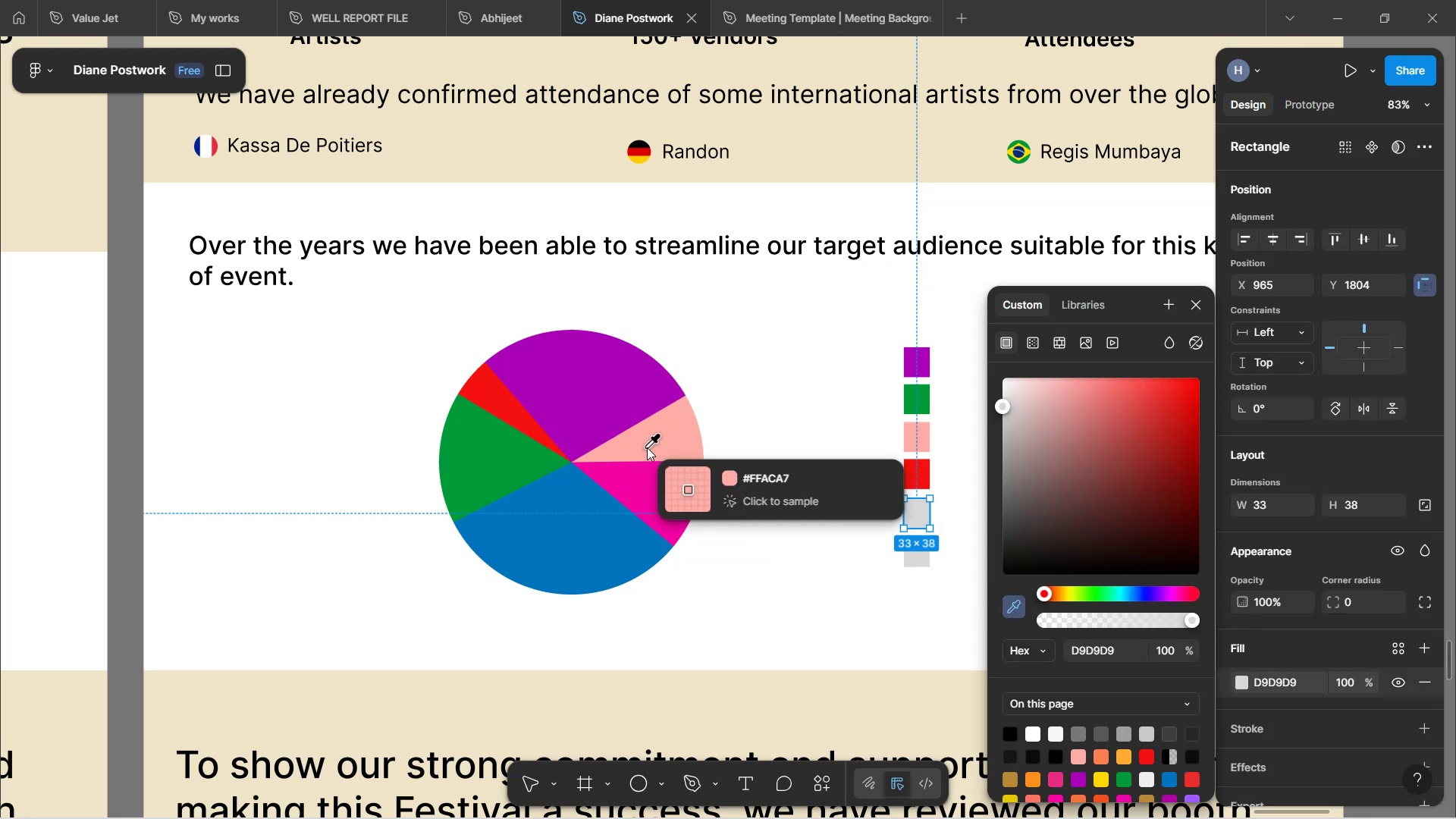 
left_click([651, 489])
 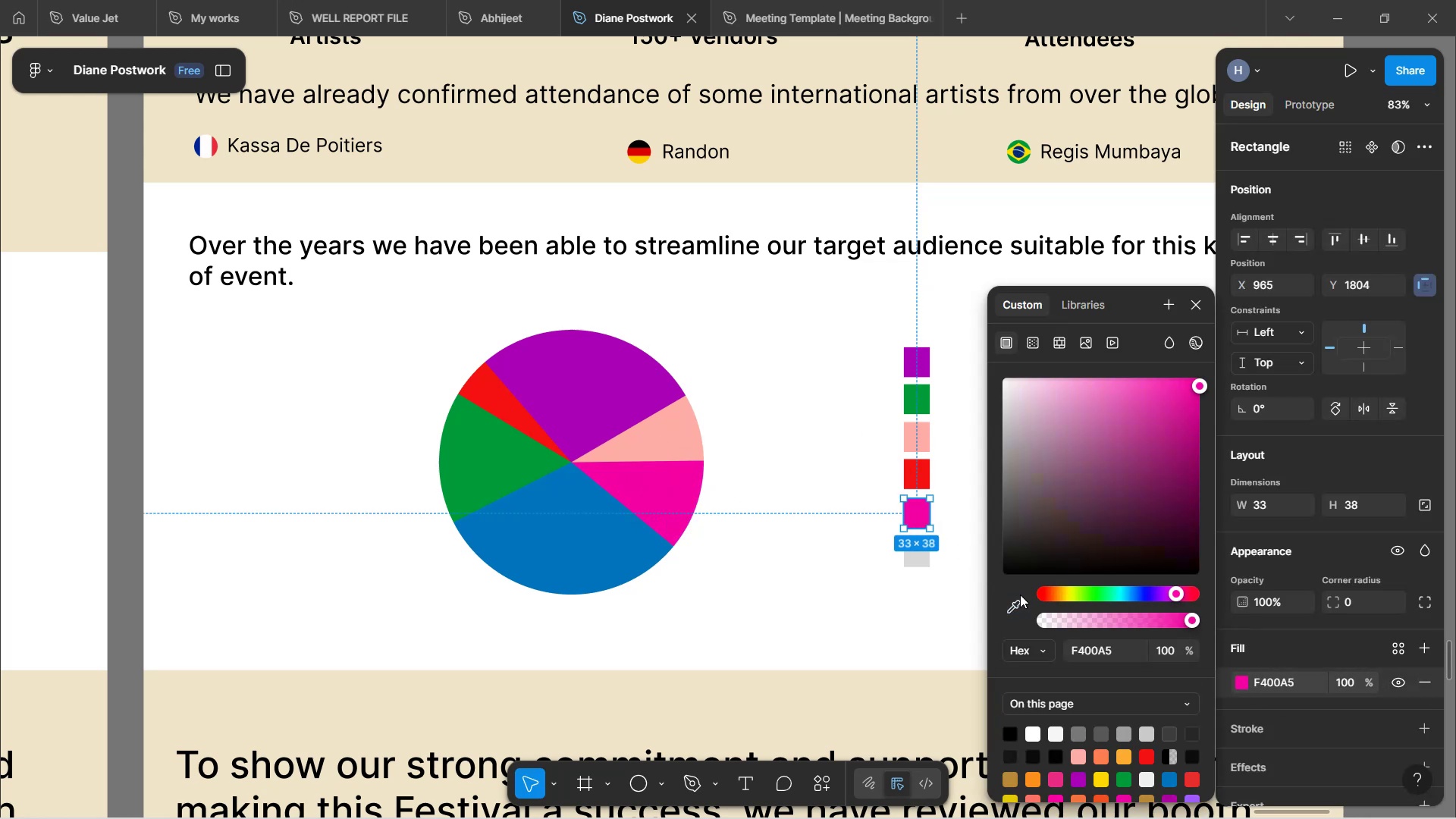 
left_click([918, 560])
 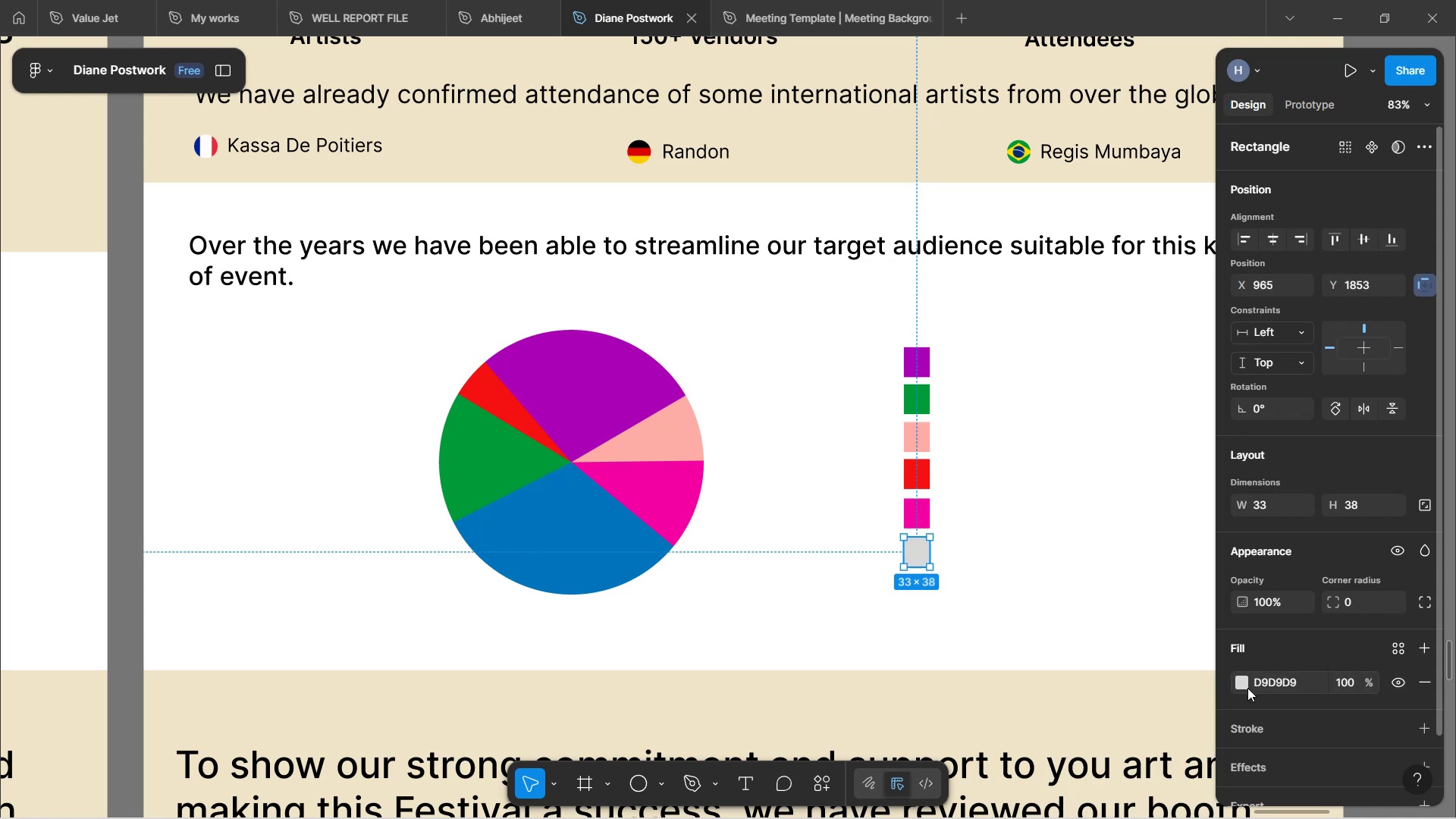 
left_click([1245, 688])
 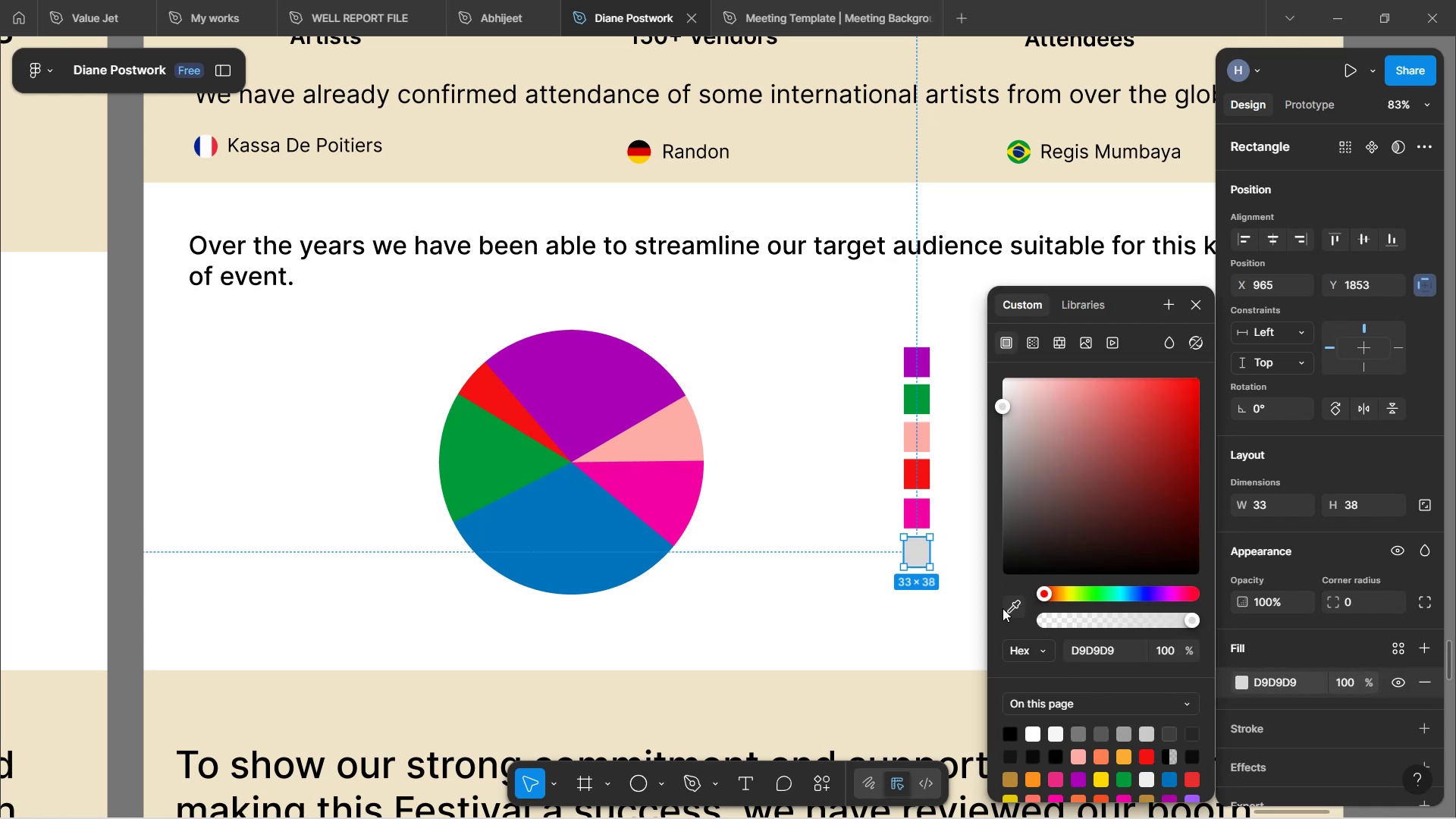 
left_click([1009, 604])
 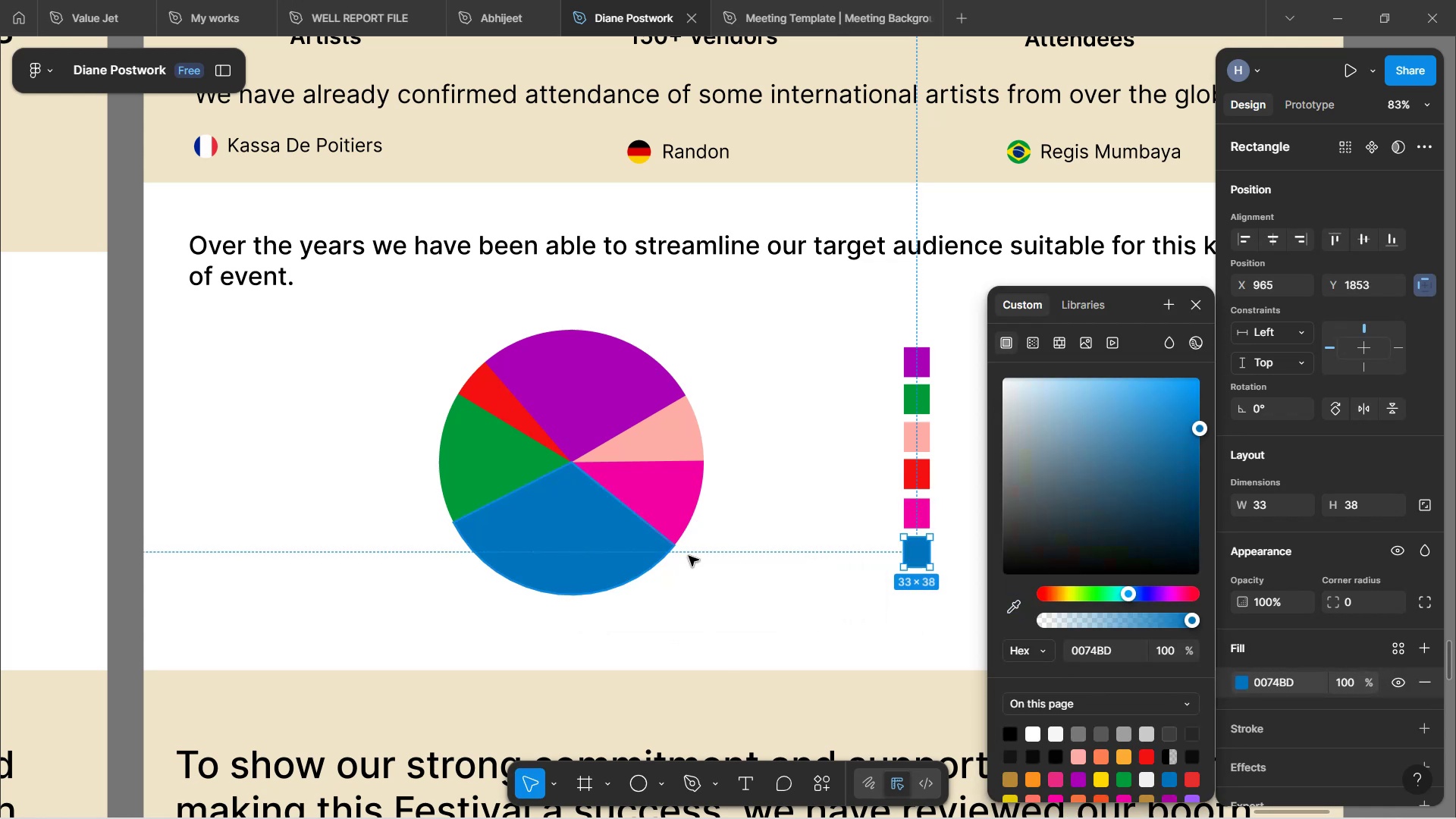 
left_click([748, 581])
 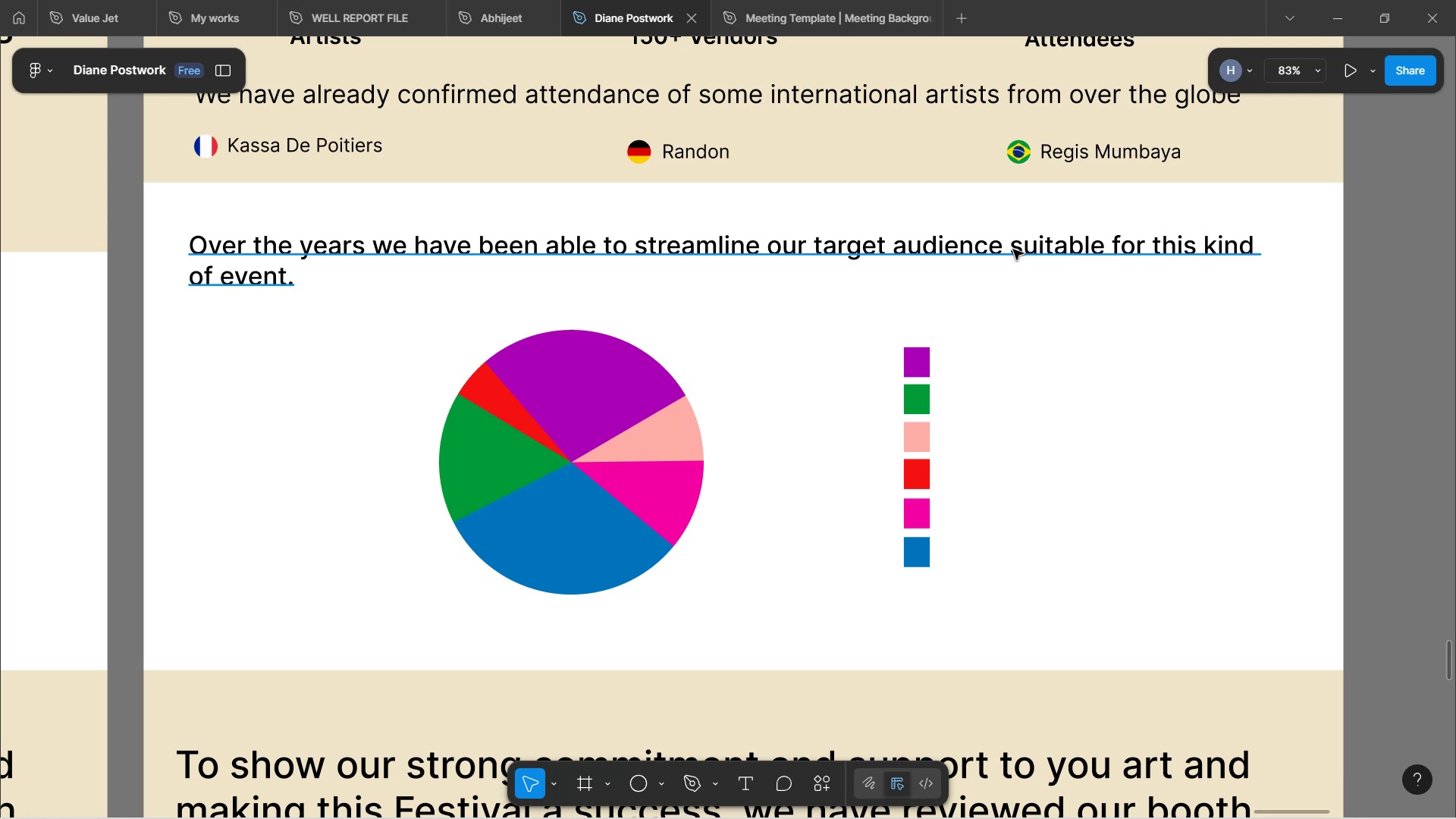 
wait(21.65)
 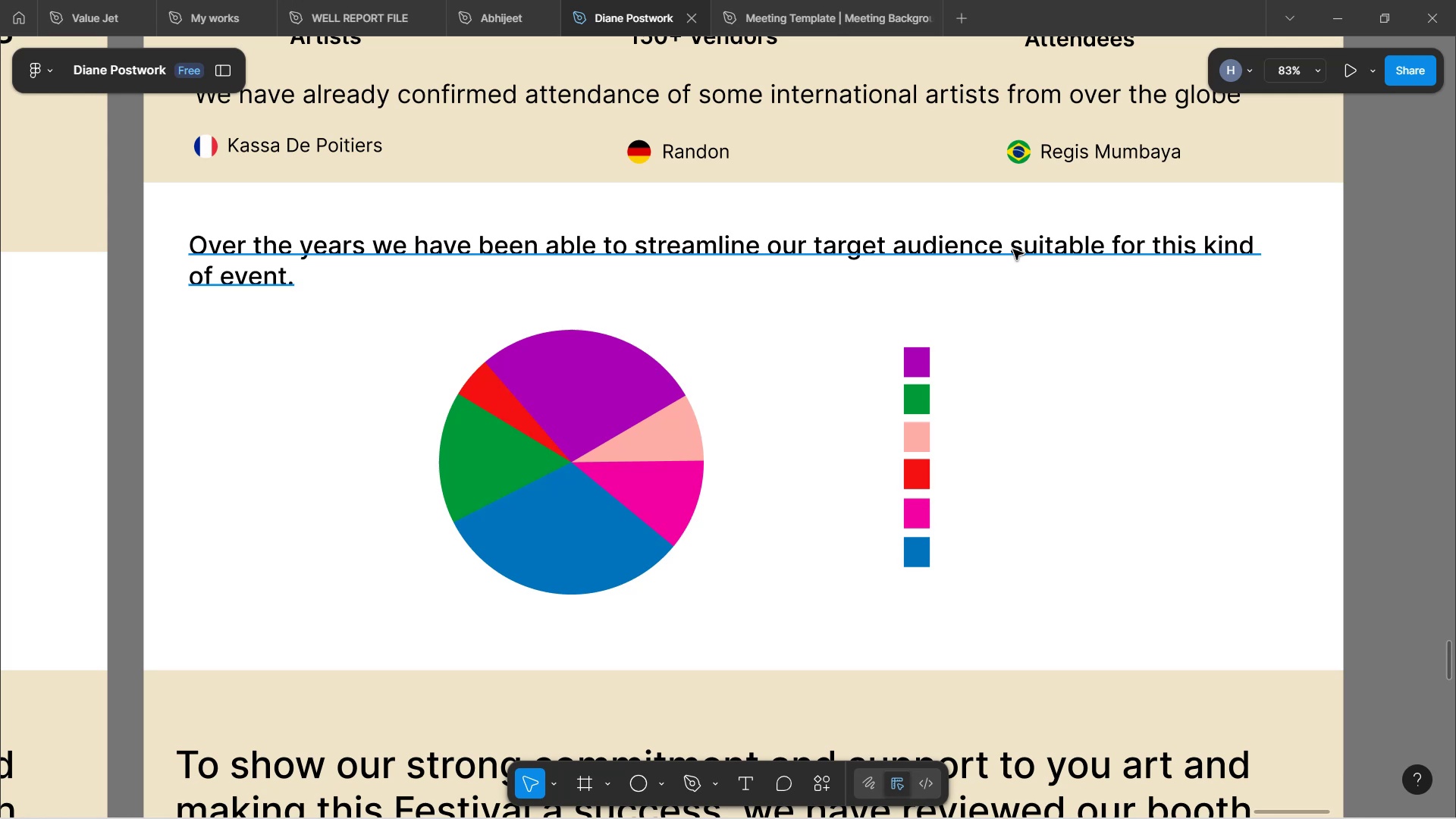 
double_click([1013, 249])
 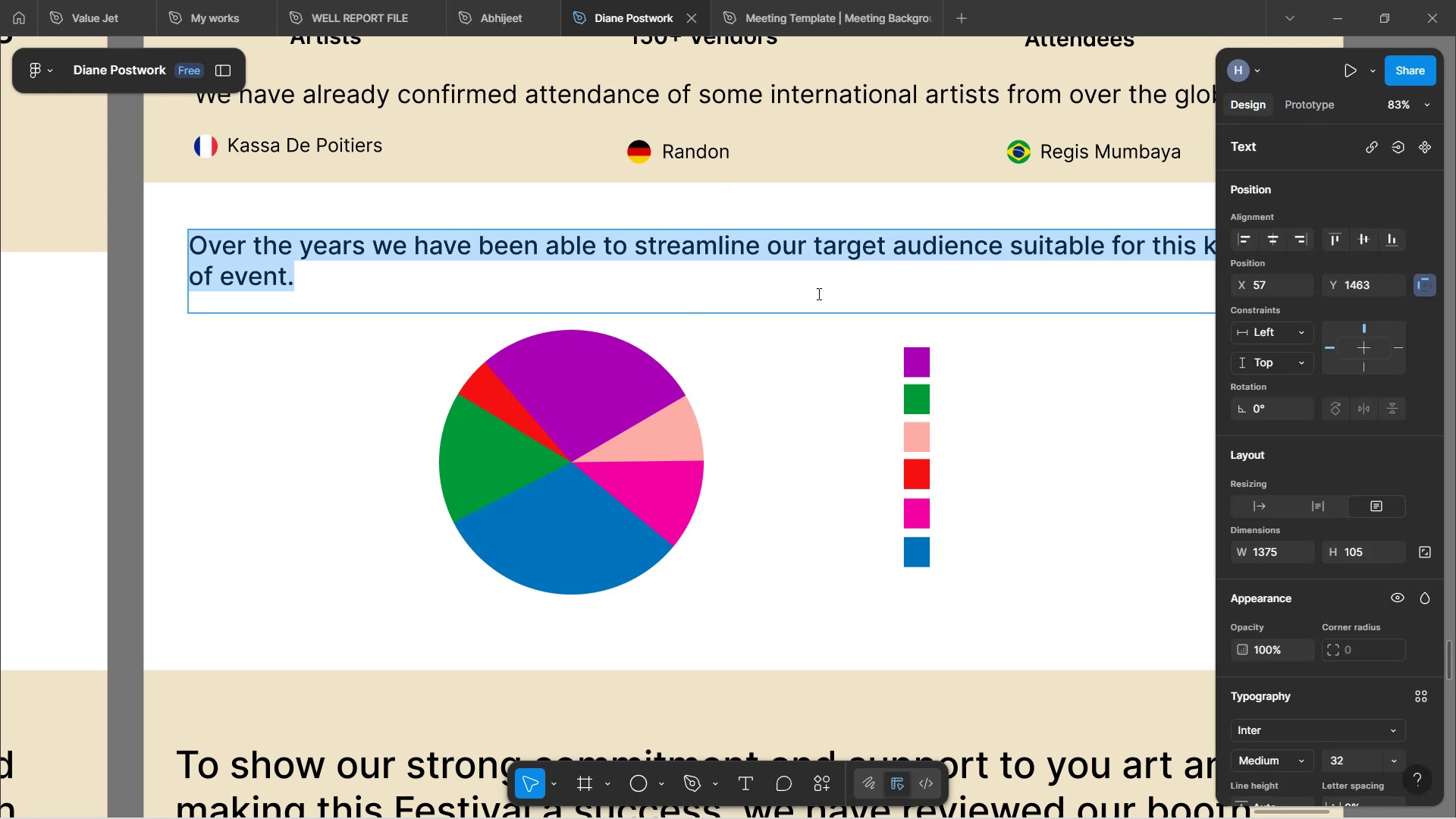 
left_click([863, 280])
 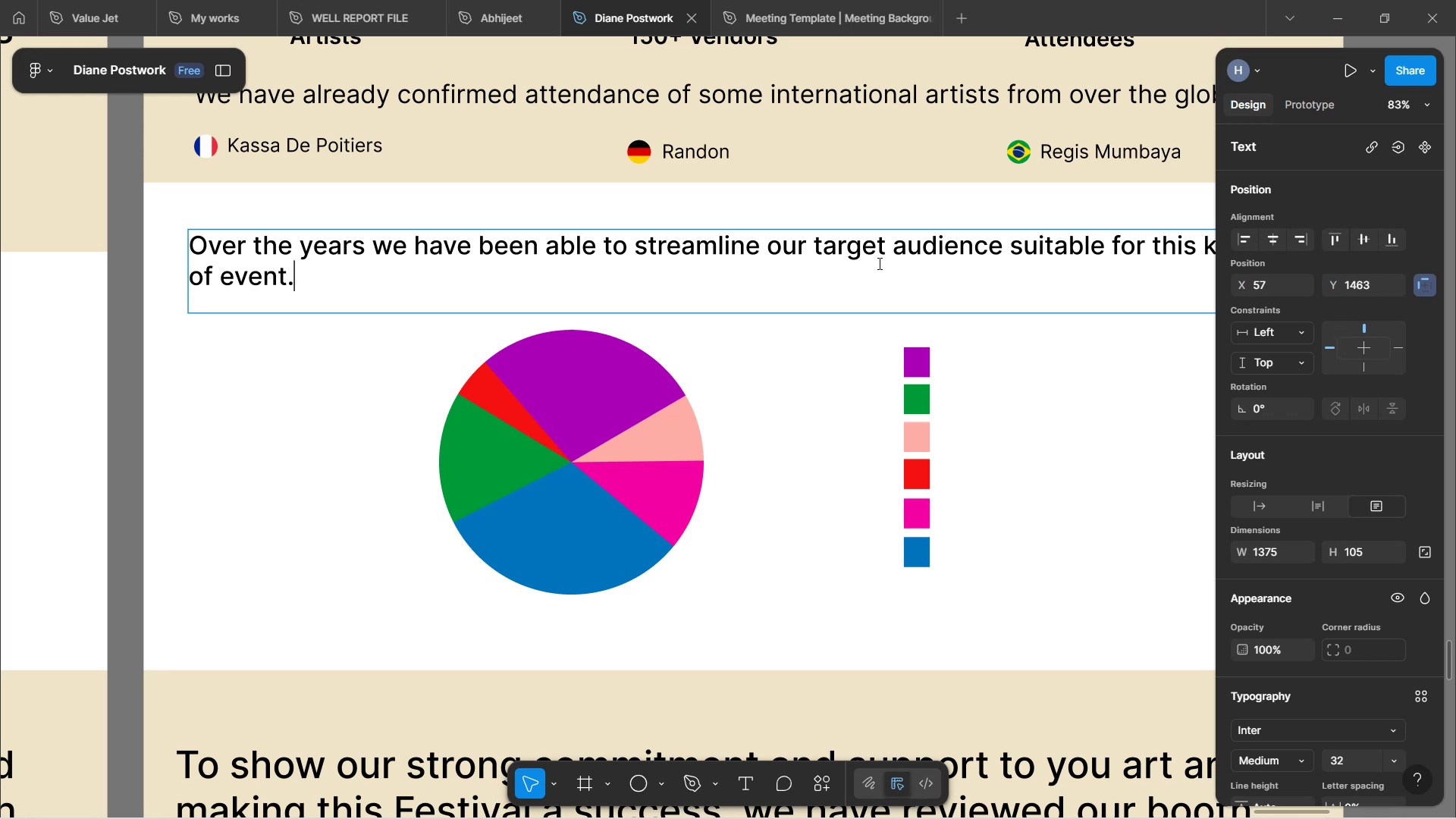 
left_click([1053, 604])
 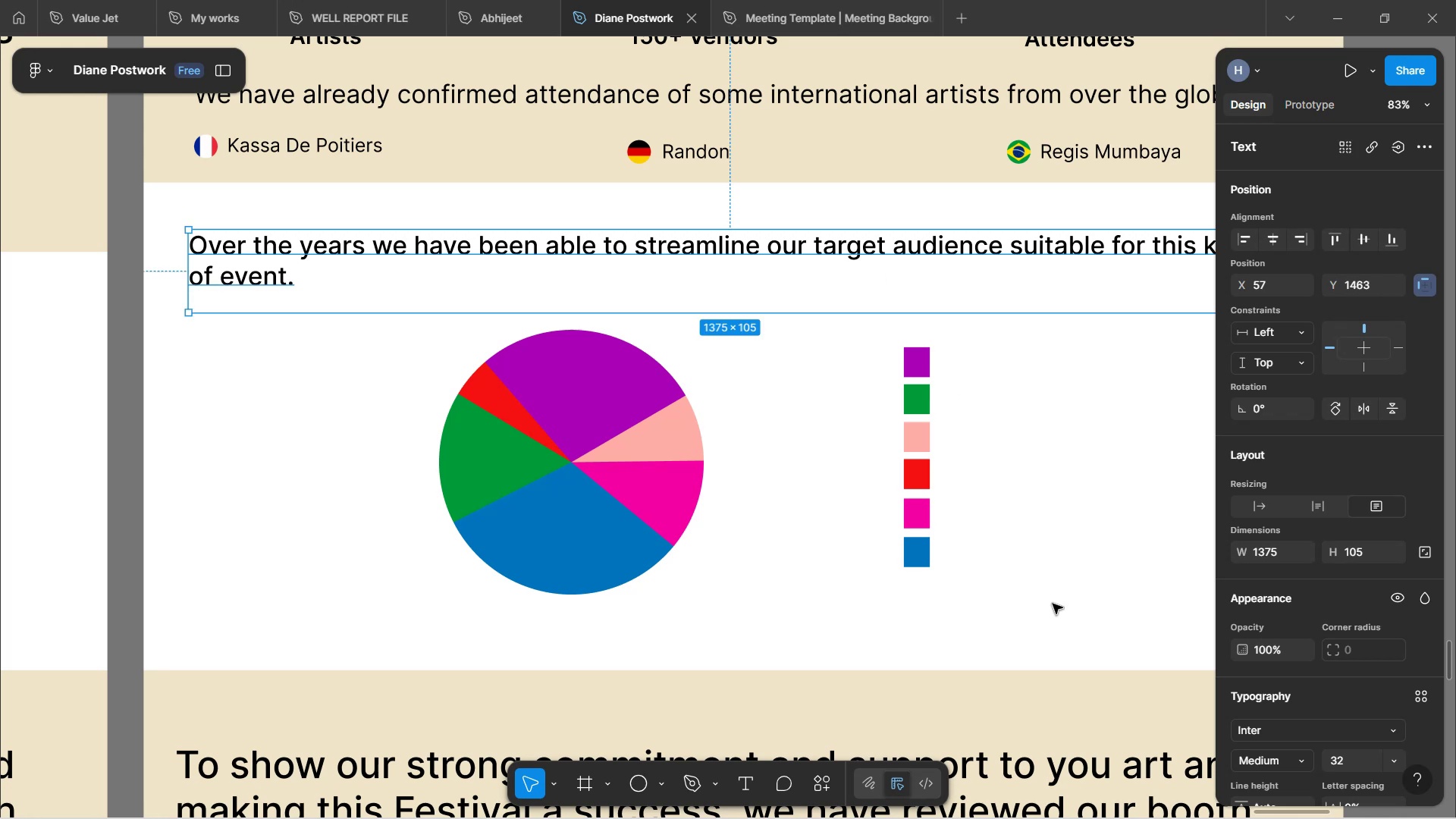 
left_click([1053, 604])
 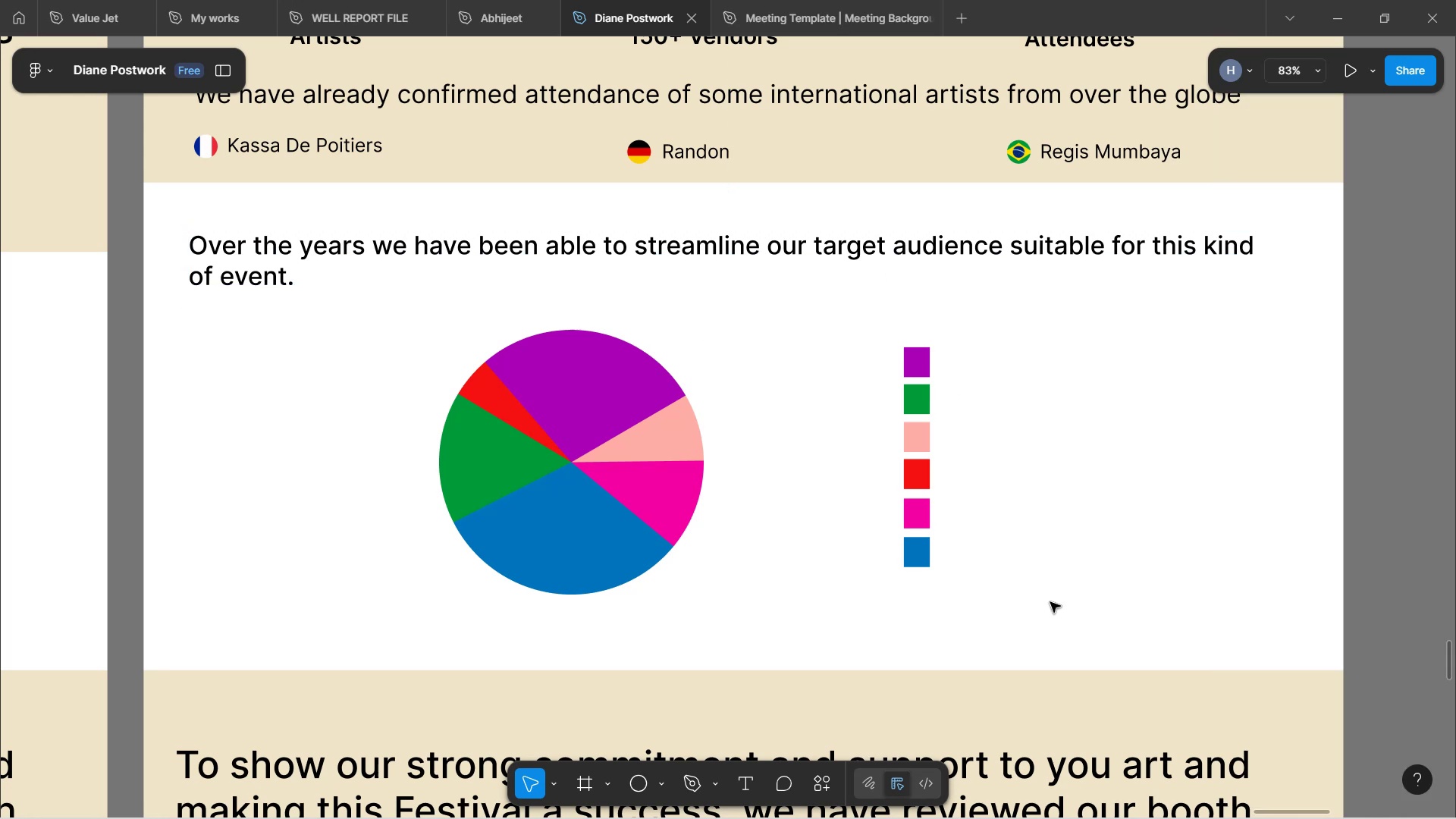 
wait(5.5)
 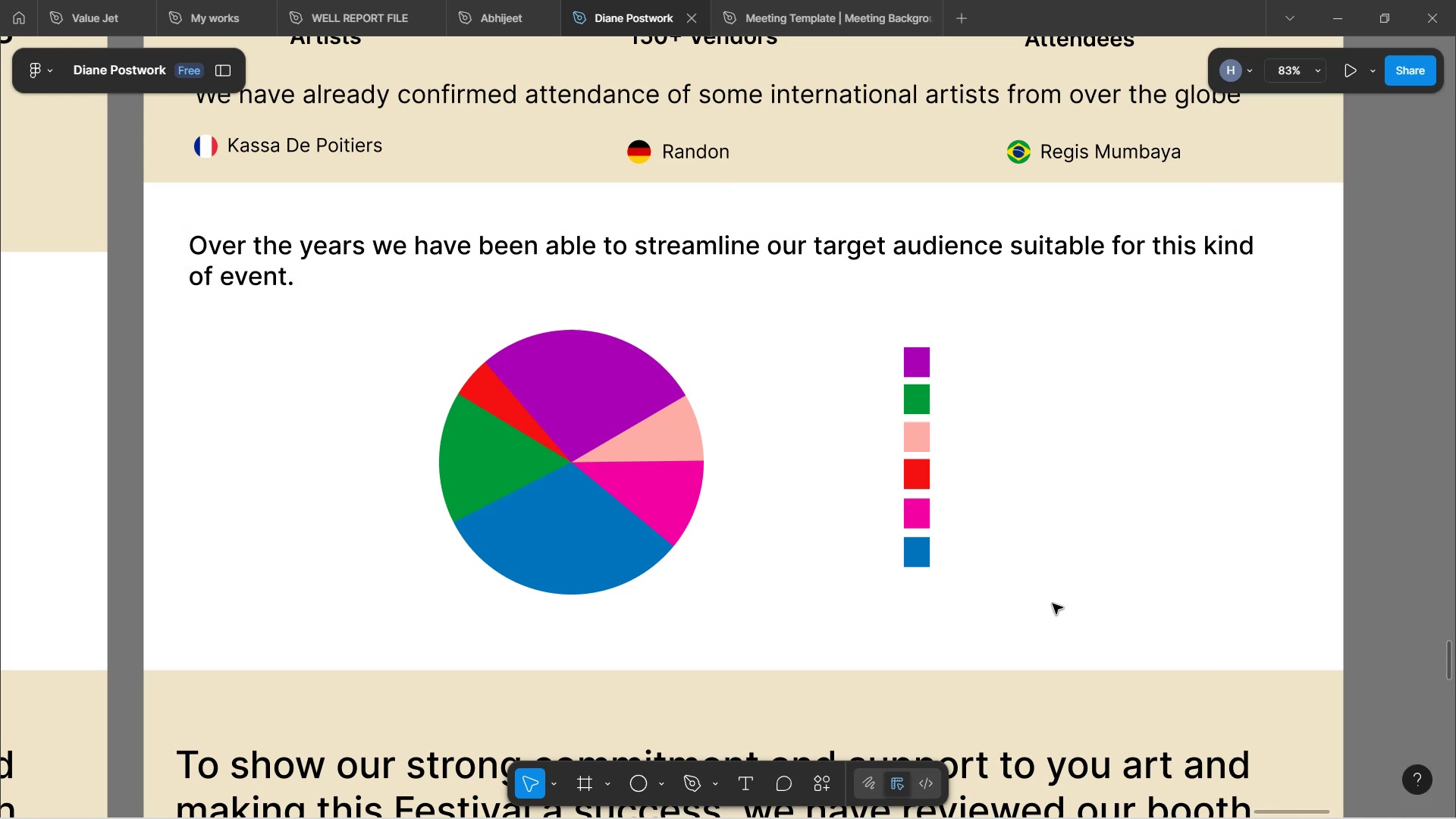 
hold_key(key=ControlLeft, duration=1.55)
scroll: coordinate [578, 453], scroll_direction: up, amount: 11.0
 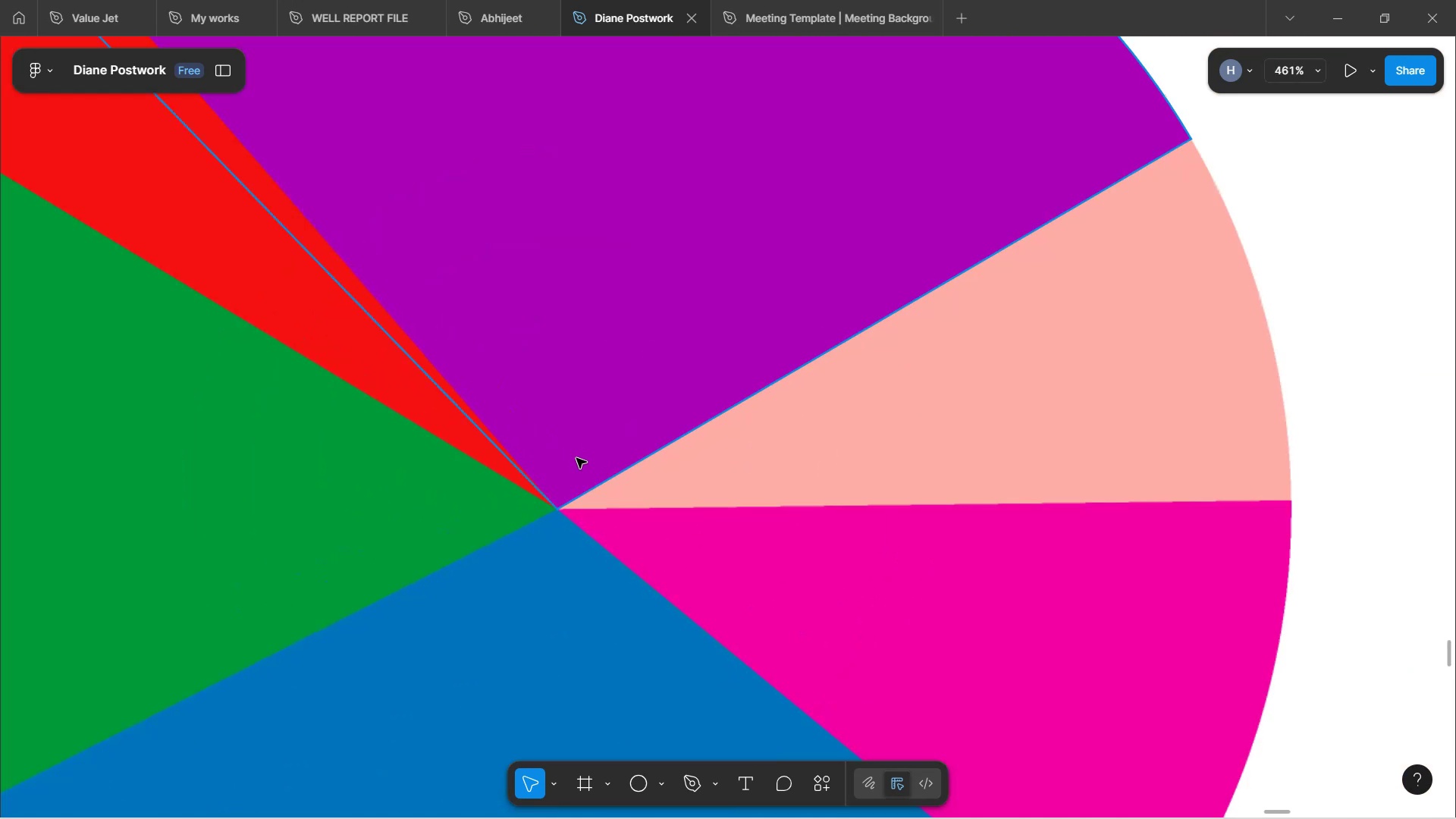 
hold_key(key=ControlLeft, duration=1.56)
scroll: coordinate [568, 491], scroll_direction: down, amount: 9.0
 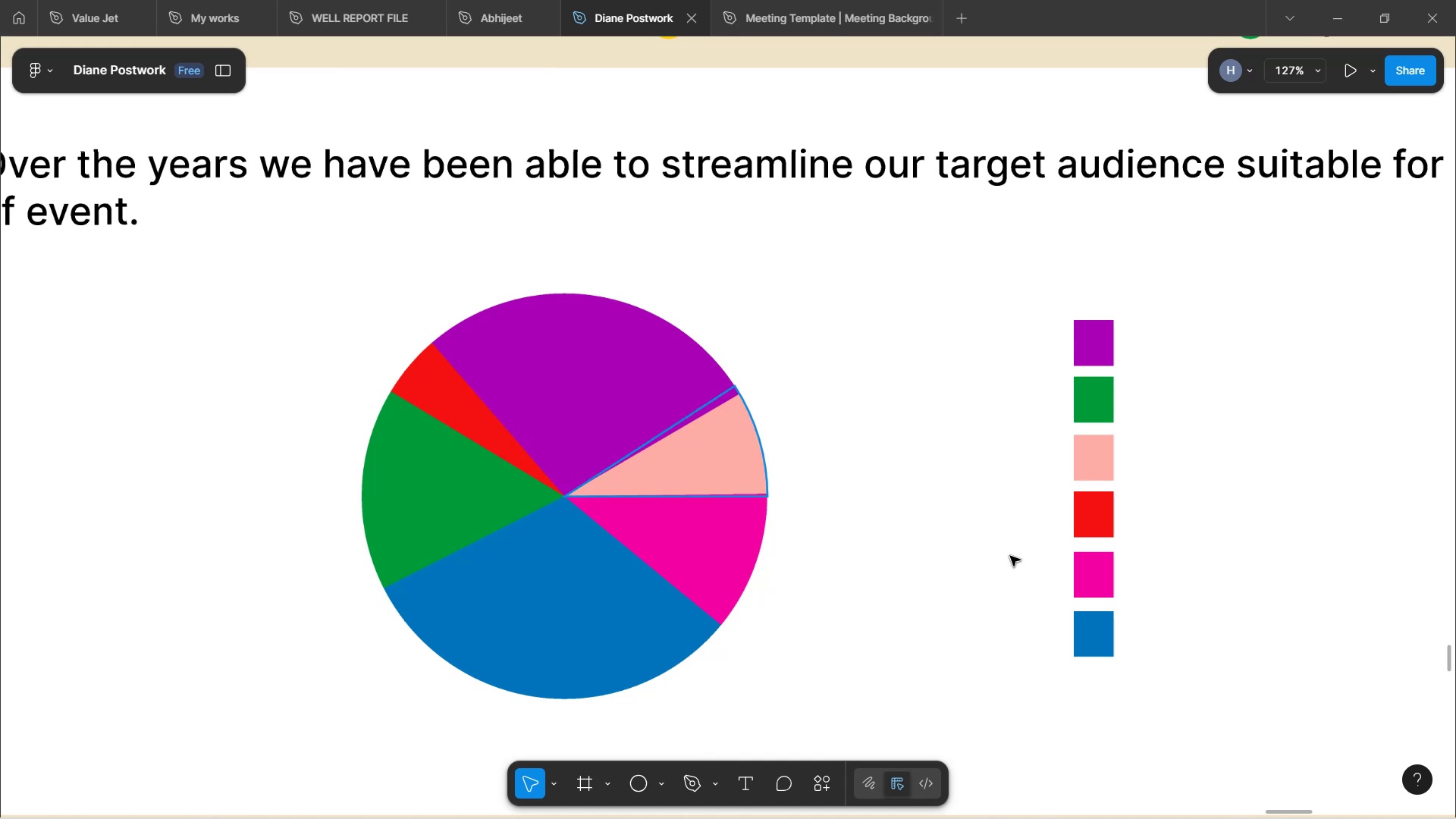 
hold_key(key=ControlLeft, duration=0.98)
scroll: coordinate [877, 569], scroll_direction: down, amount: 5.0
 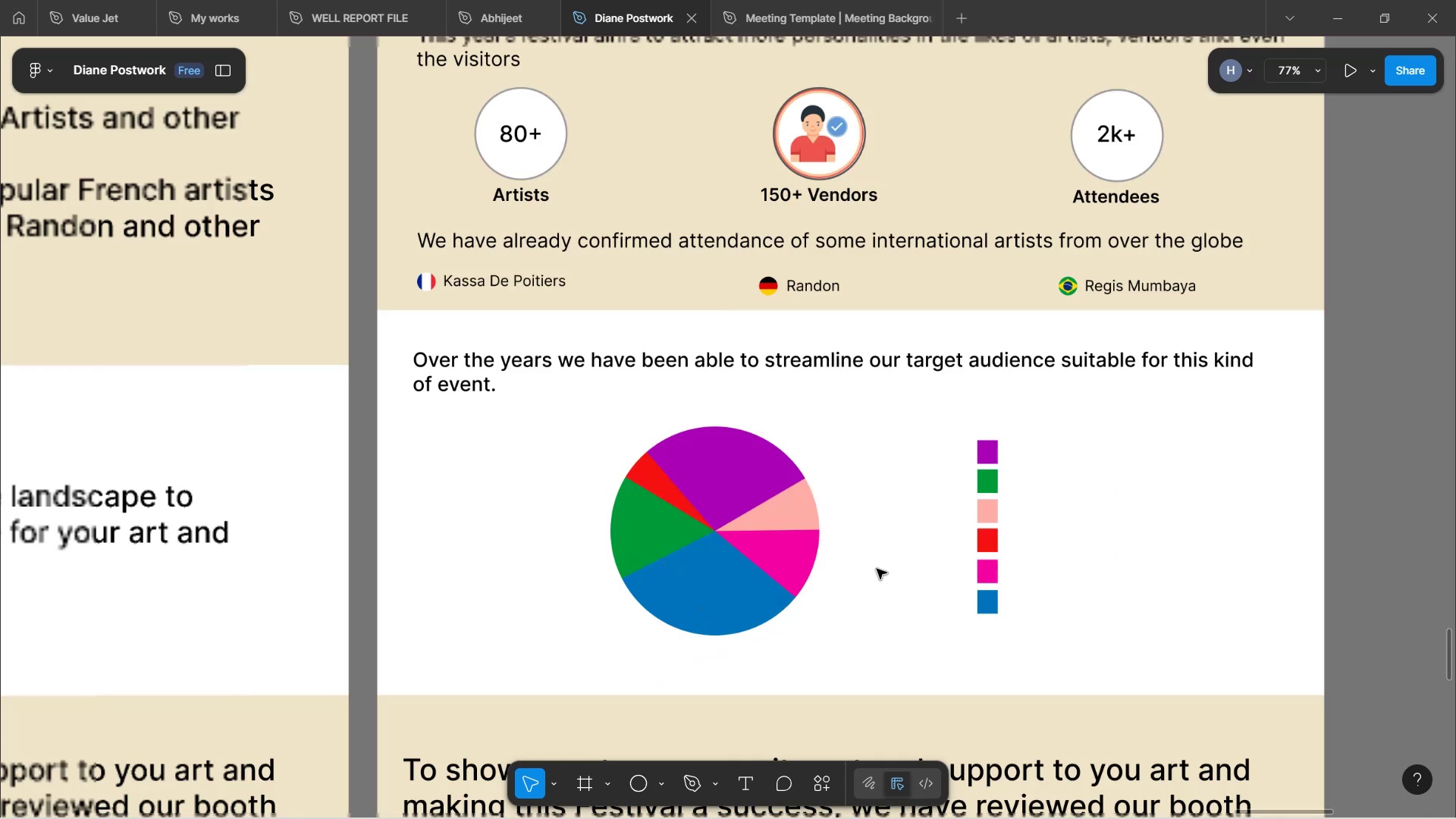 
key(Control+ControlLeft)
 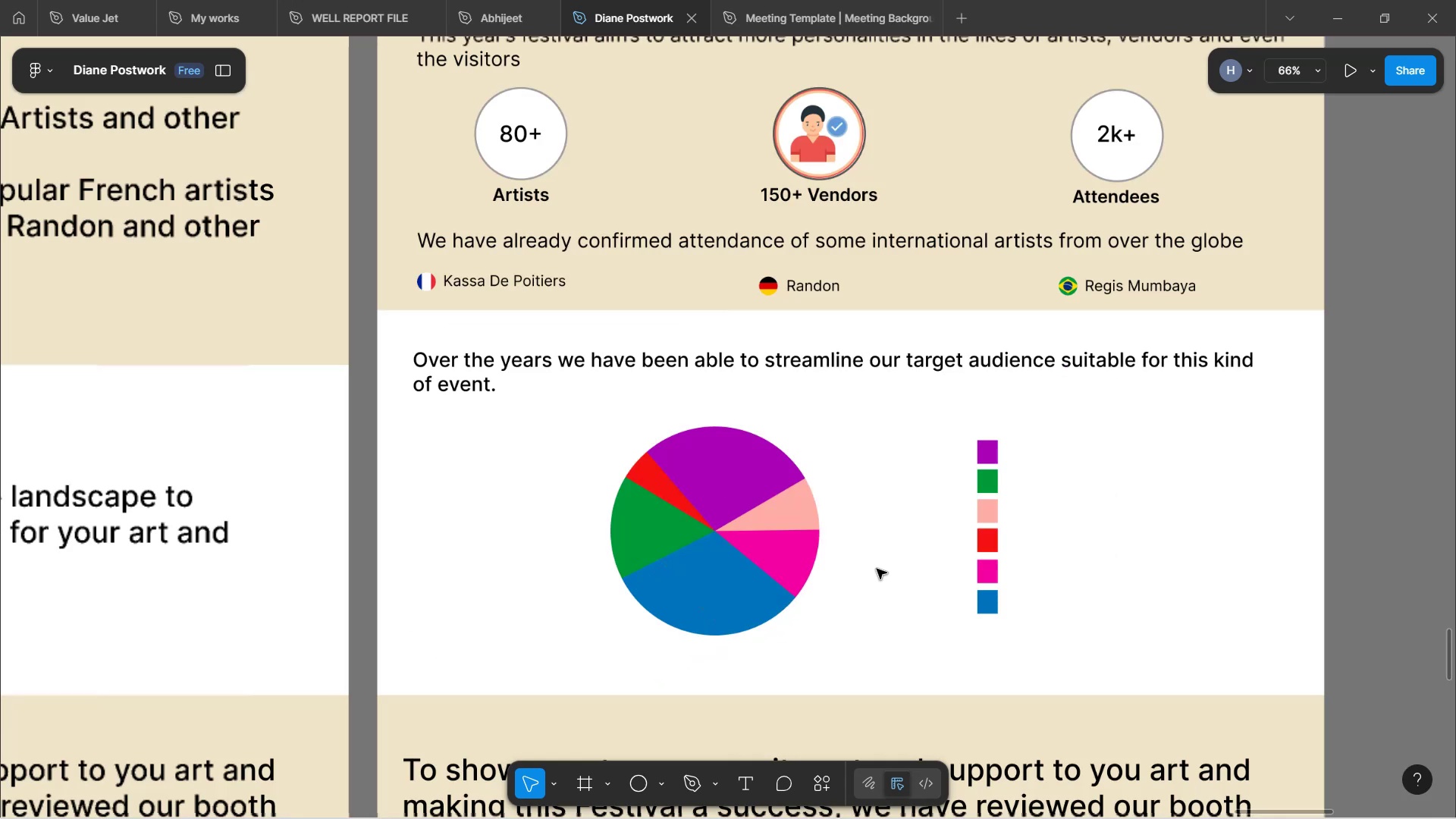 
key(Control+ControlLeft)
 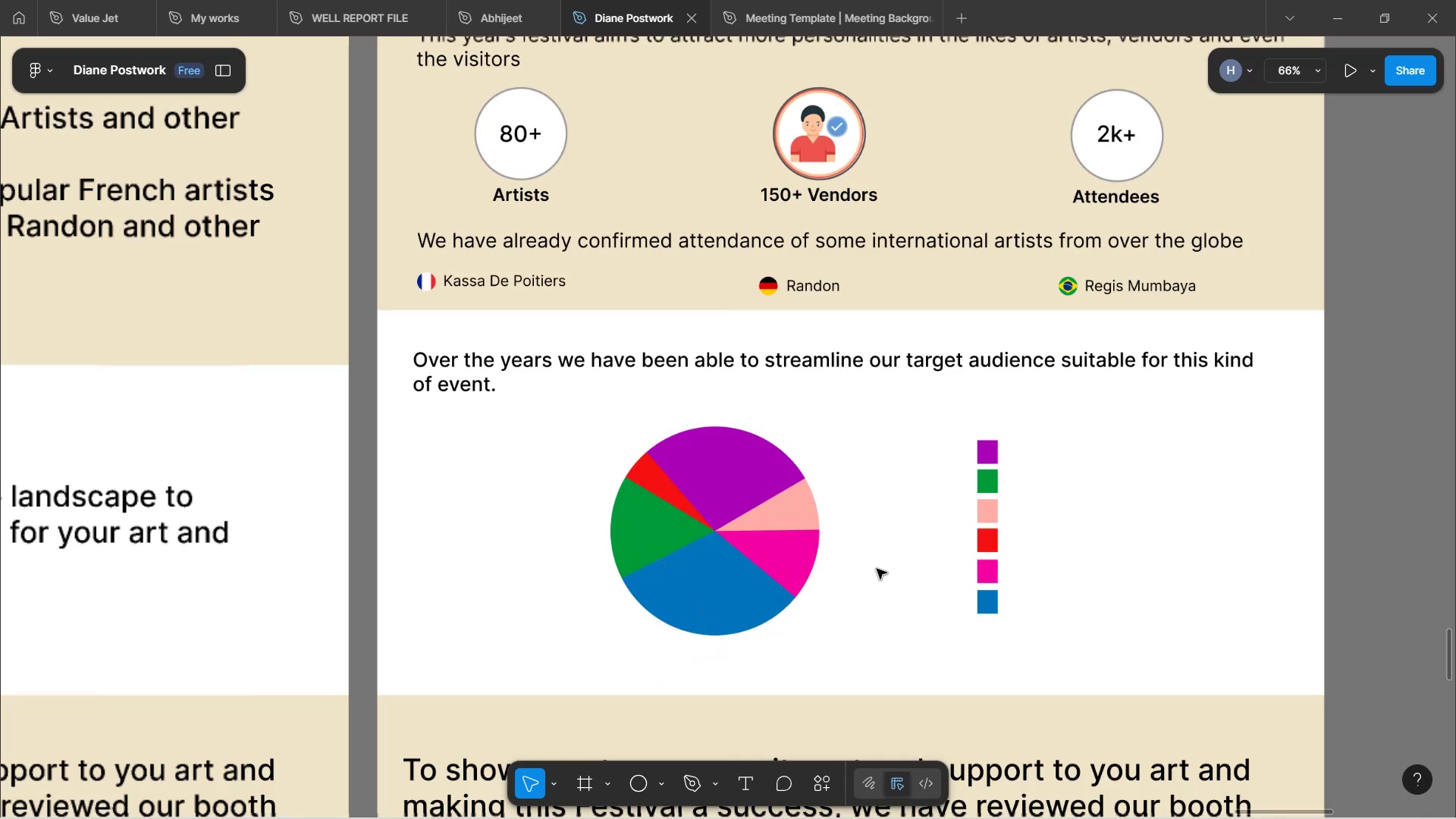 
key(Control+ControlLeft)
 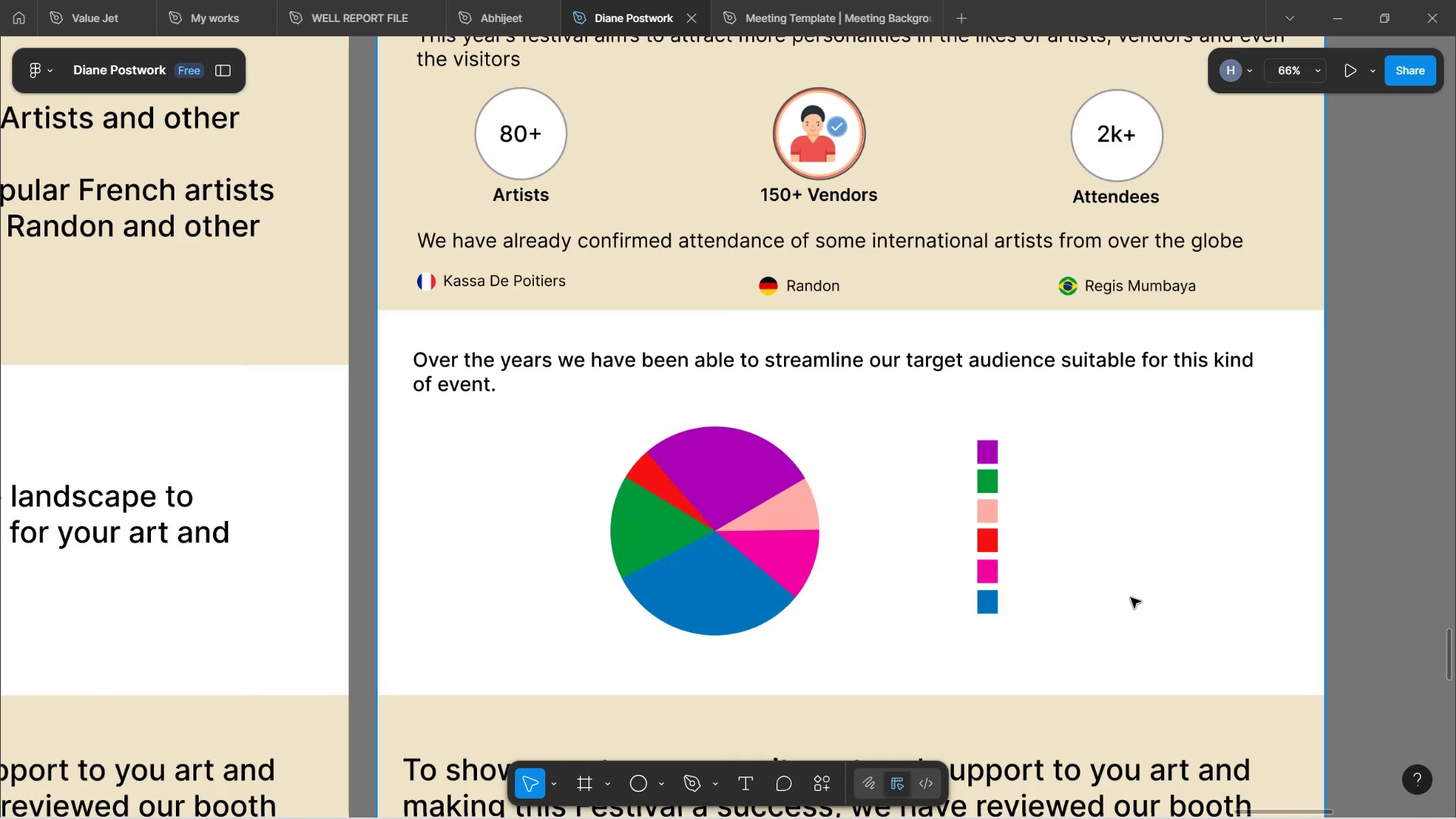 
left_click([1131, 598])
 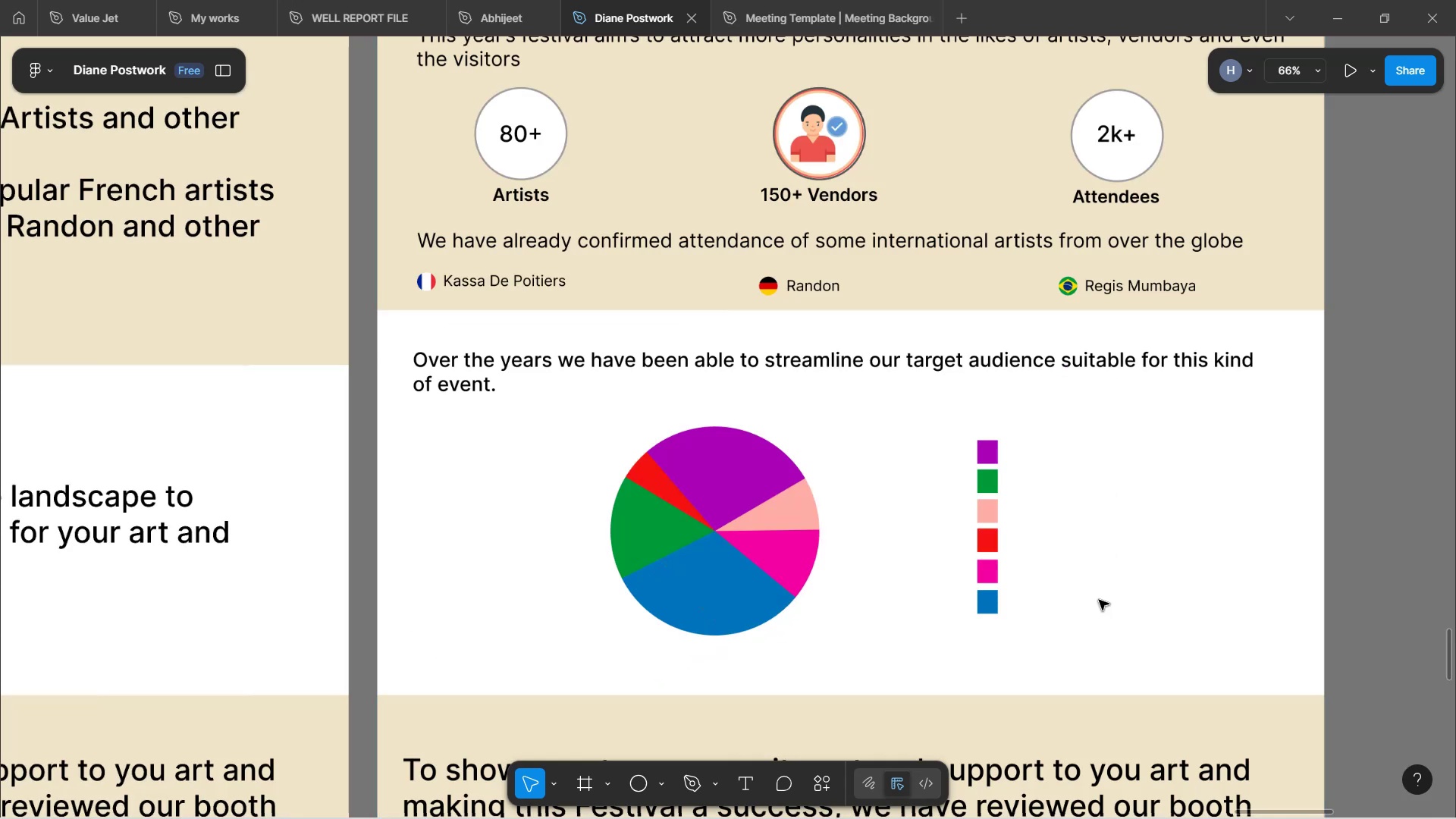 
hold_key(key=ControlLeft, duration=0.6)
scroll: coordinate [1002, 566], scroll_direction: down, amount: 2.0
 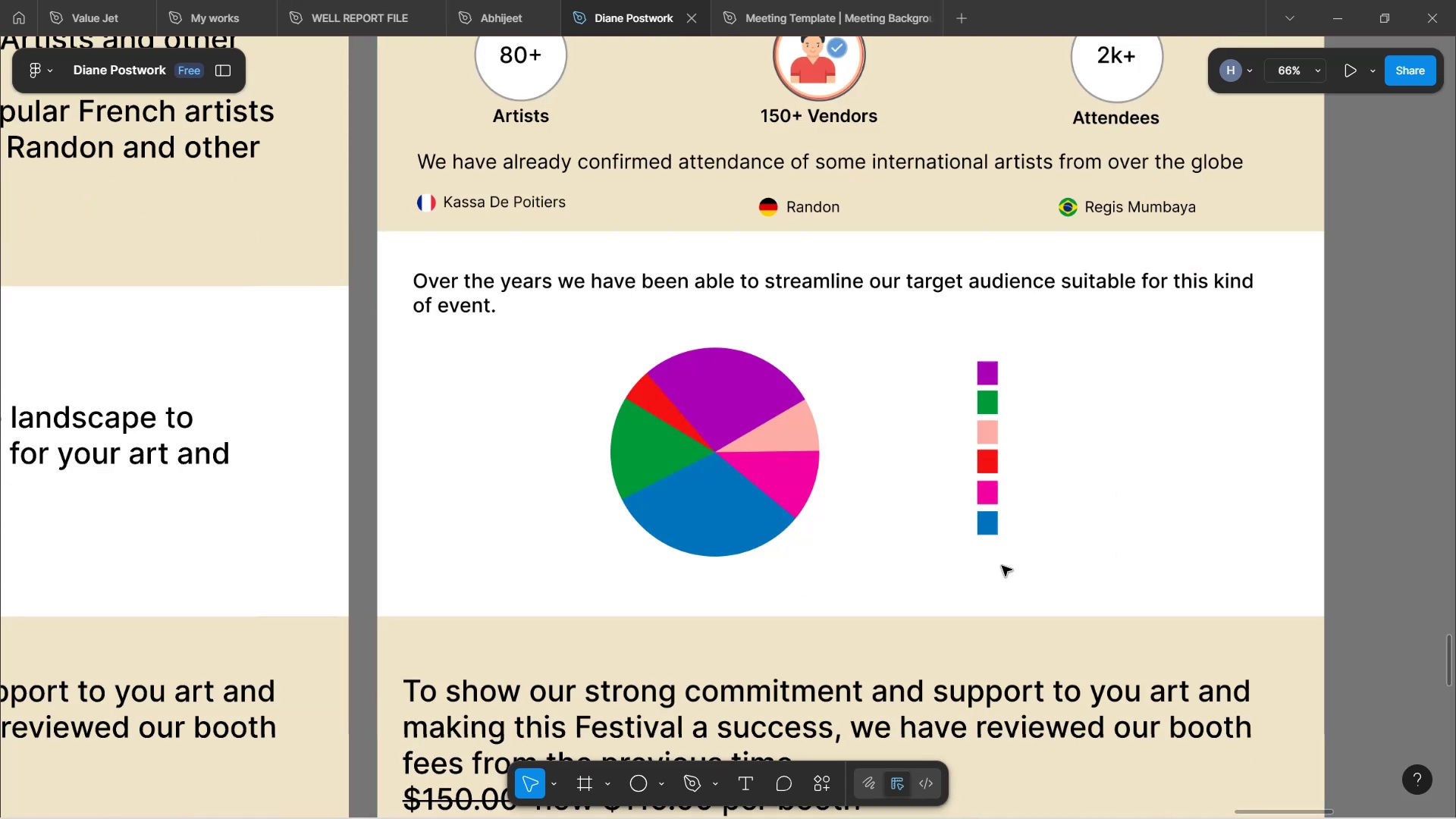 
scroll: coordinate [1084, 486], scroll_direction: up, amount: 2.0
 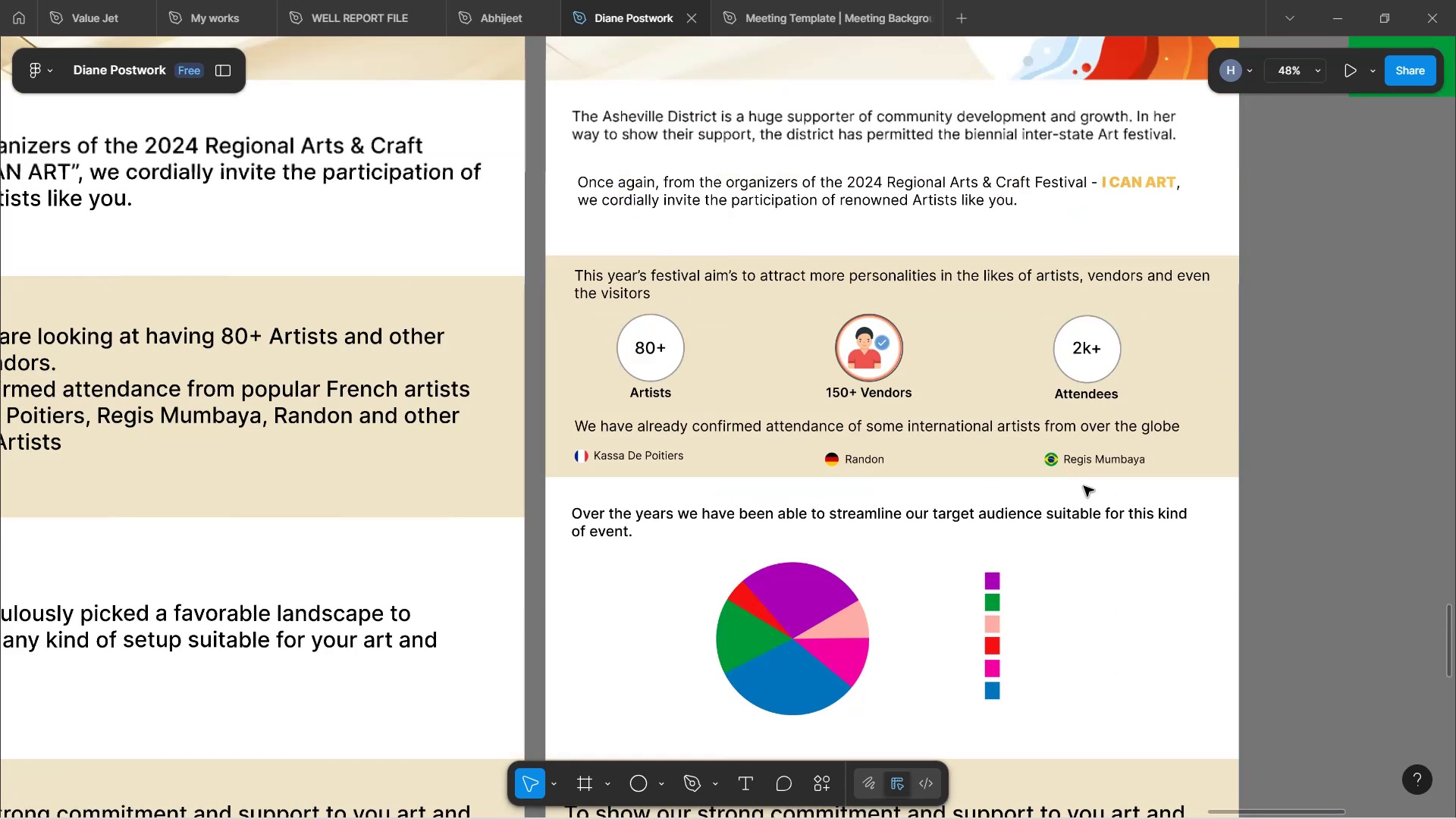 
hold_key(key=ControlLeft, duration=0.33)
 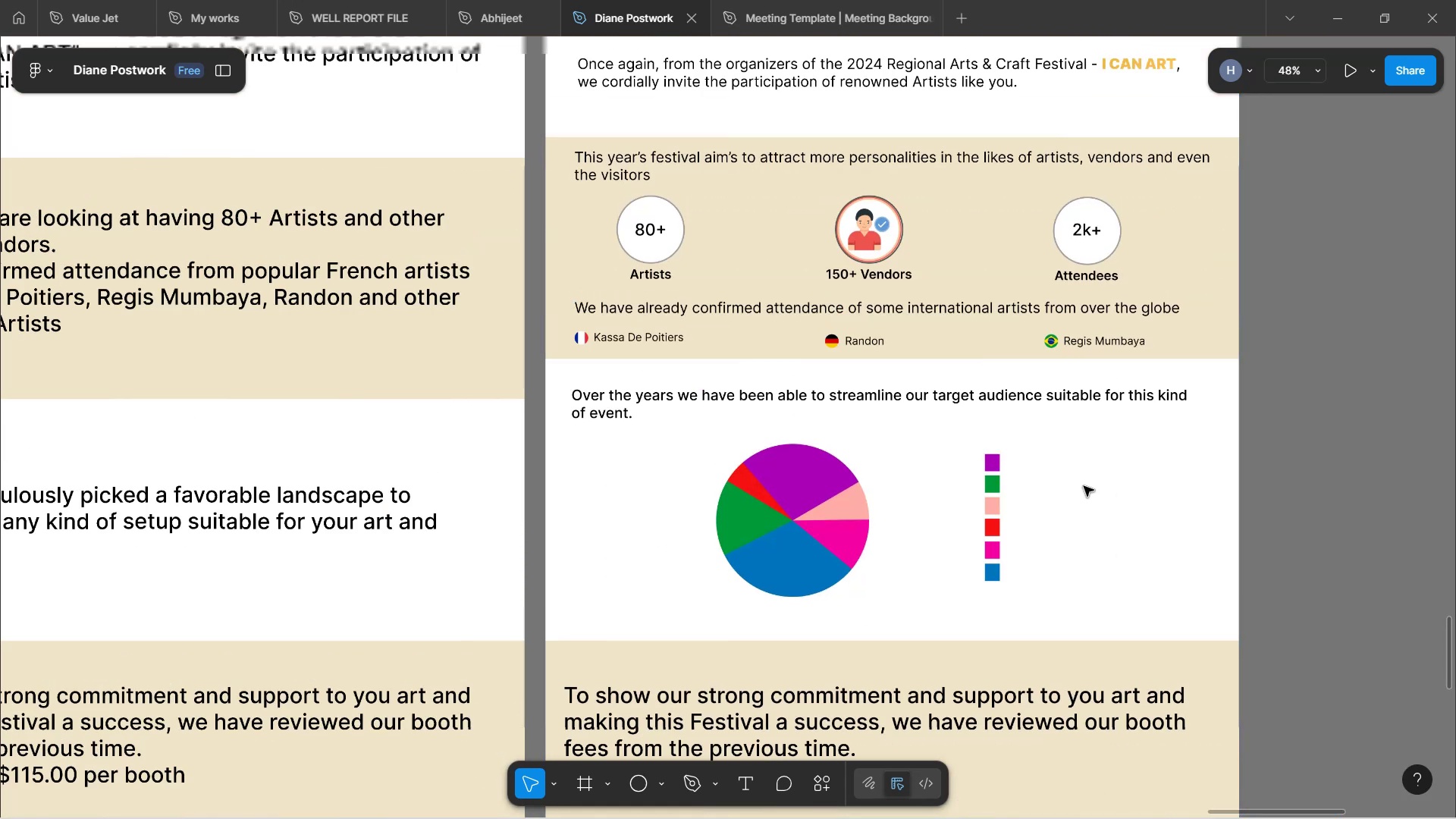 
scroll: coordinate [1084, 486], scroll_direction: down, amount: 6.0
 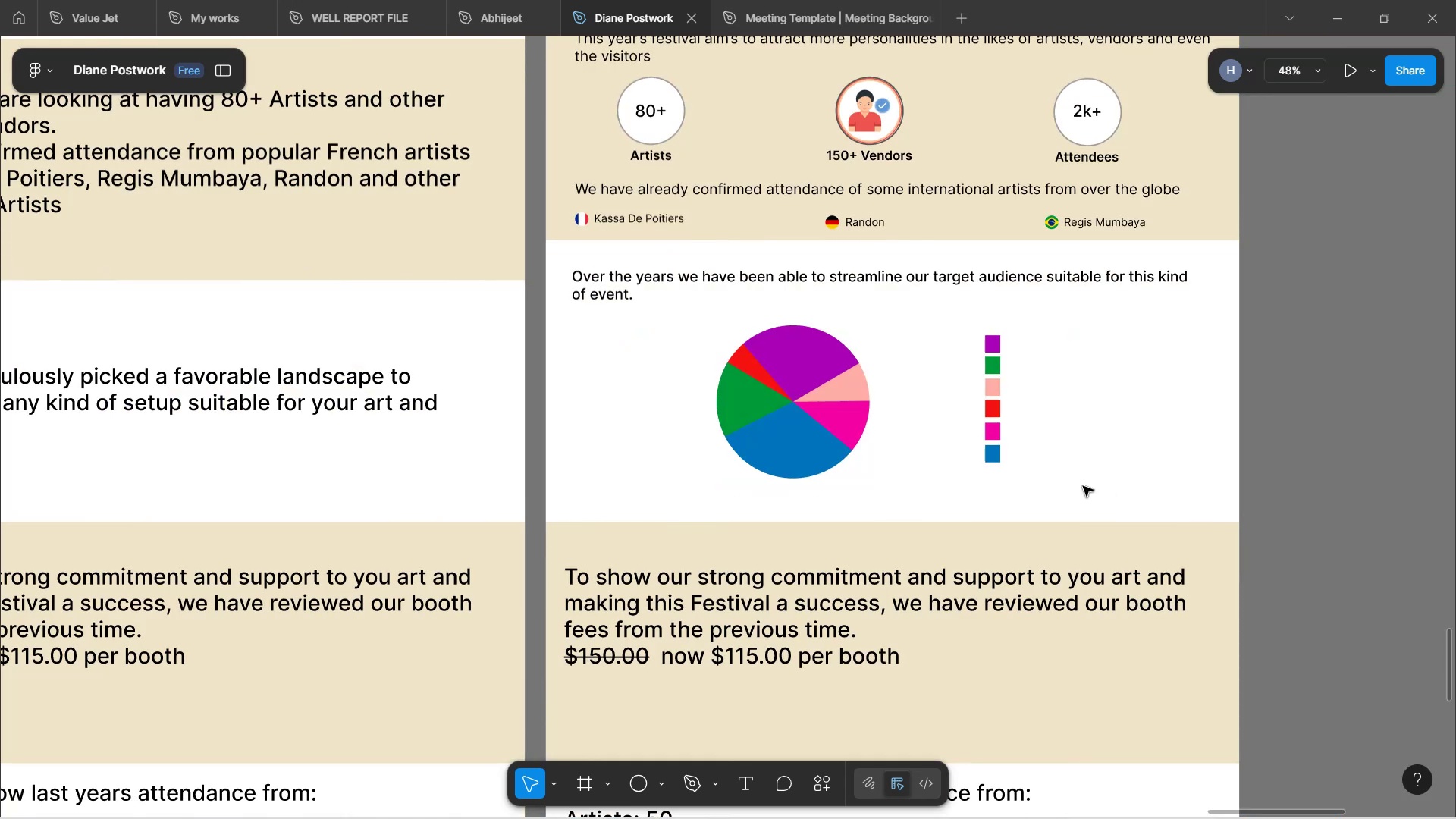 
hold_key(key=ControlLeft, duration=1.7)
scroll: coordinate [1081, 480], scroll_direction: up, amount: 2.0
 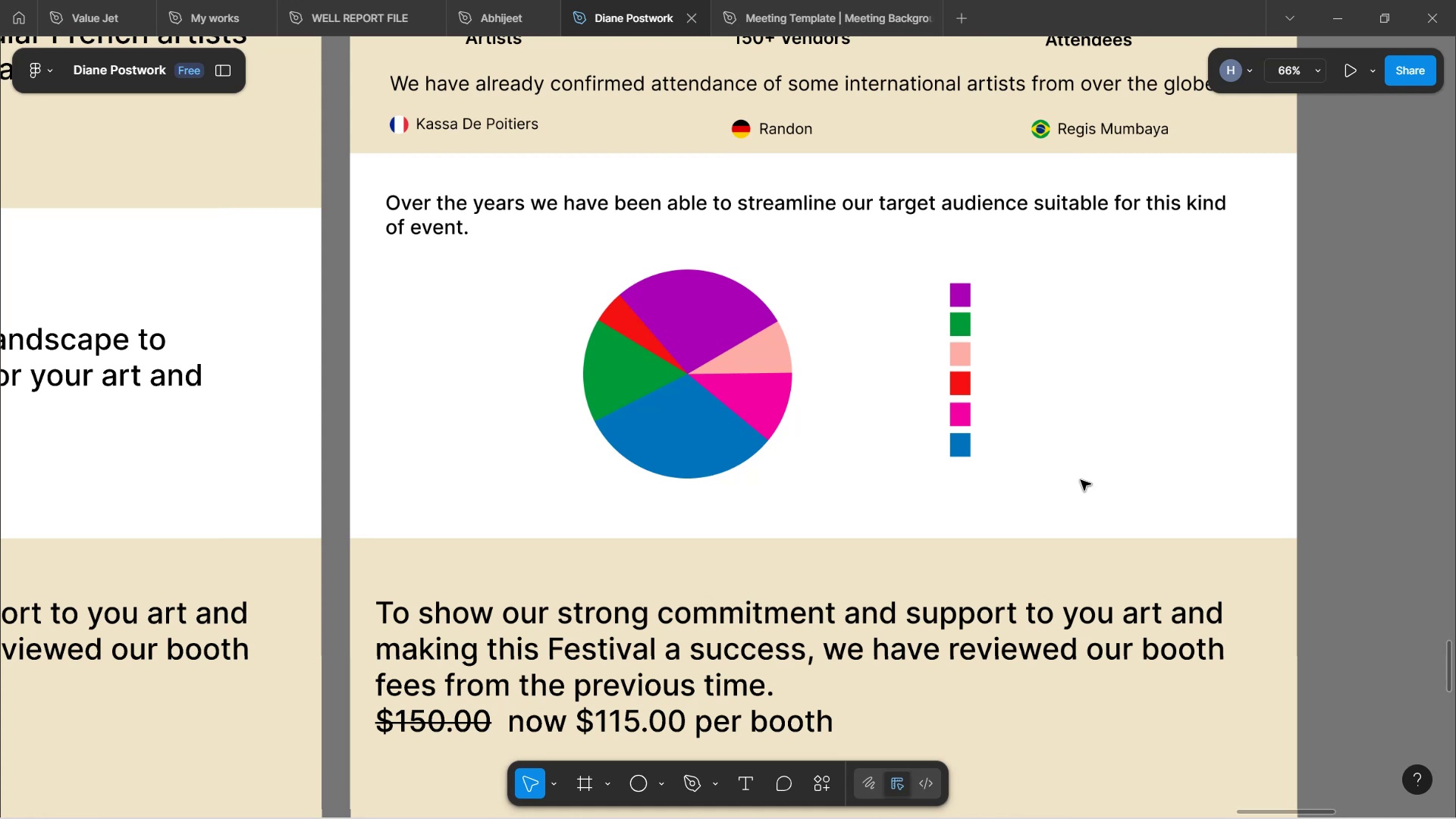 
hold_key(key=ControlLeft, duration=1.69)
scroll: coordinate [1046, 409], scroll_direction: up, amount: 3.0
 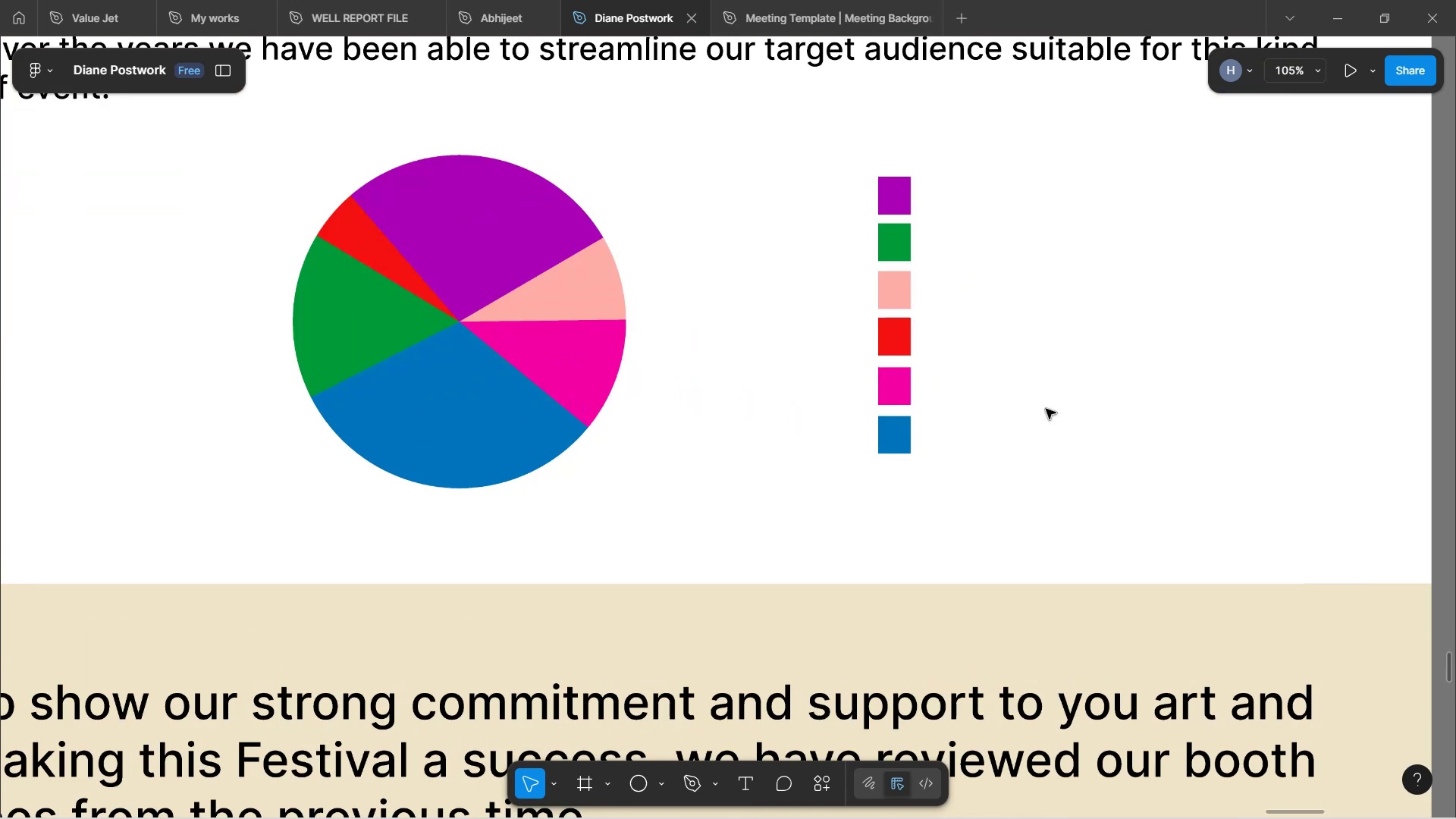 
scroll: coordinate [1021, 368], scroll_direction: down, amount: 1.0
 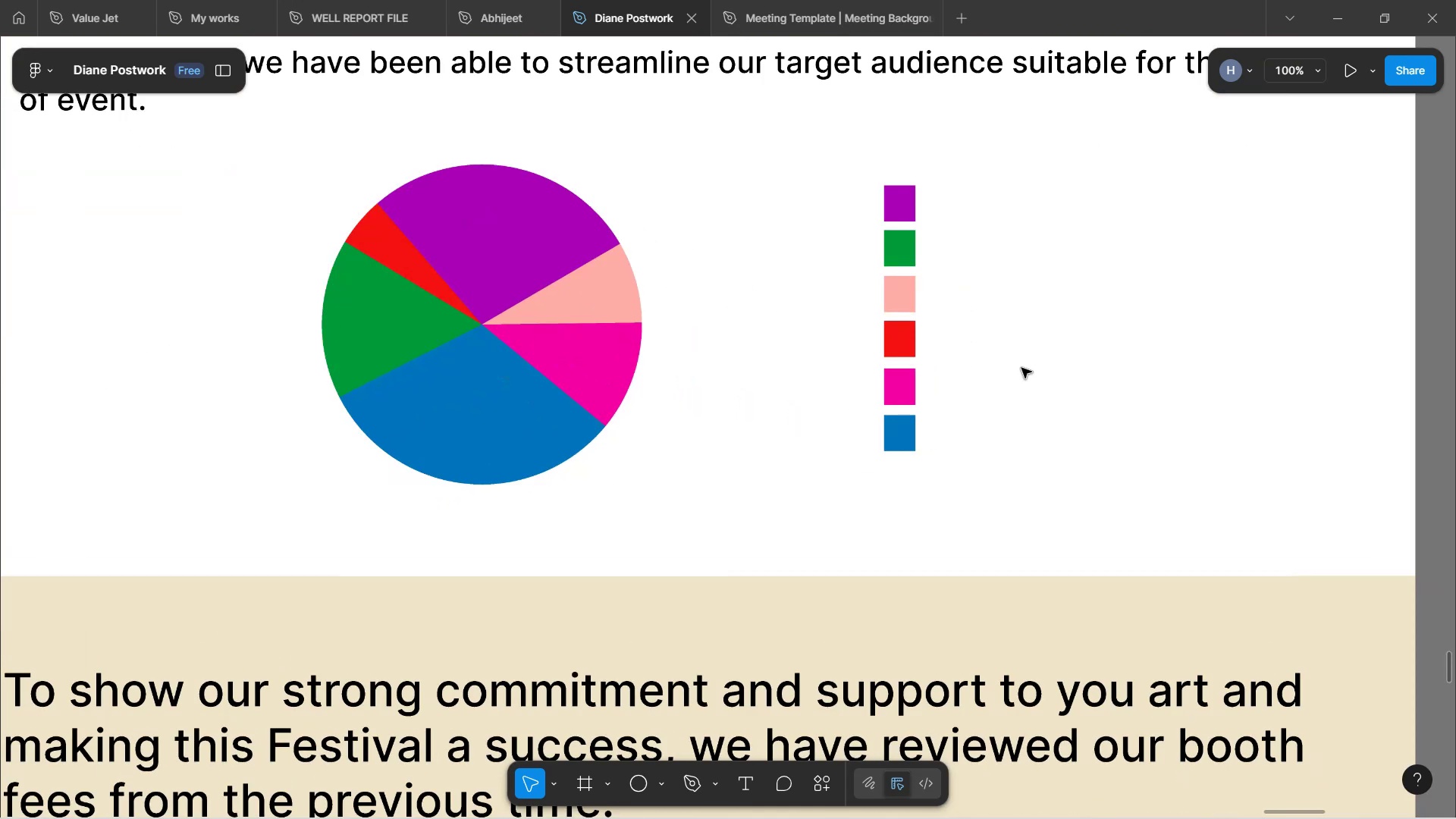 
hold_key(key=ControlLeft, duration=0.6)
 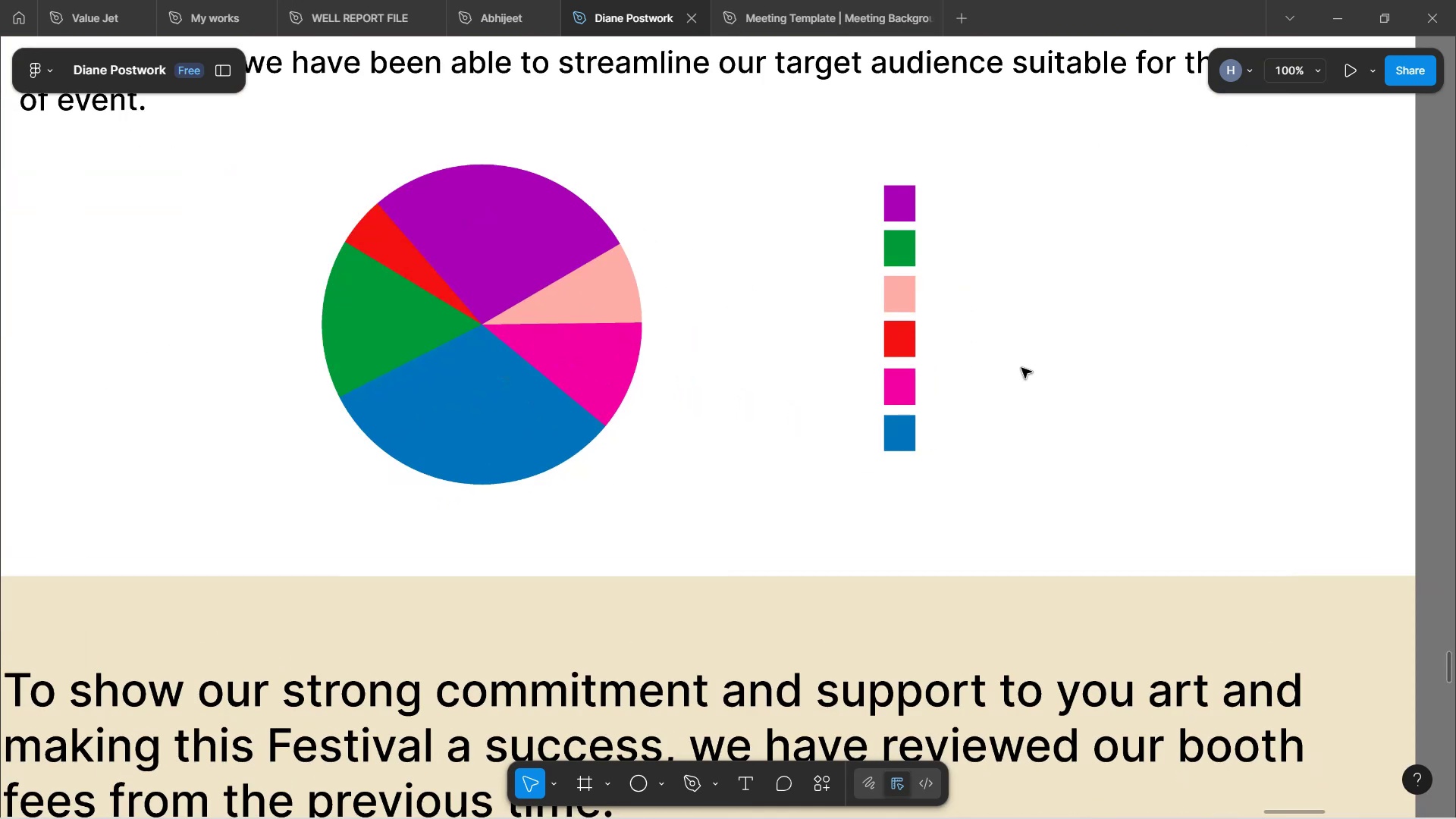 
scroll: coordinate [1073, 333], scroll_direction: up, amount: 2.0
 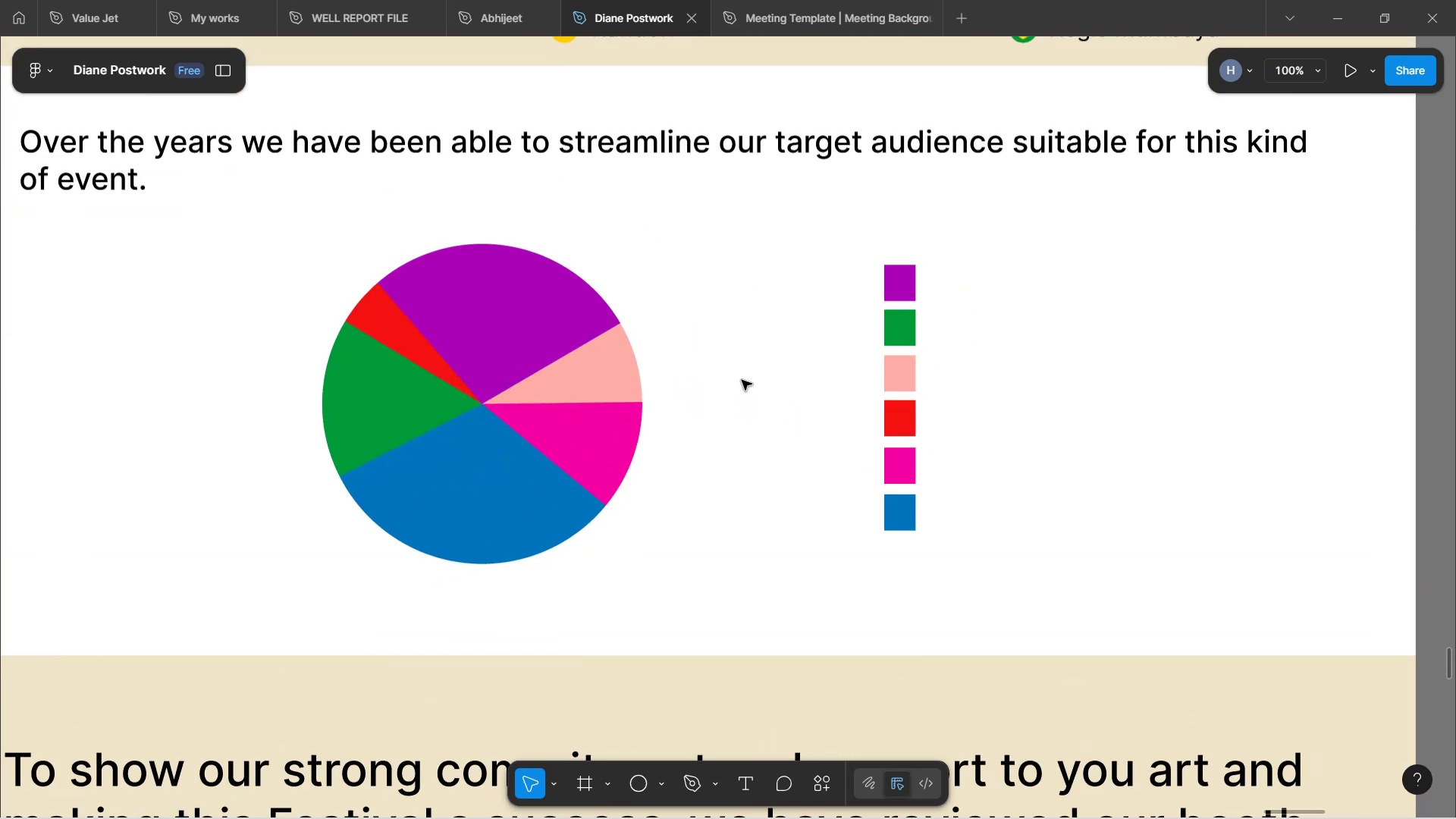 
hold_key(key=ControlLeft, duration=0.82)
scroll: coordinate [775, 447], scroll_direction: down, amount: 4.0
 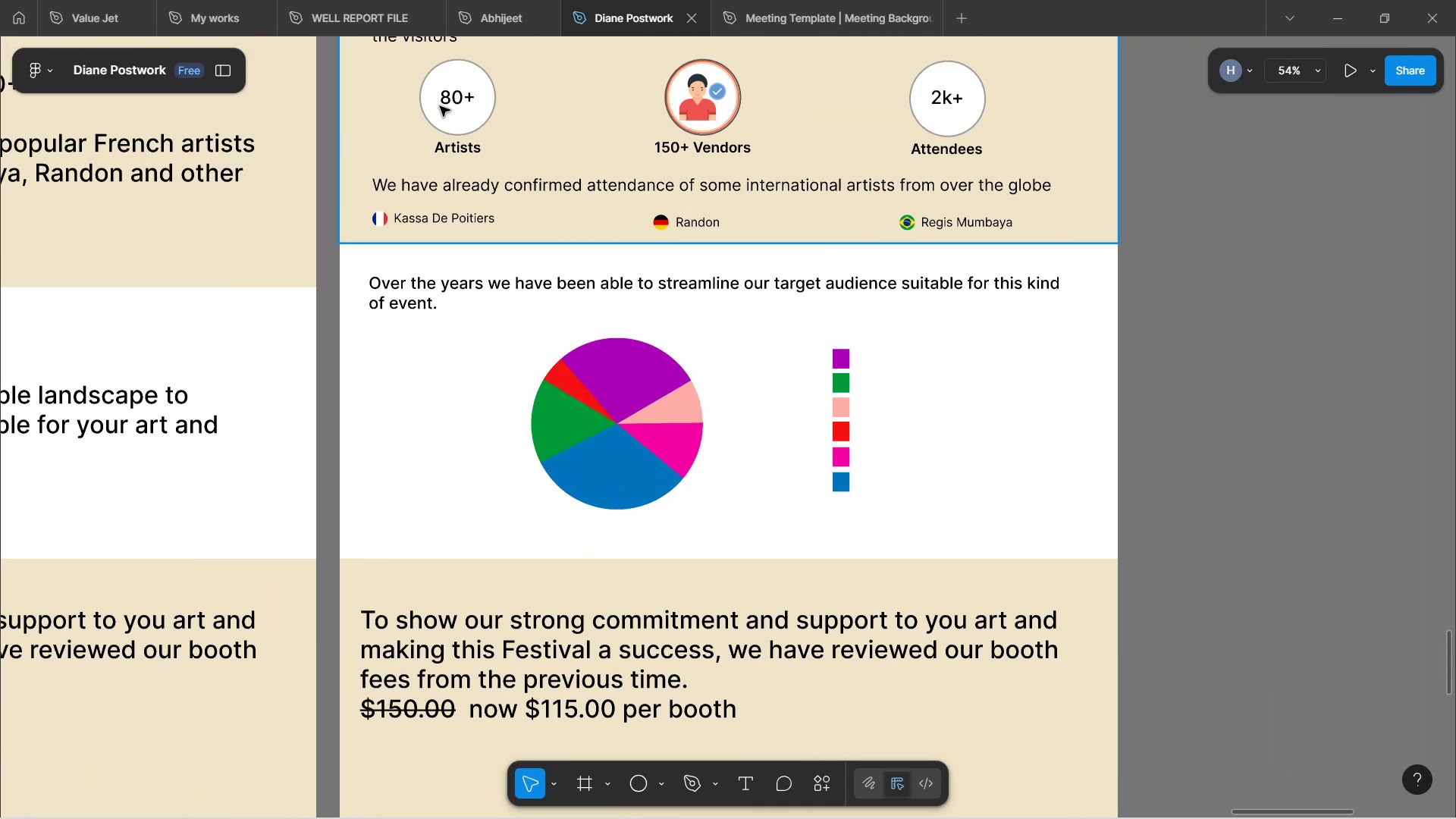 
double_click([457, 96])
 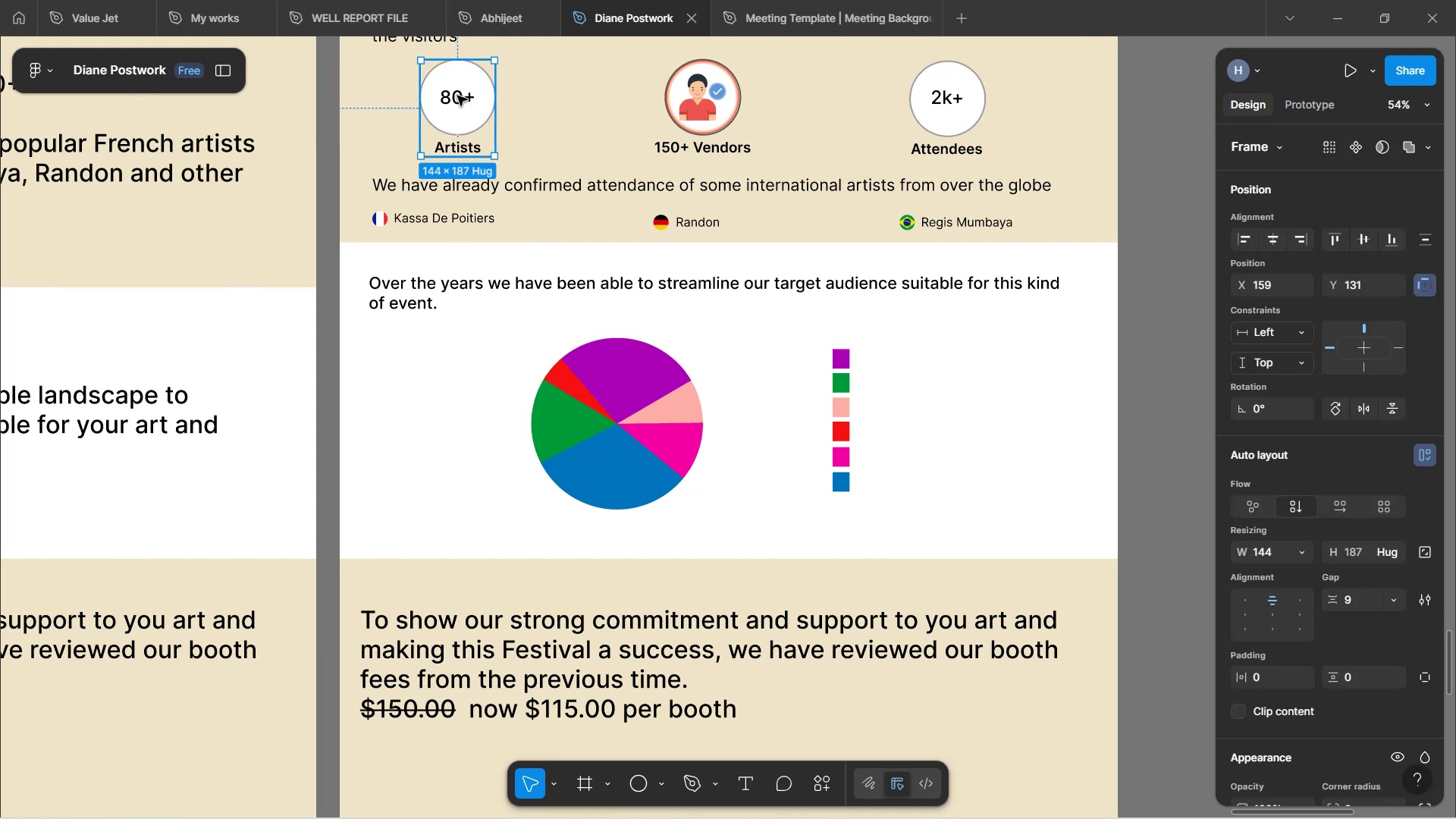 
double_click([457, 96])
 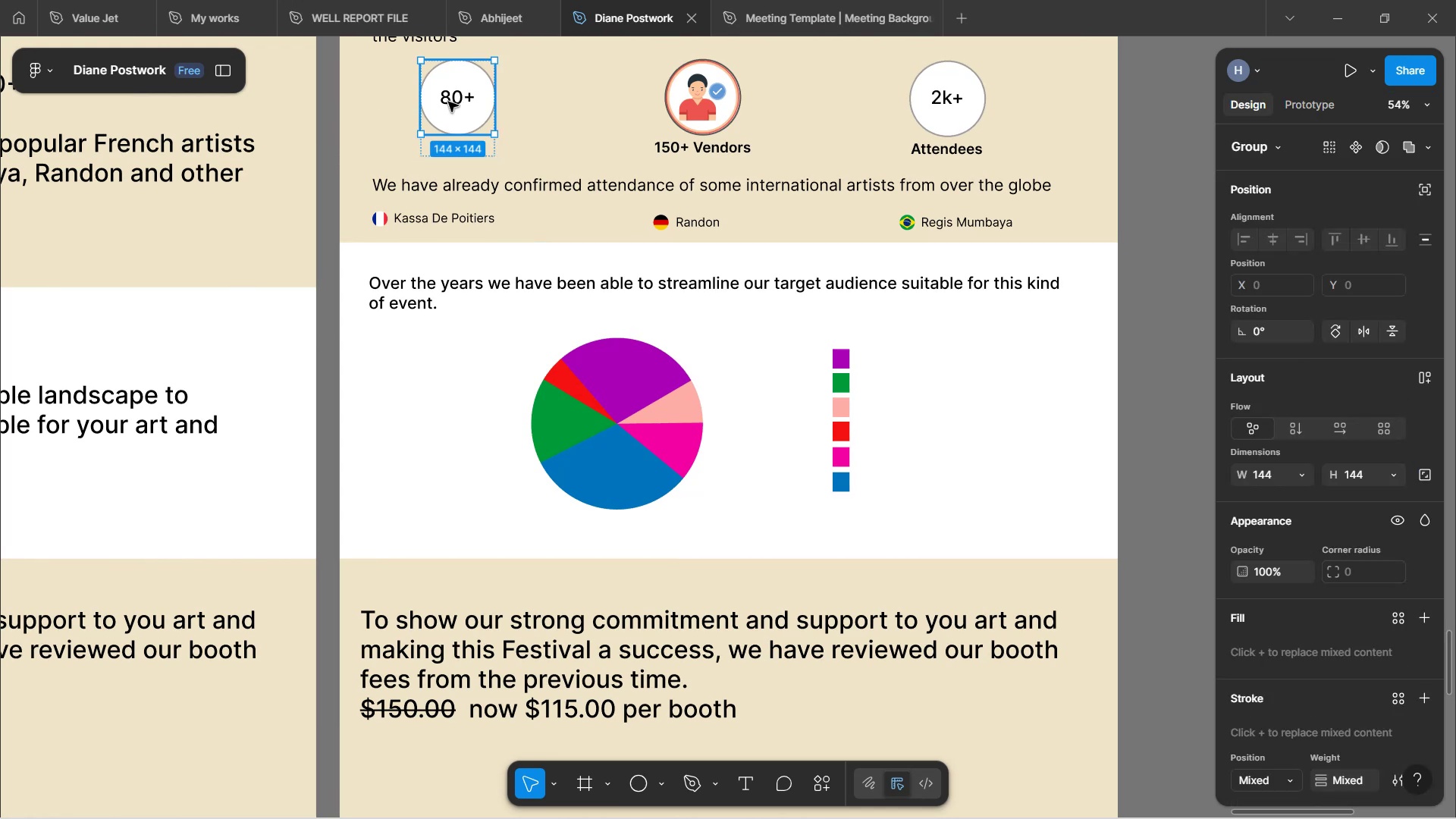 
double_click([448, 102])
 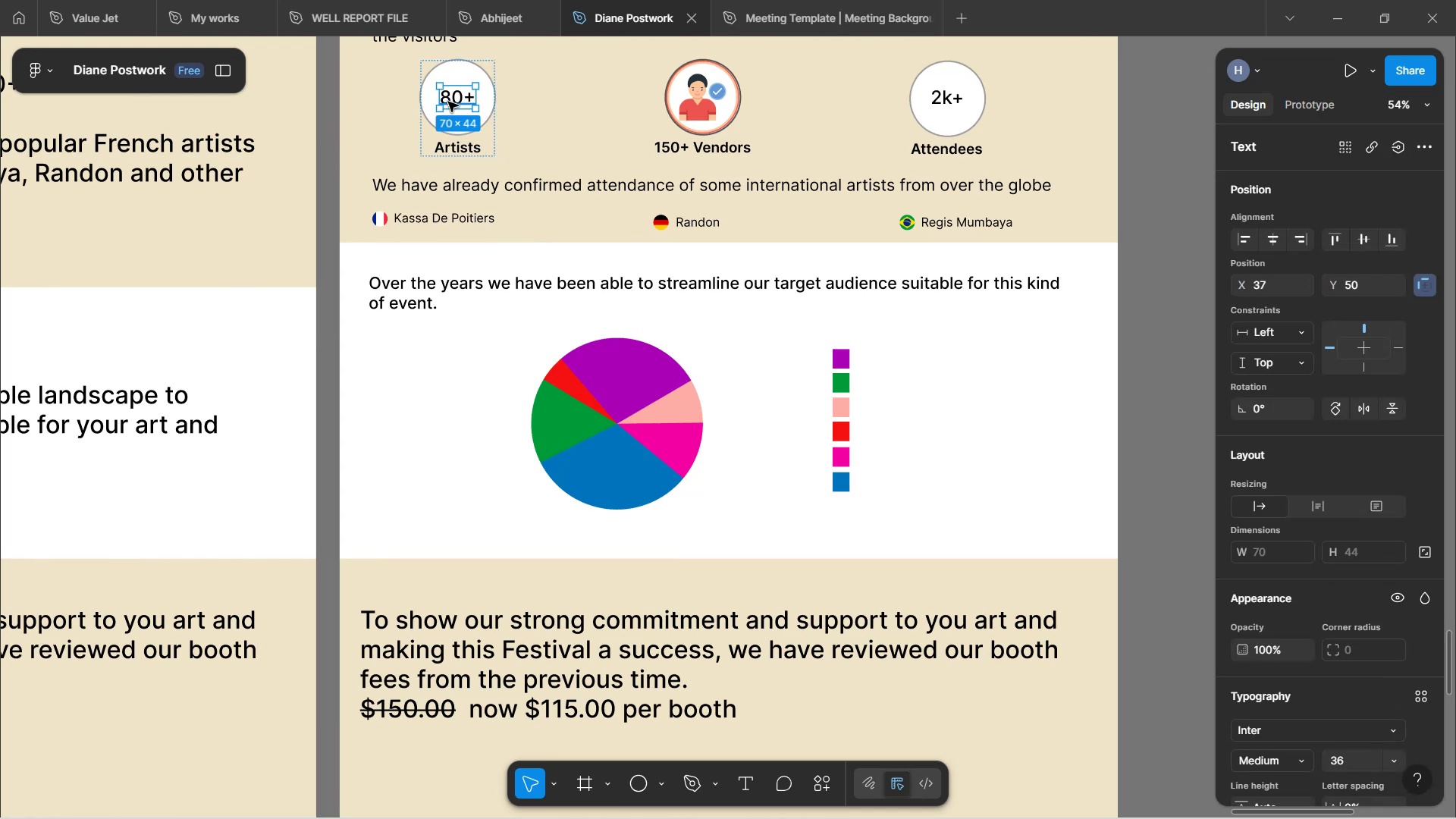 
key(Control+C)
 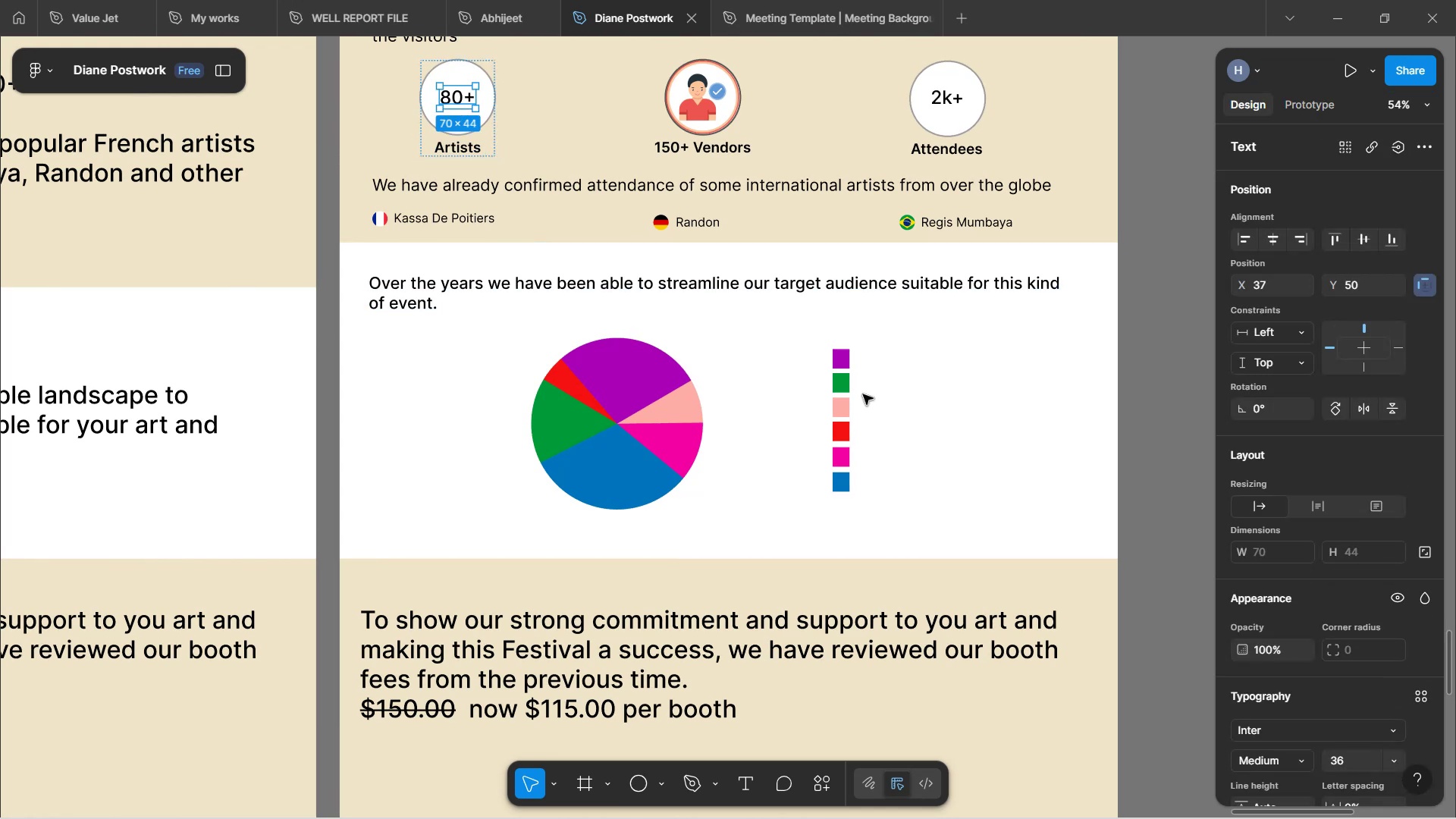 
left_click([900, 408])
 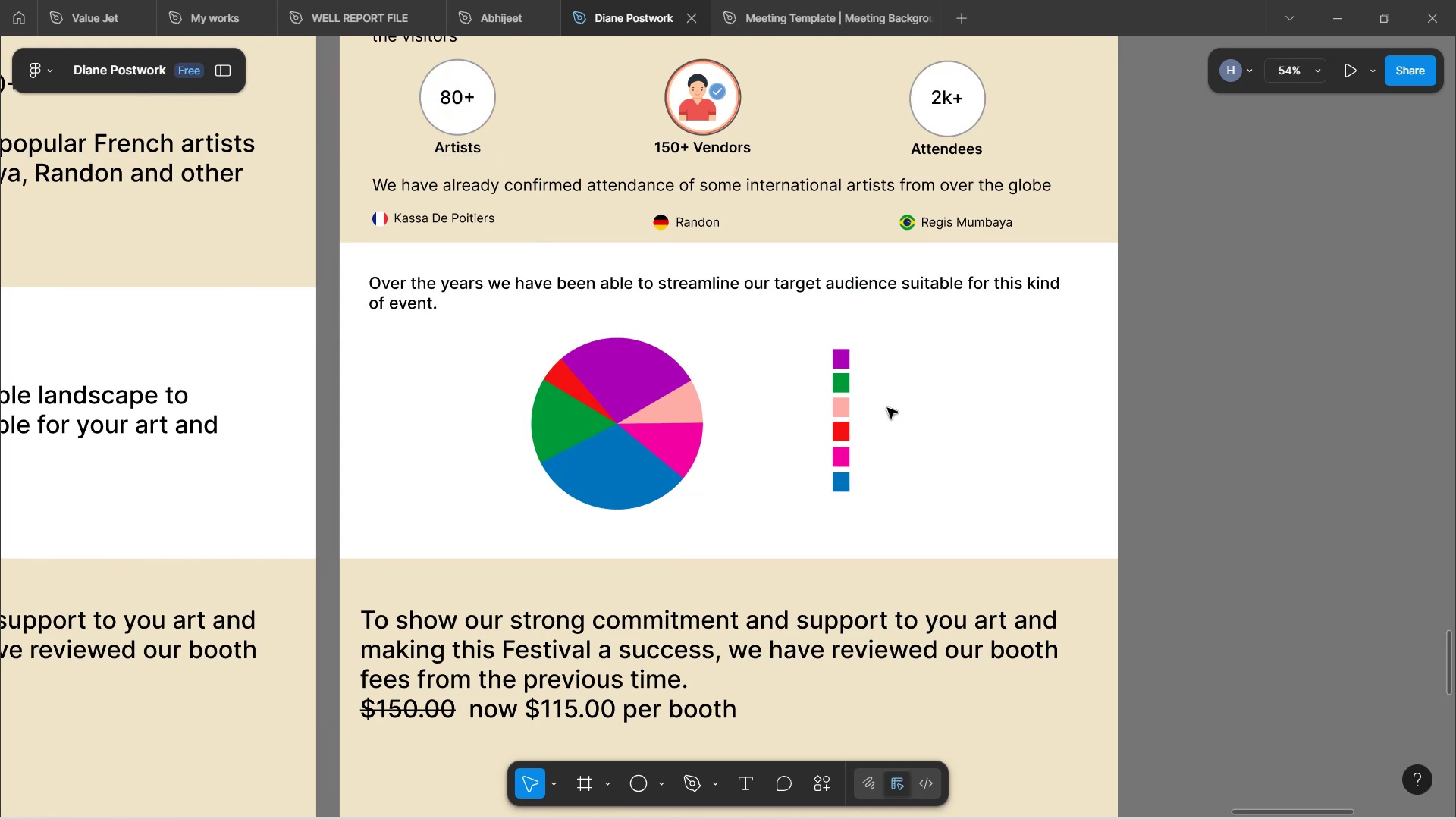 
hold_key(key=ControlLeft, duration=1.5)
scroll: coordinate [844, 425], scroll_direction: up, amount: 6.0
 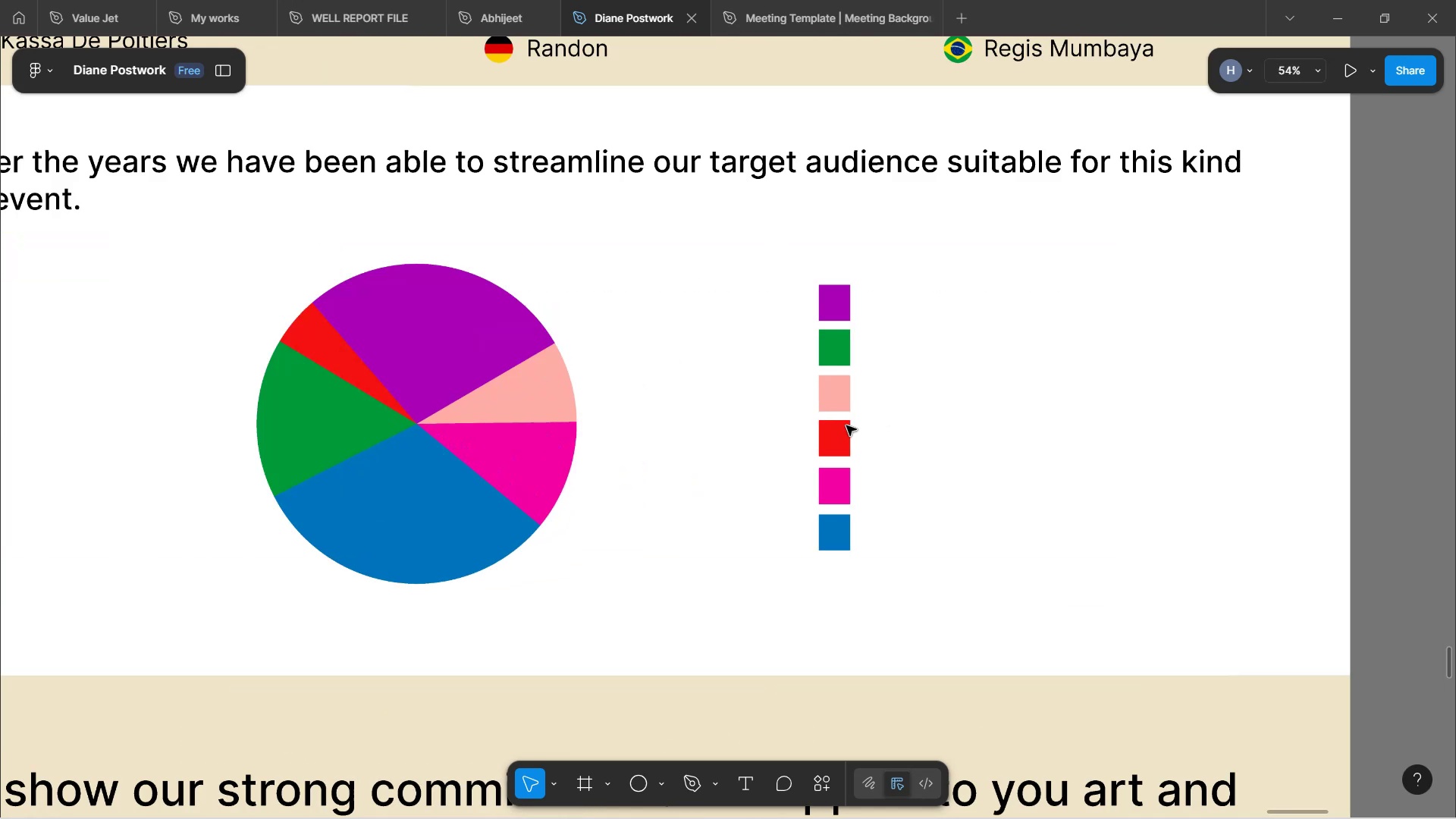 
hold_key(key=ControlLeft, duration=1.52)
 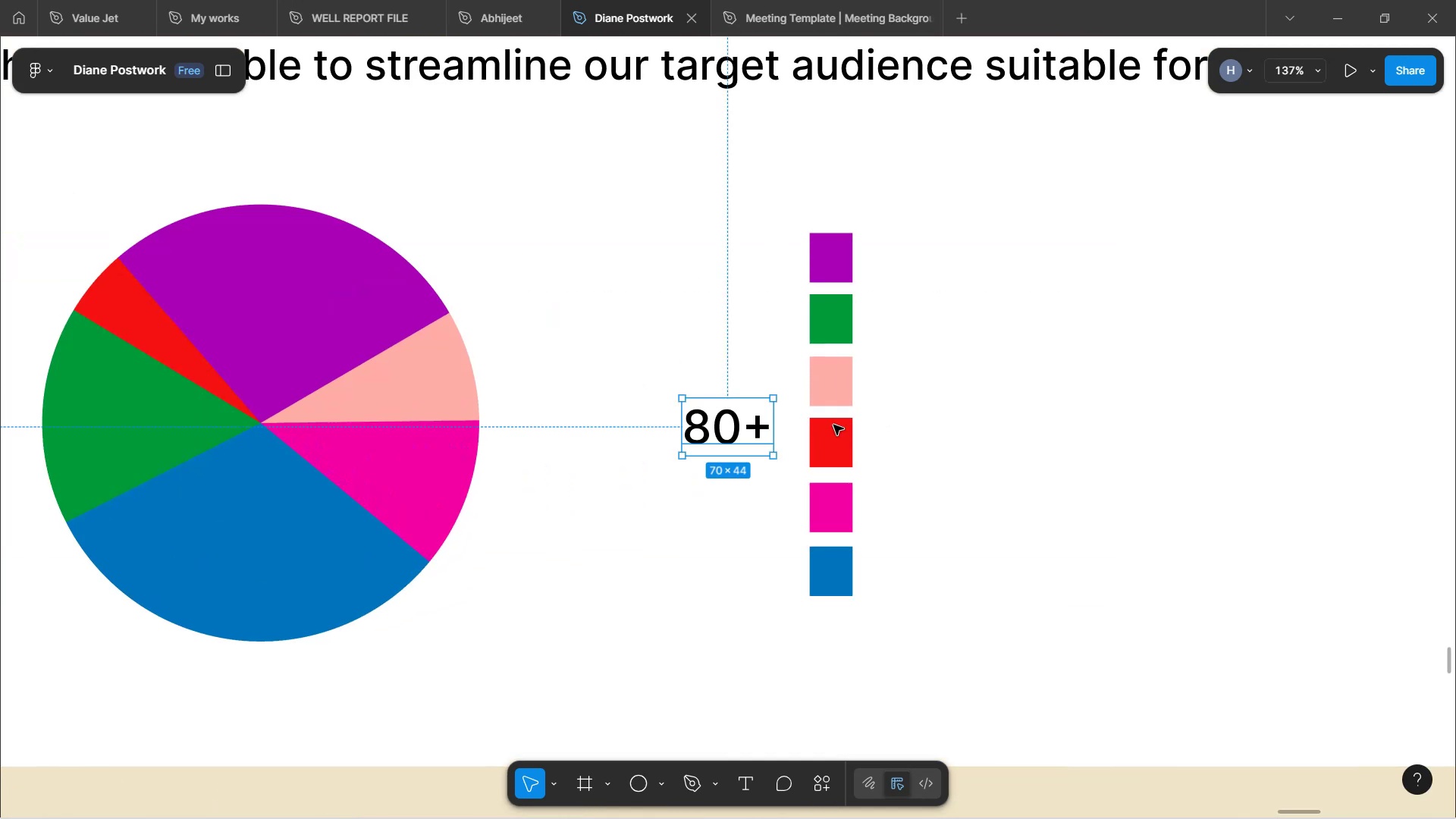 
hold_key(key=ControlLeft, duration=0.45)
 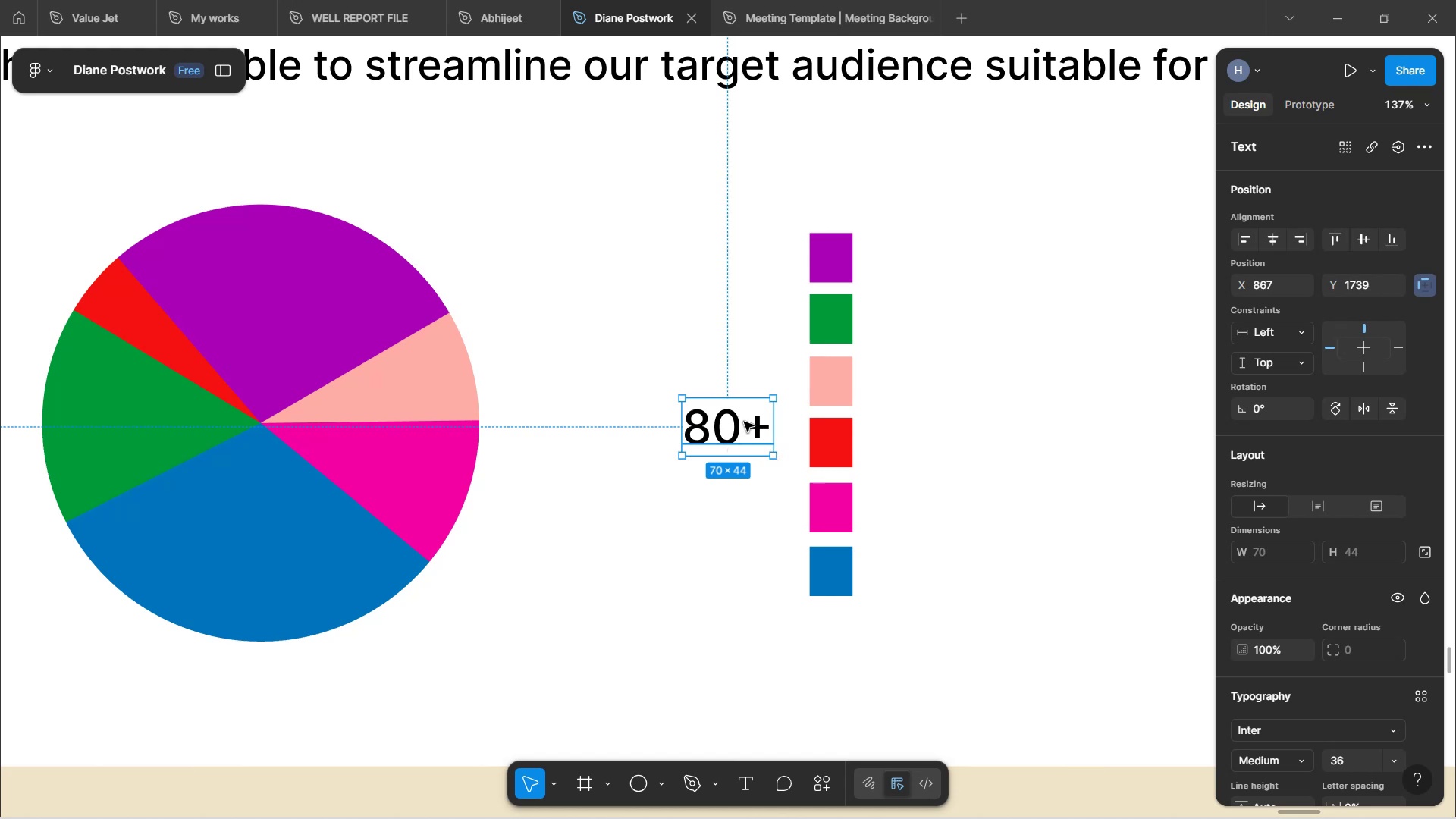 
left_click_drag(start_coordinate=[724, 417], to_coordinate=[670, 354])
 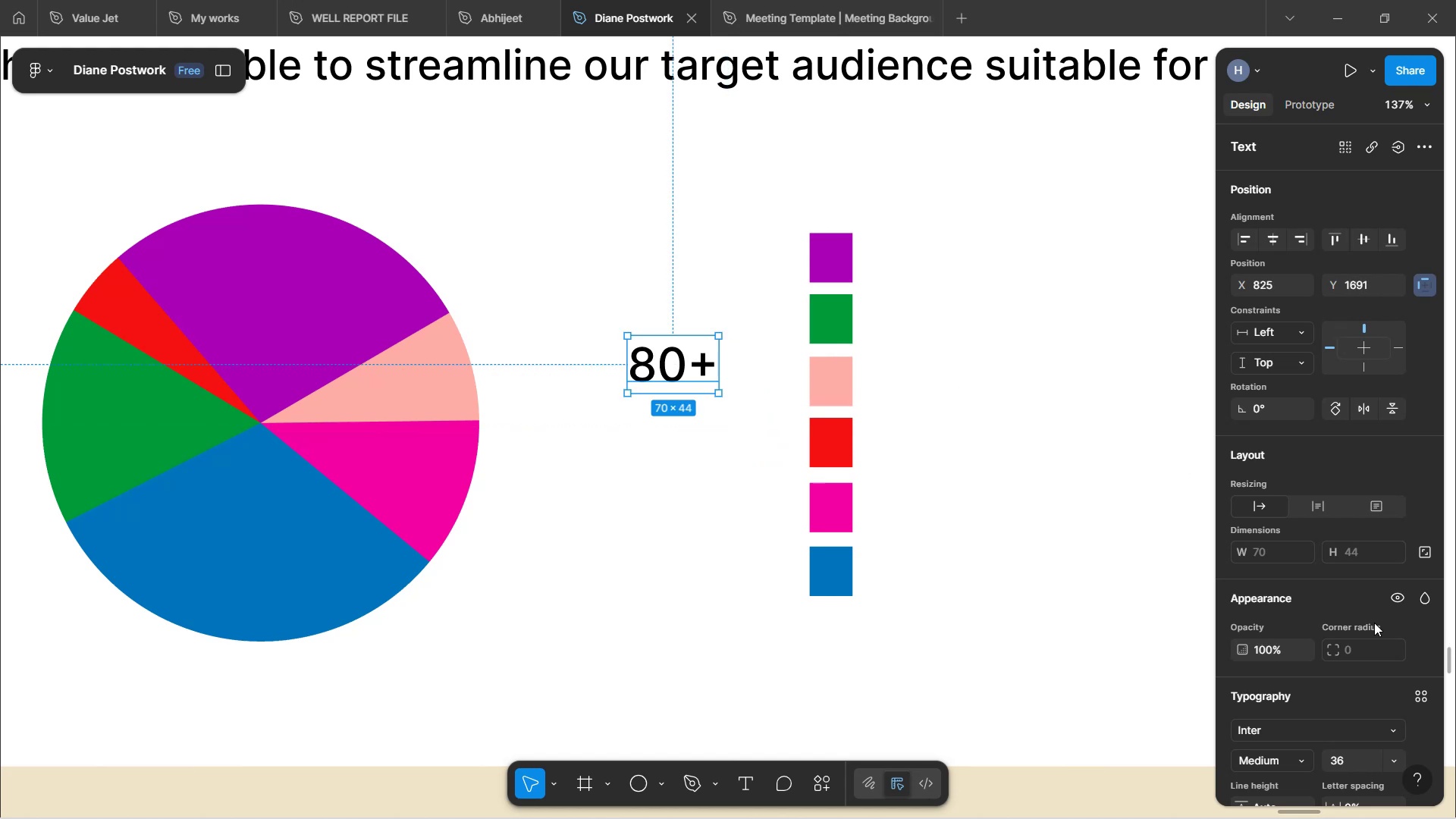 
scroll: coordinate [1353, 609], scroll_direction: down, amount: 2.0
 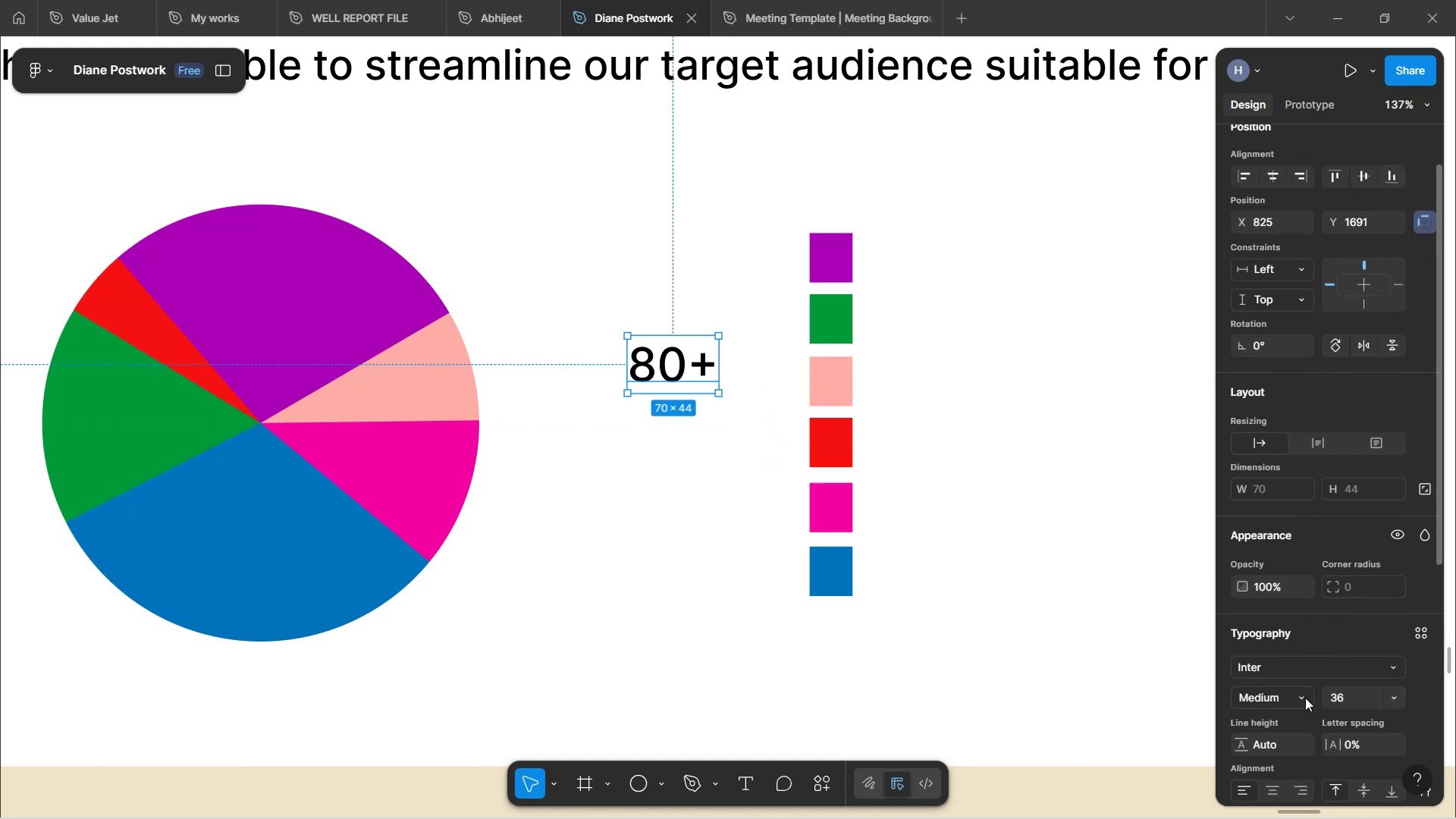 
left_click([1305, 698])
 